 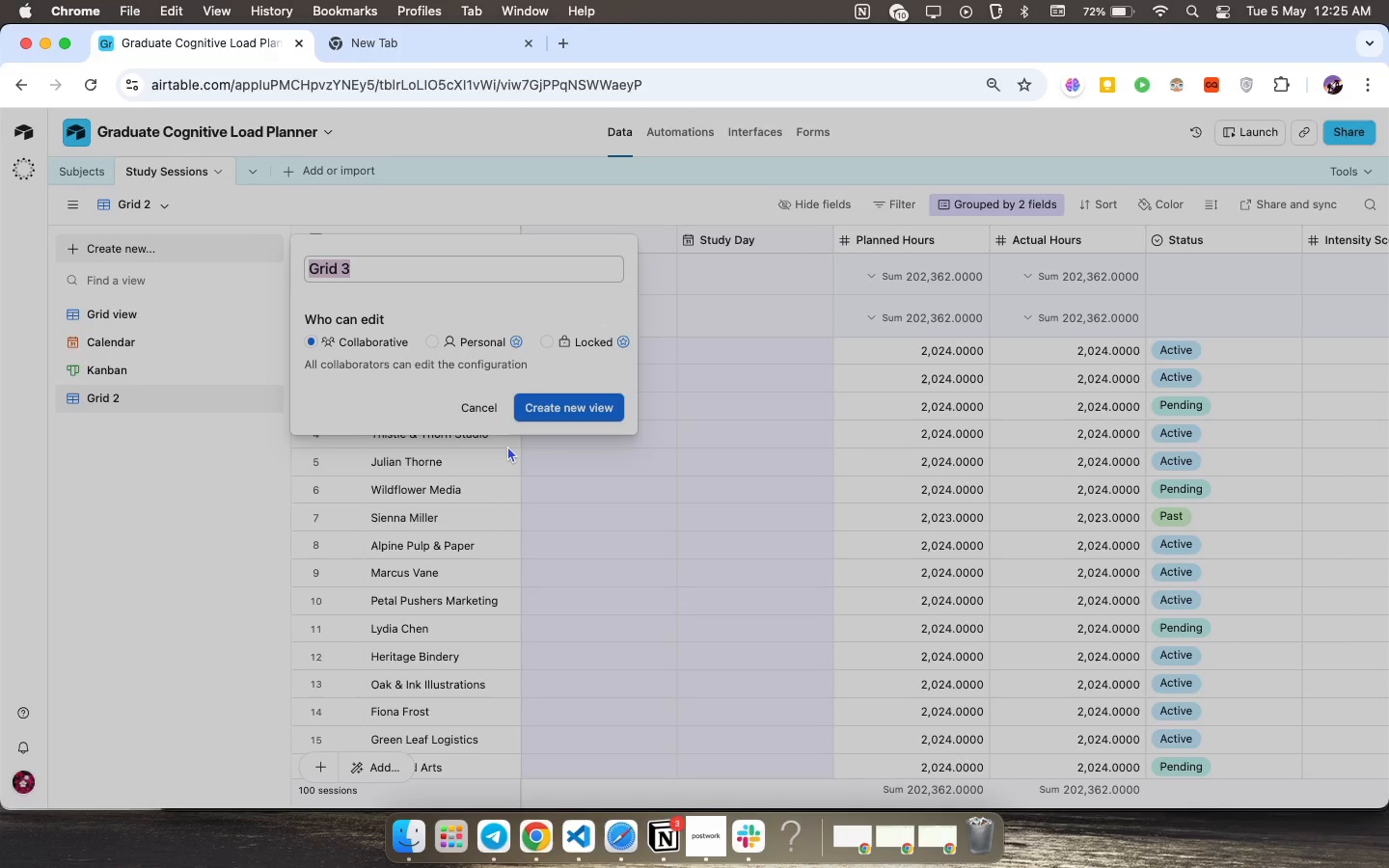 
left_click([491, 405])
 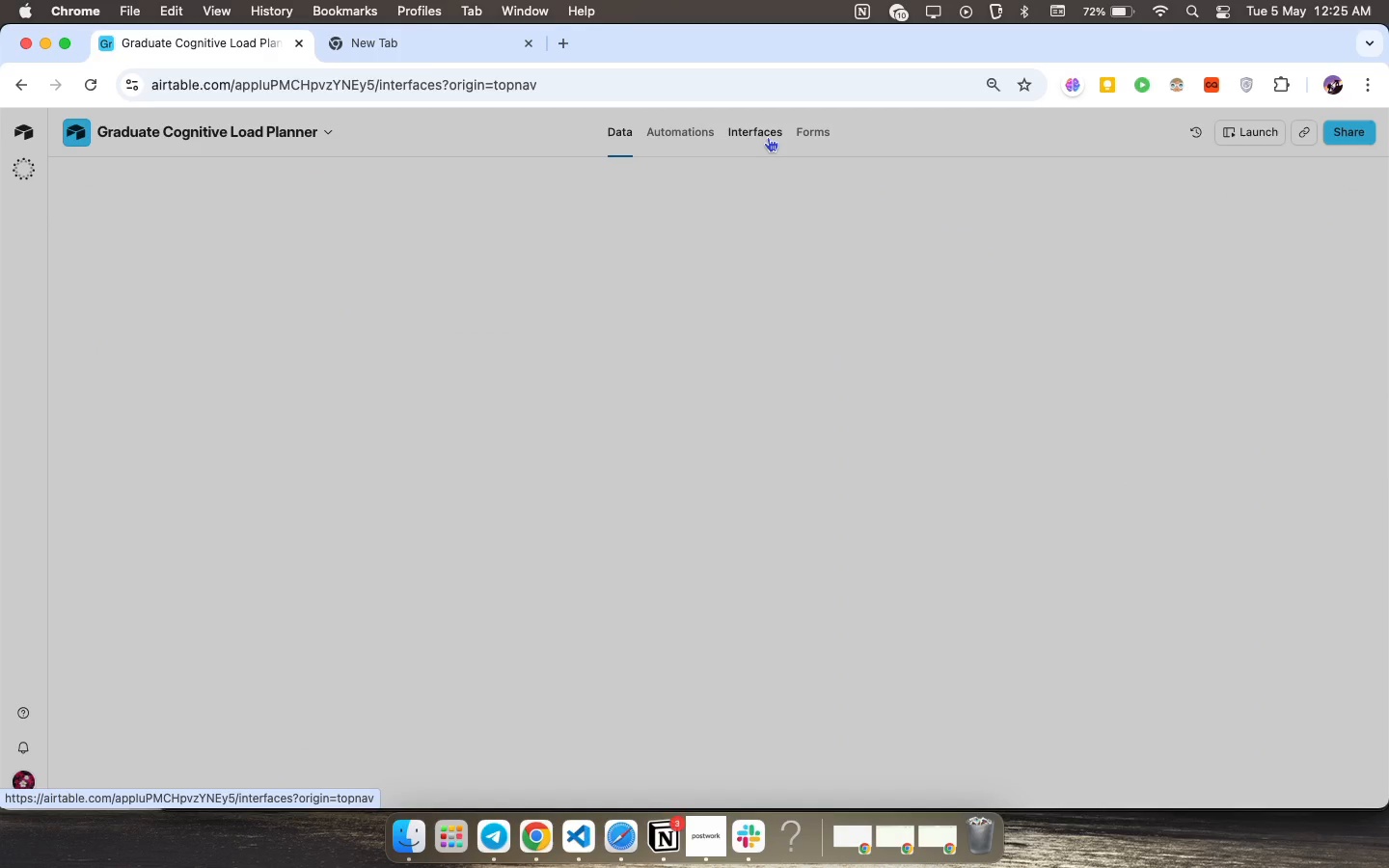 
left_click([768, 137])
 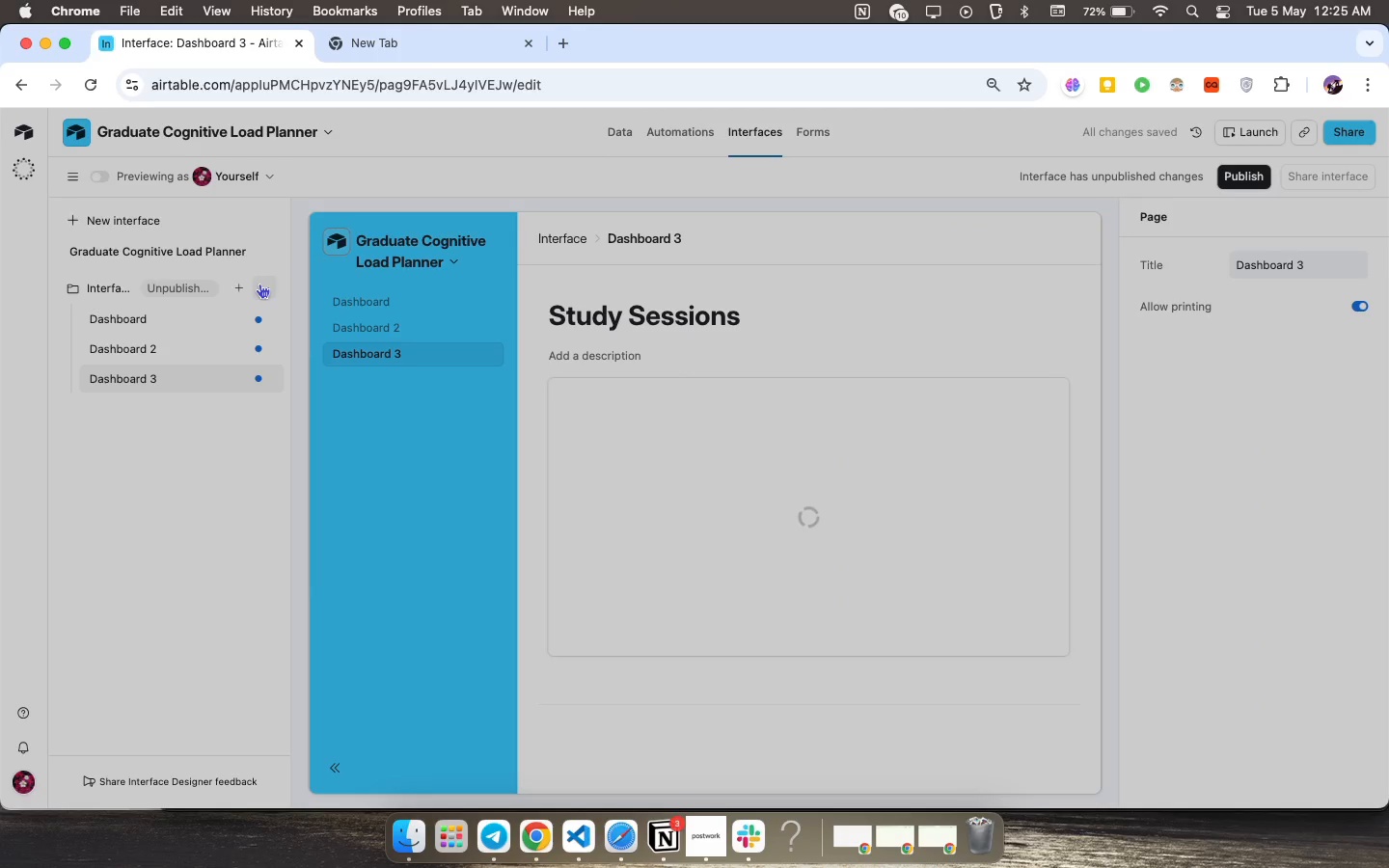 
left_click([242, 287])
 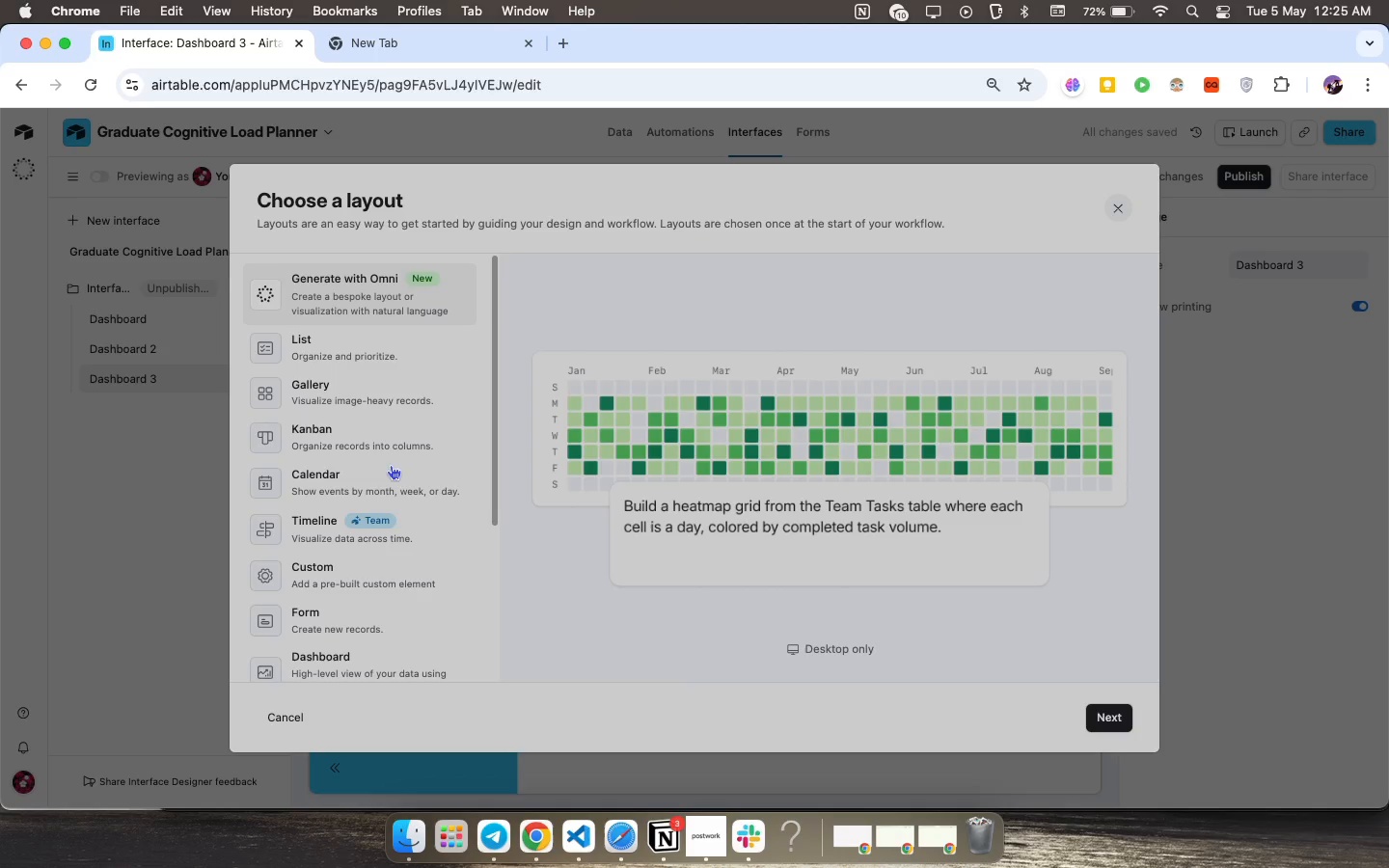 
scroll: coordinate [377, 475], scroll_direction: down, amount: 22.0
 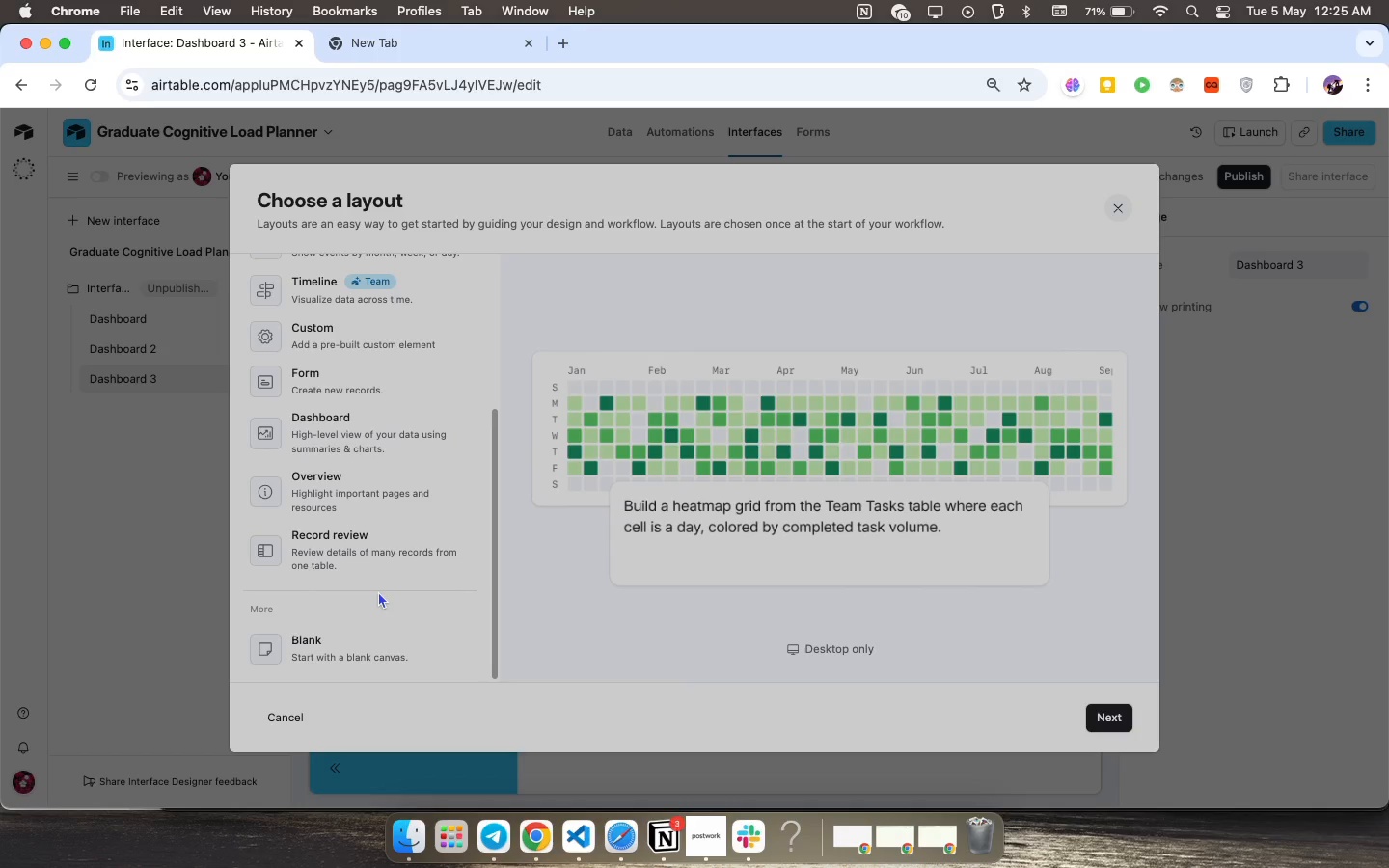 
wait(14.44)
 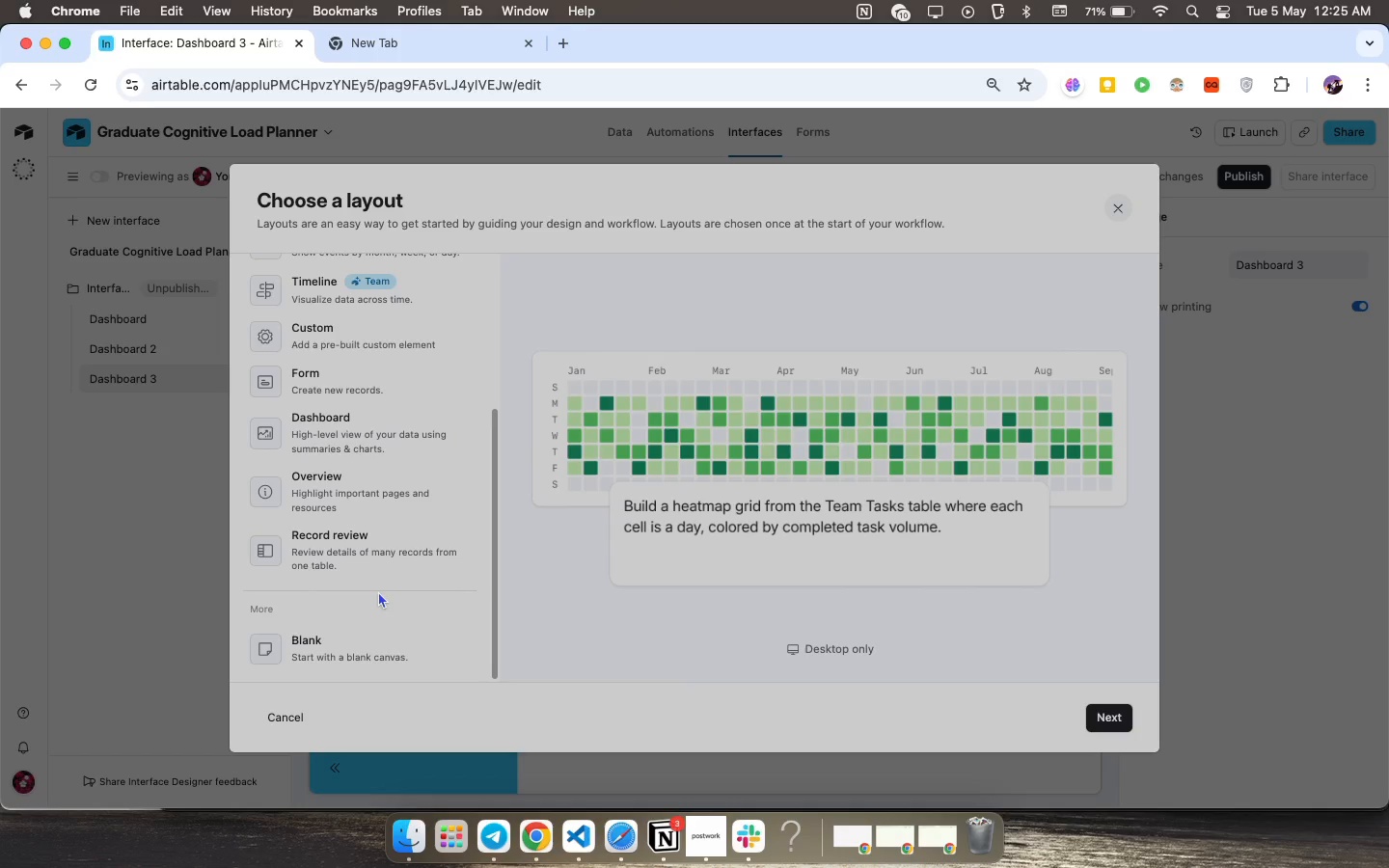 
scroll: coordinate [490, 520], scroll_direction: up, amount: 68.0
 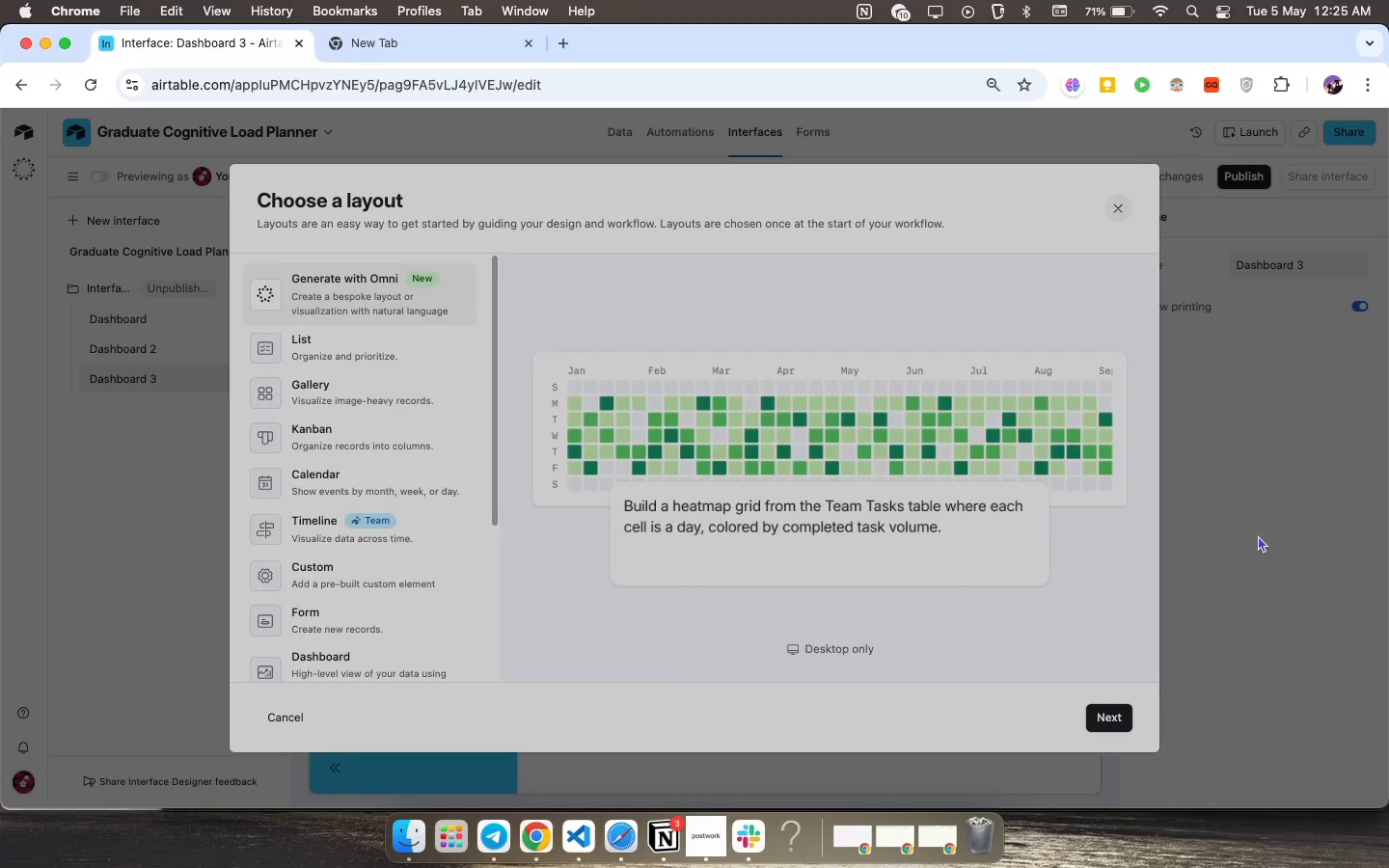 
left_click([1258, 535])
 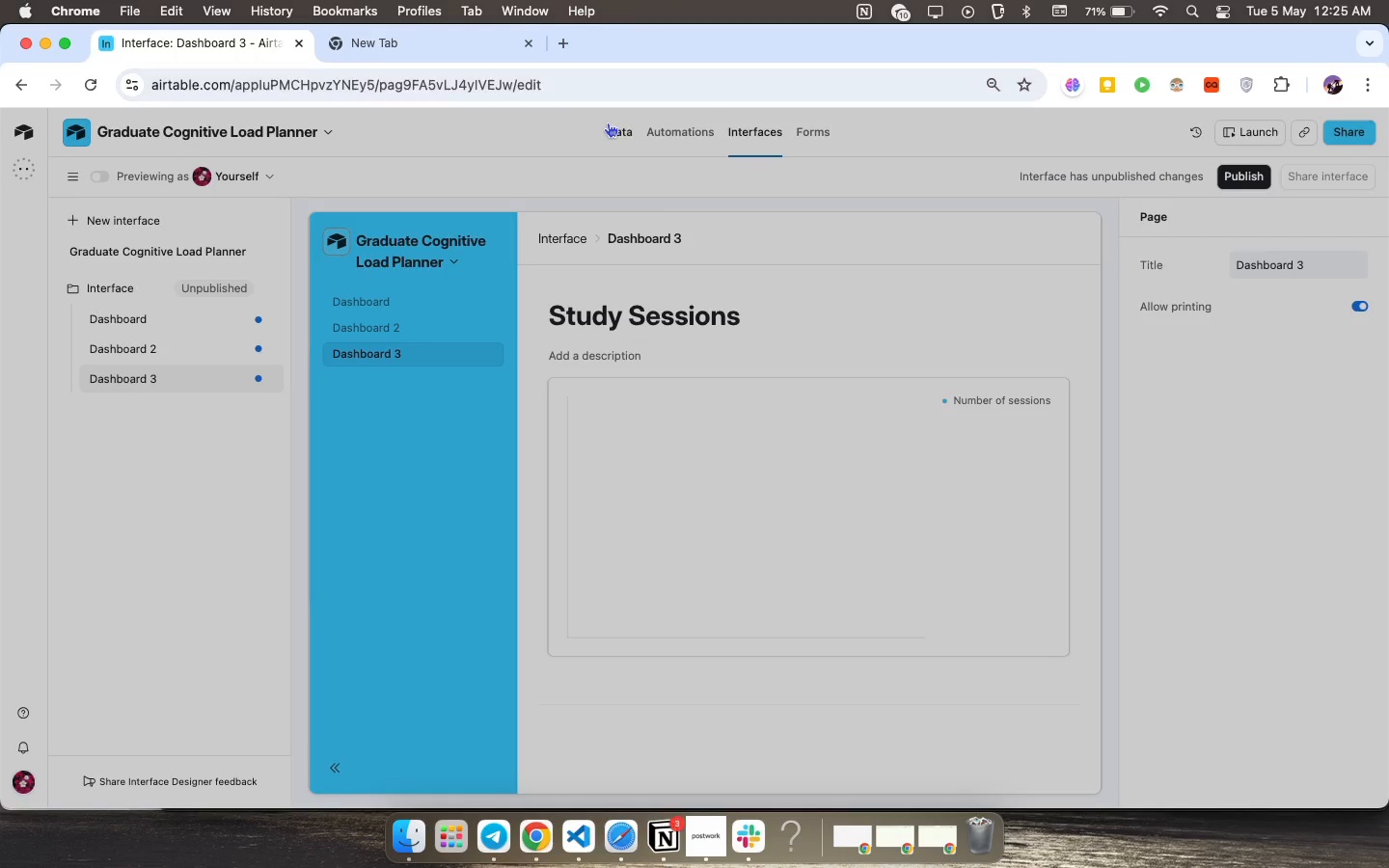 
left_click([608, 122])
 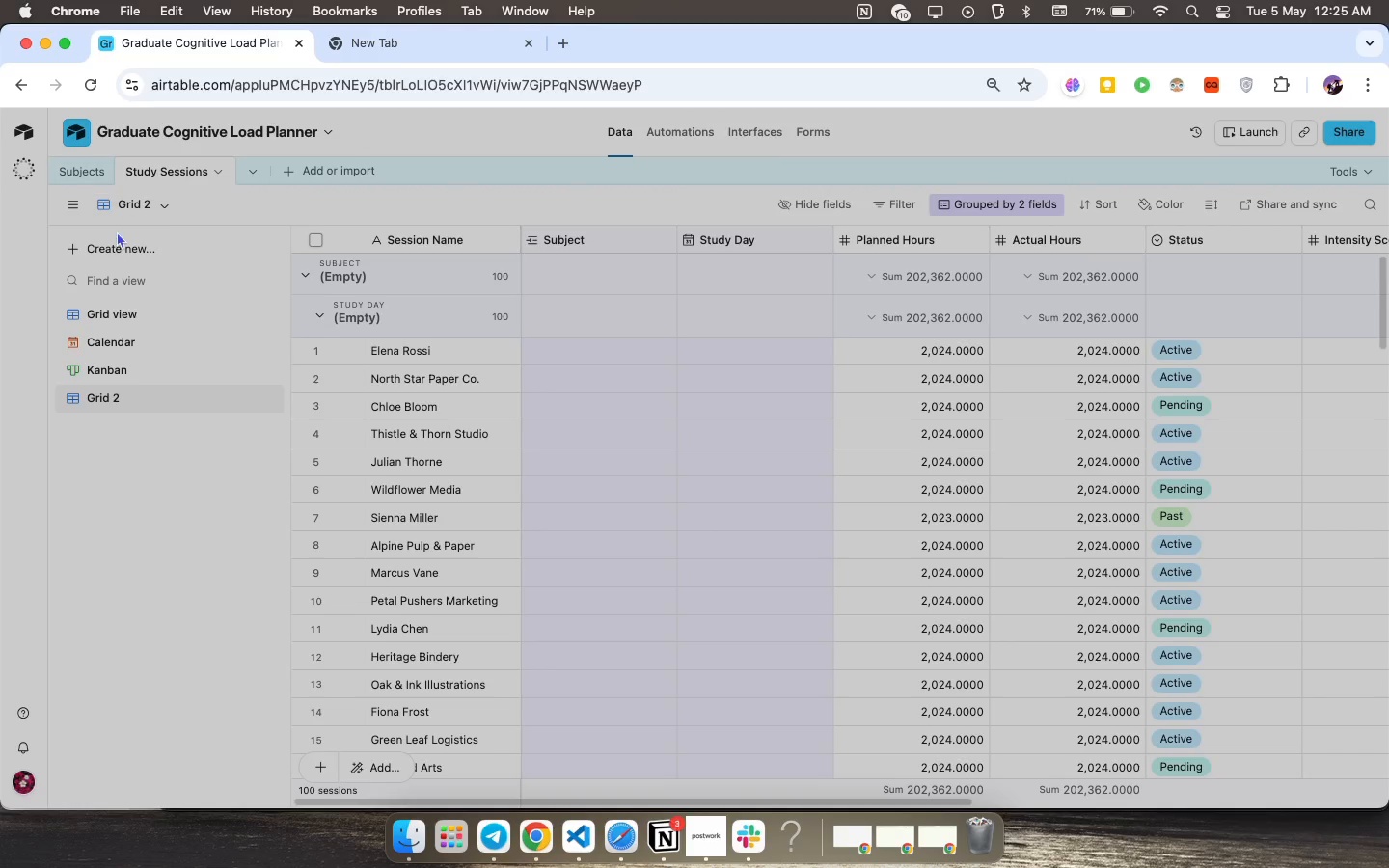 
left_click([106, 240])
 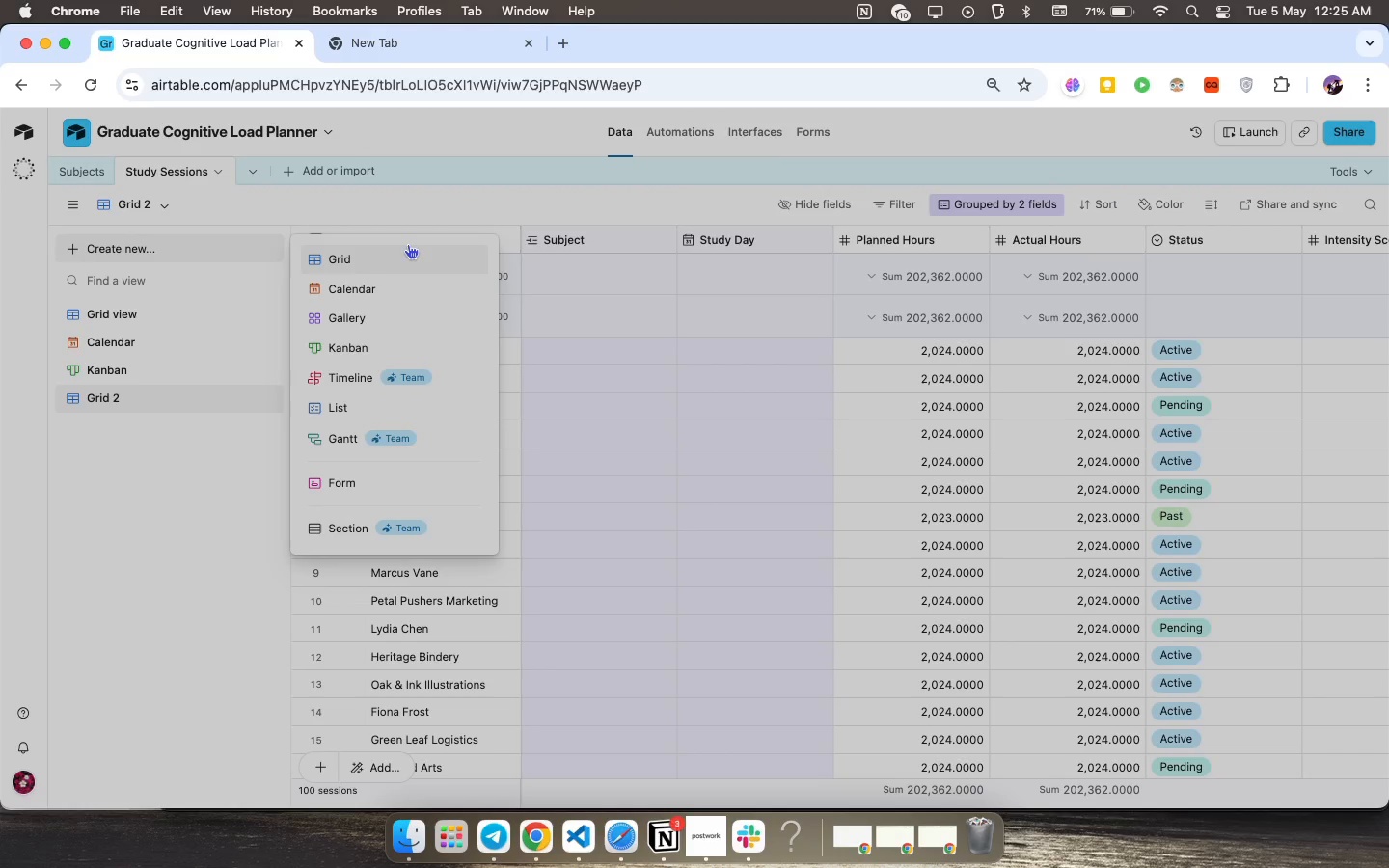 
left_click([408, 244])
 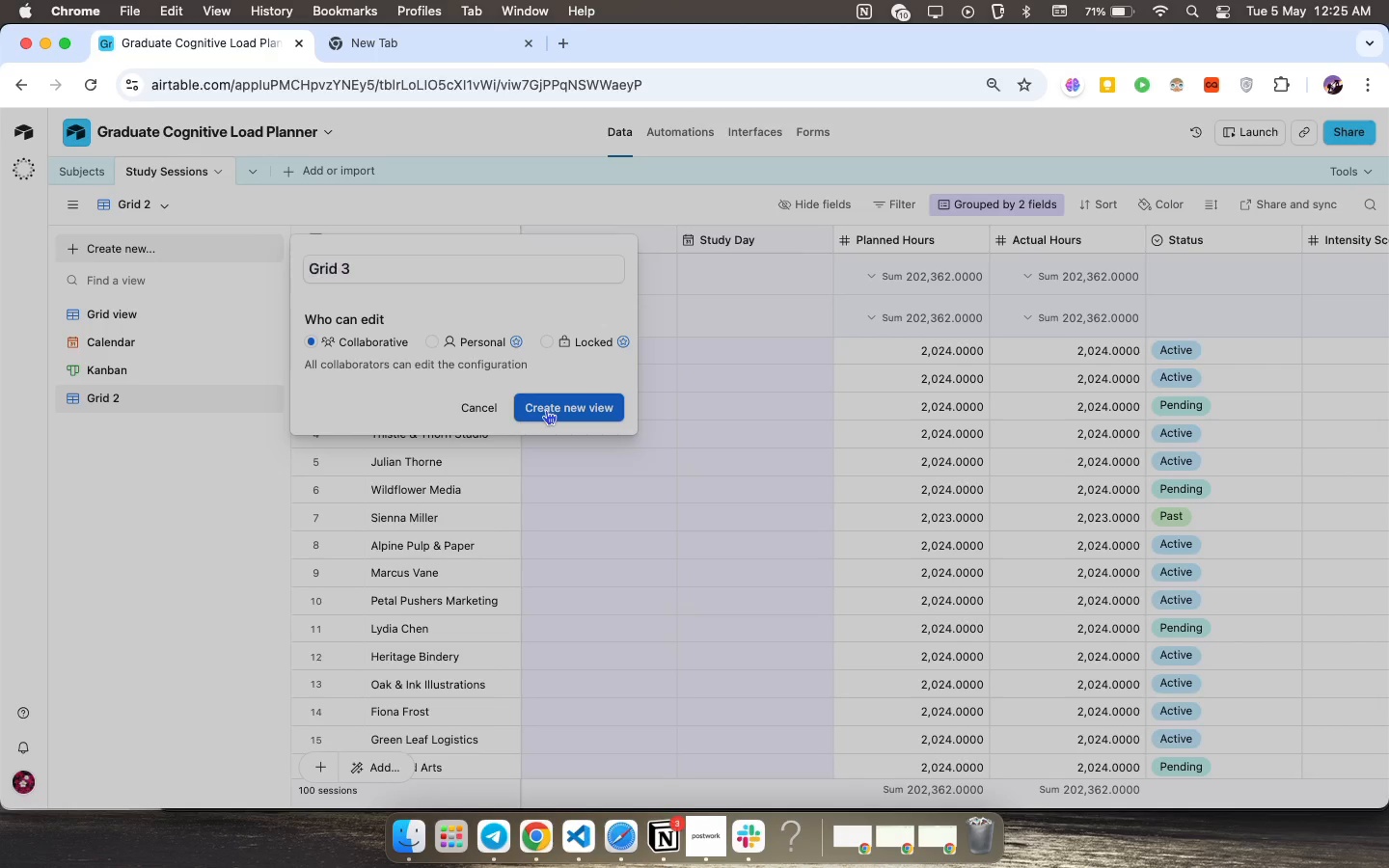 
left_click([546, 410])
 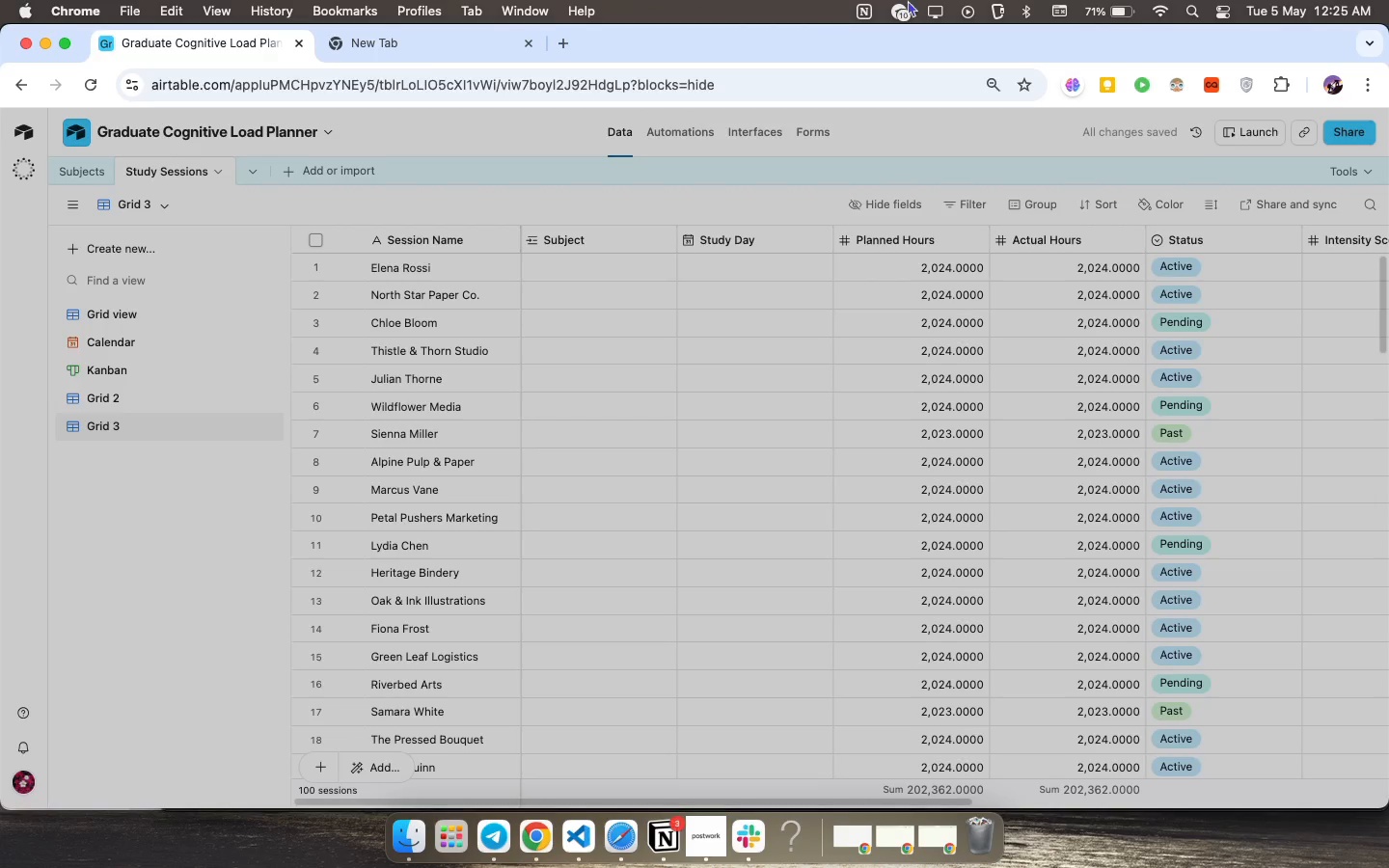 
wait(5.04)
 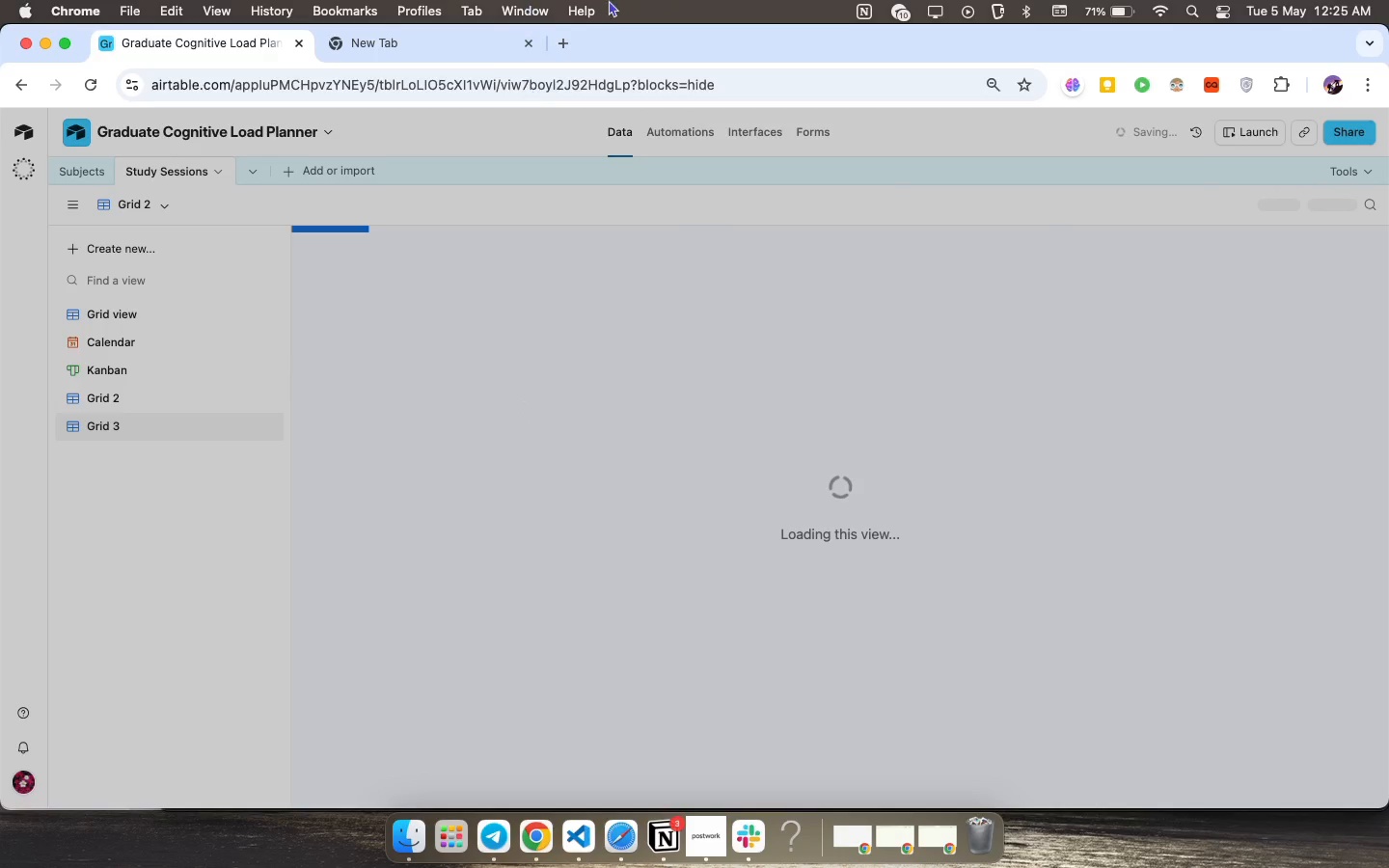 
left_click([1023, 209])
 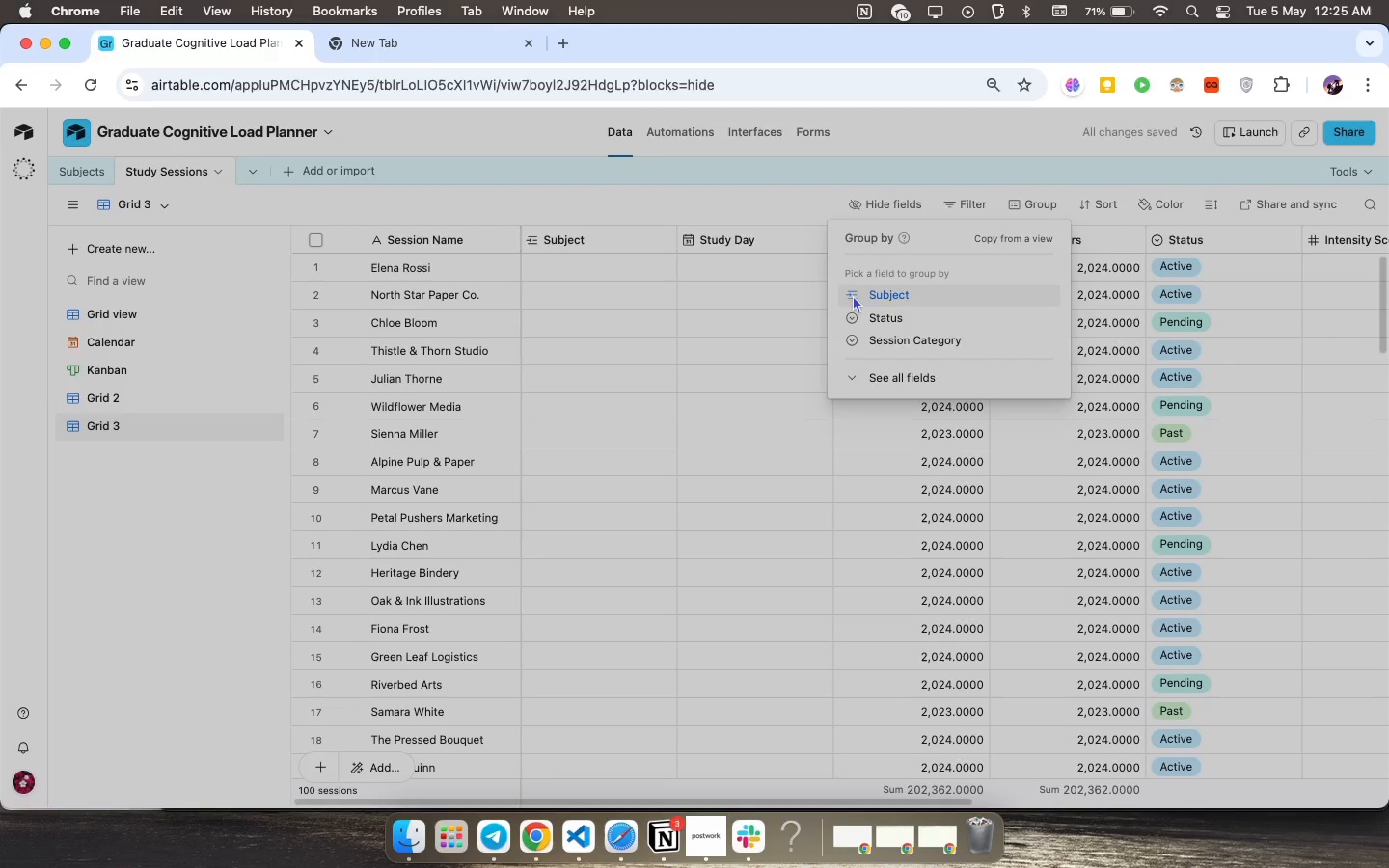 
left_click([853, 295])
 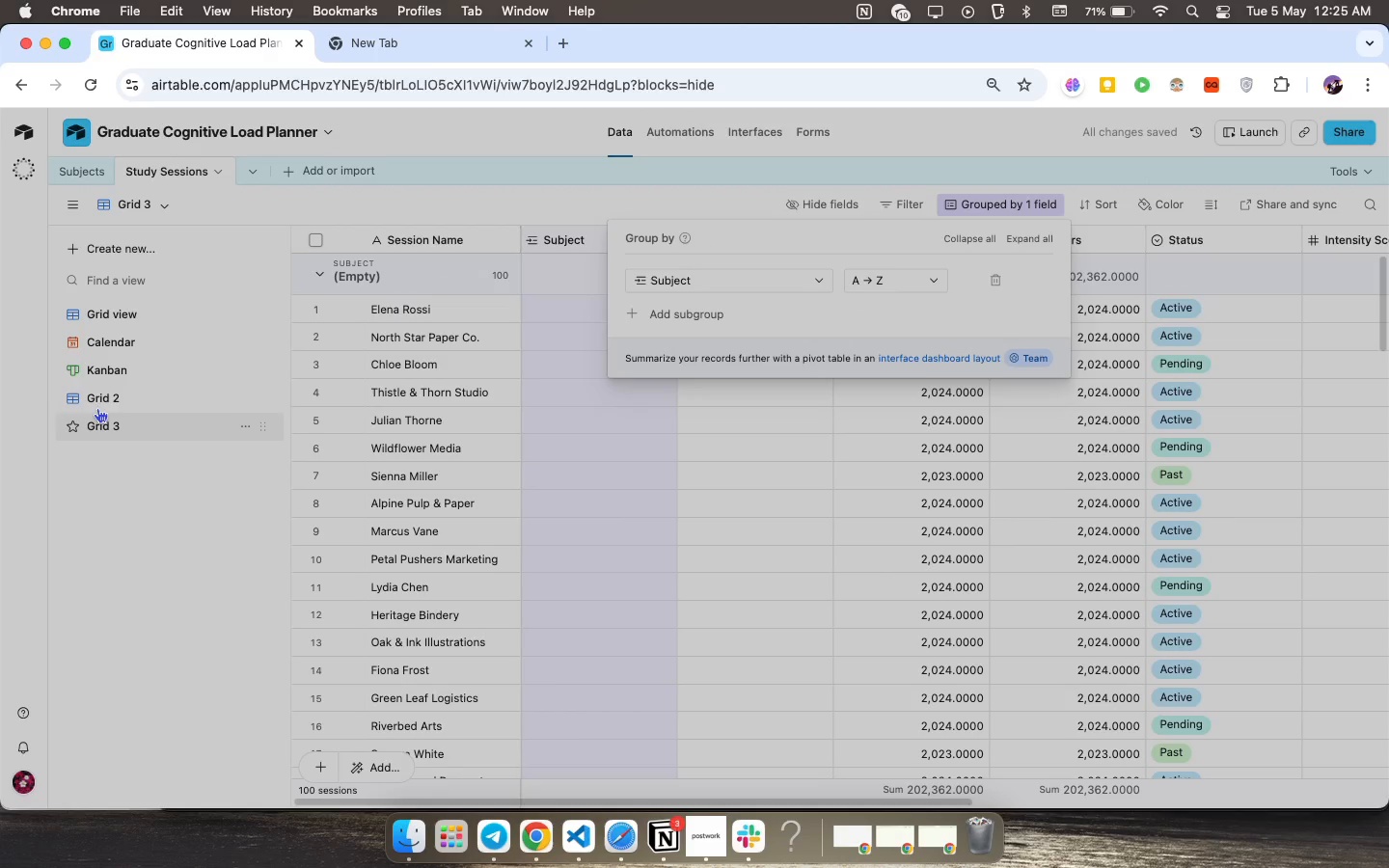 
left_click([118, 397])
 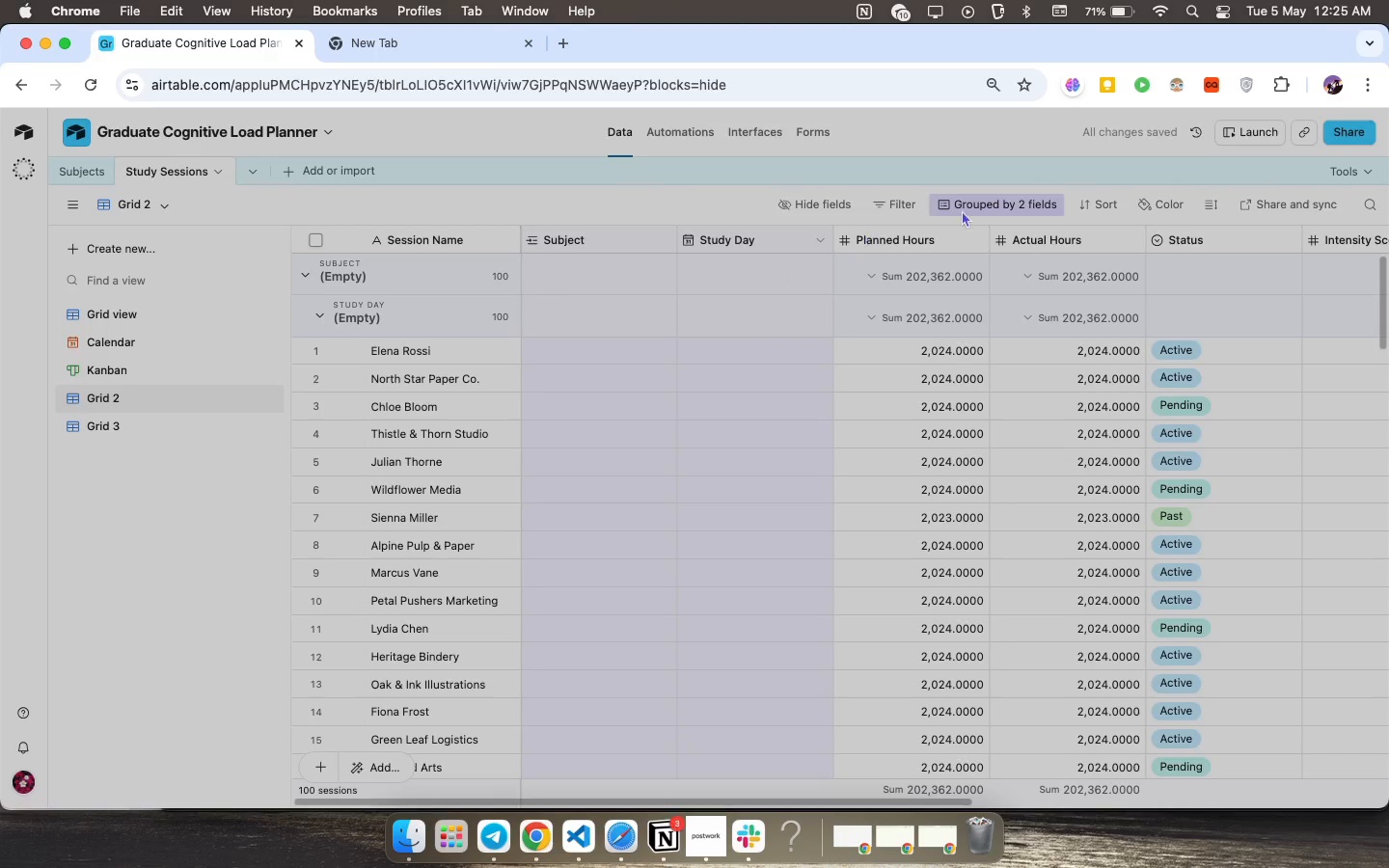 
left_click([1009, 205])
 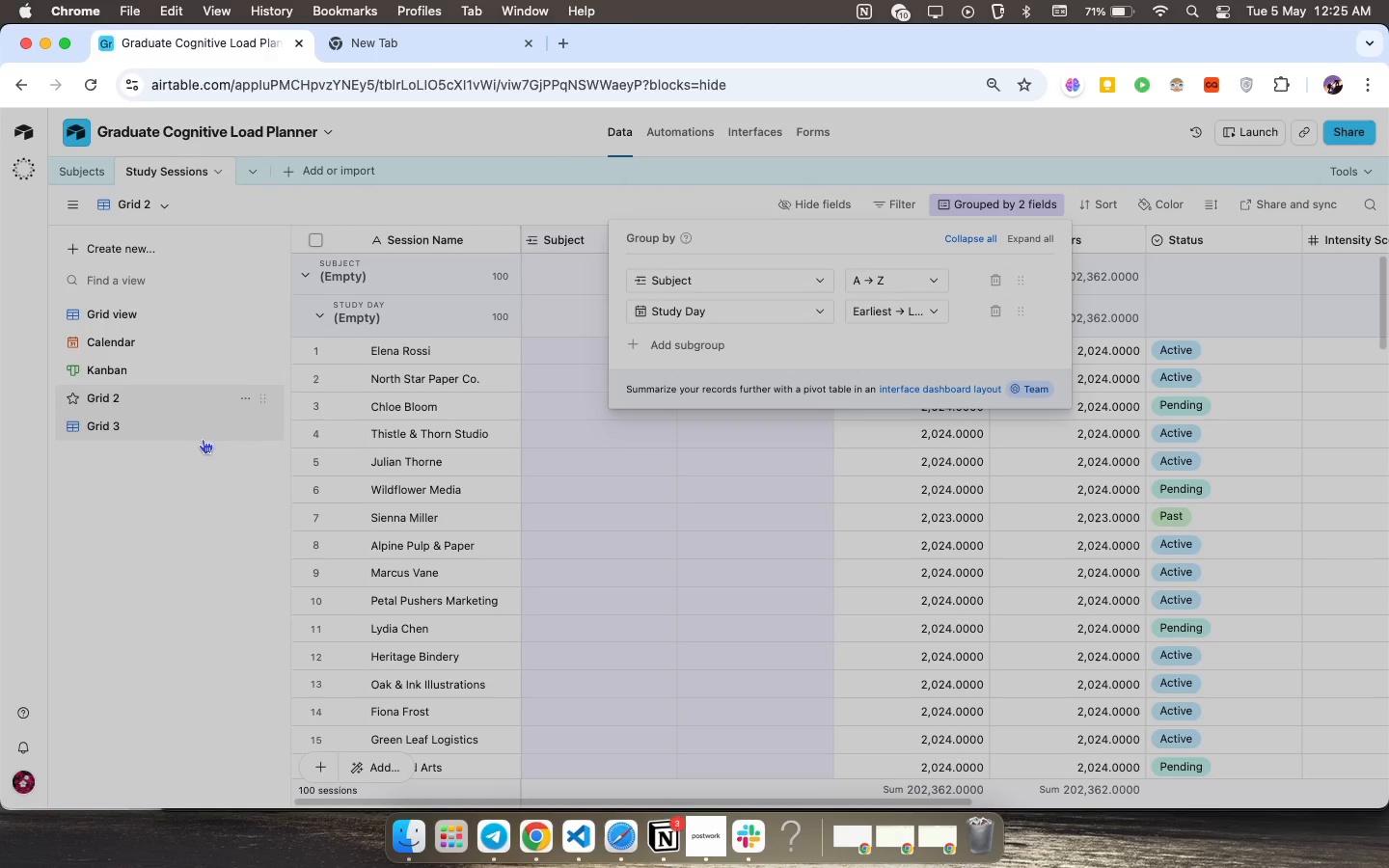 
left_click([161, 459])
 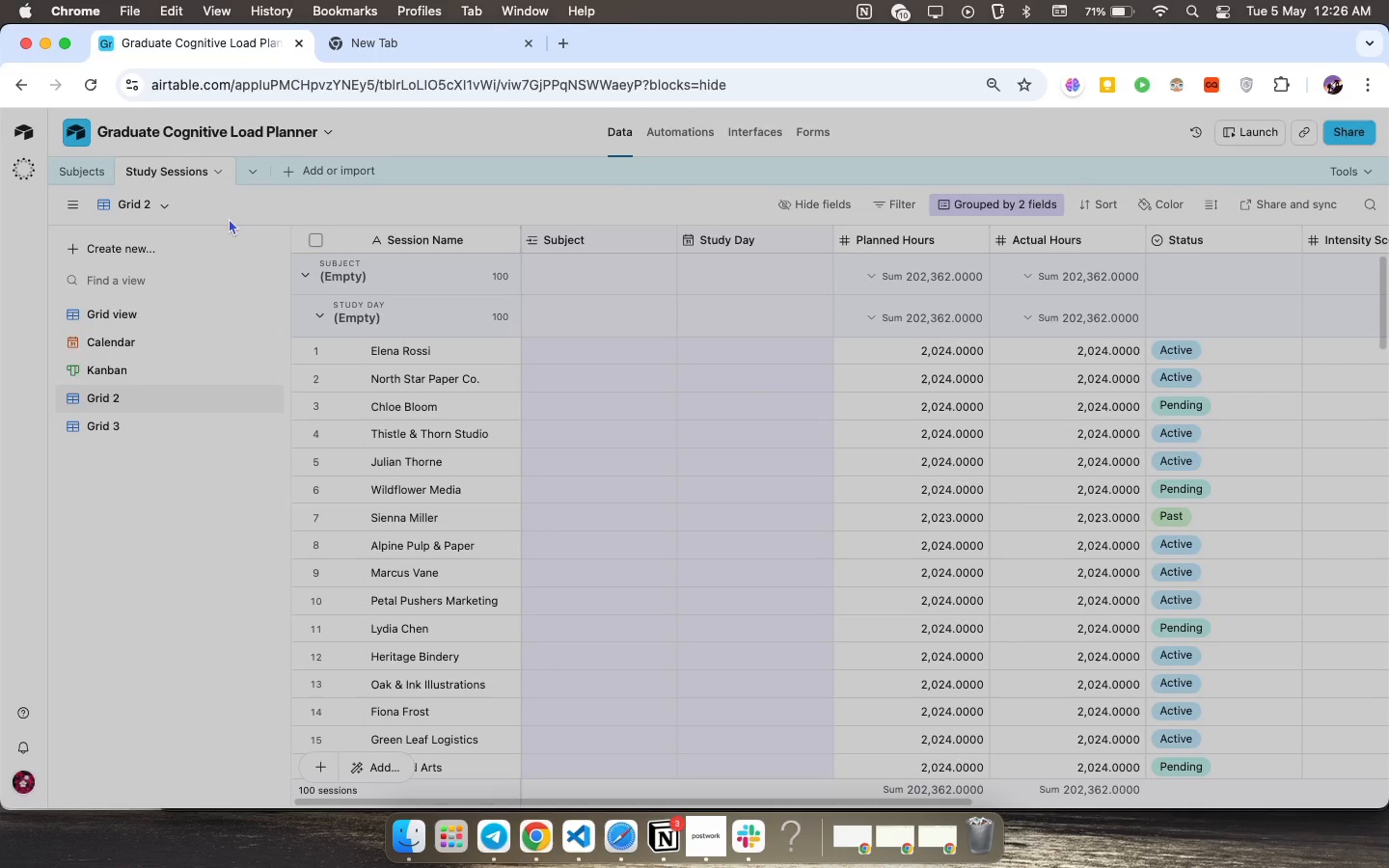 
mouse_move([280, 40])
 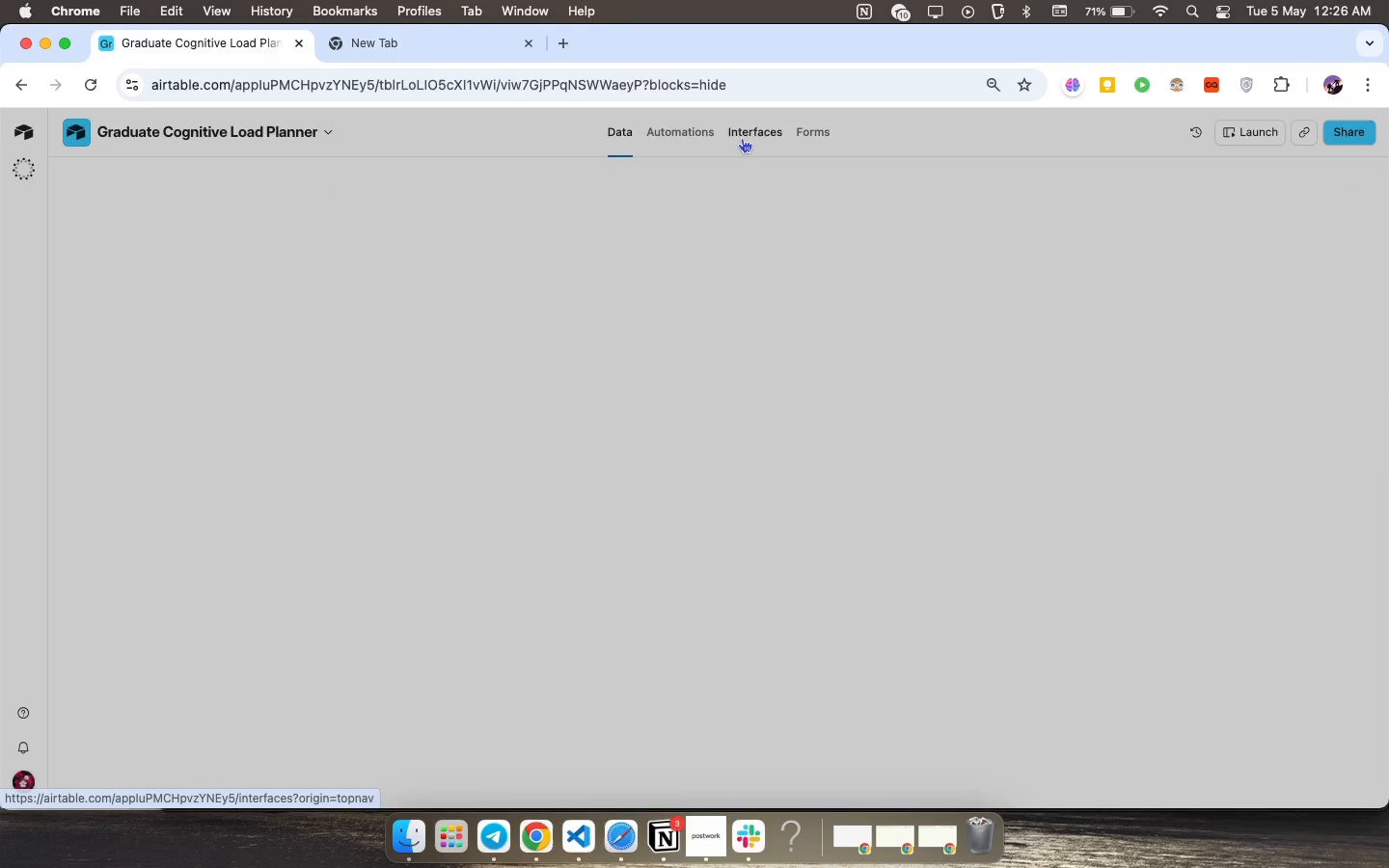 
left_click([742, 138])
 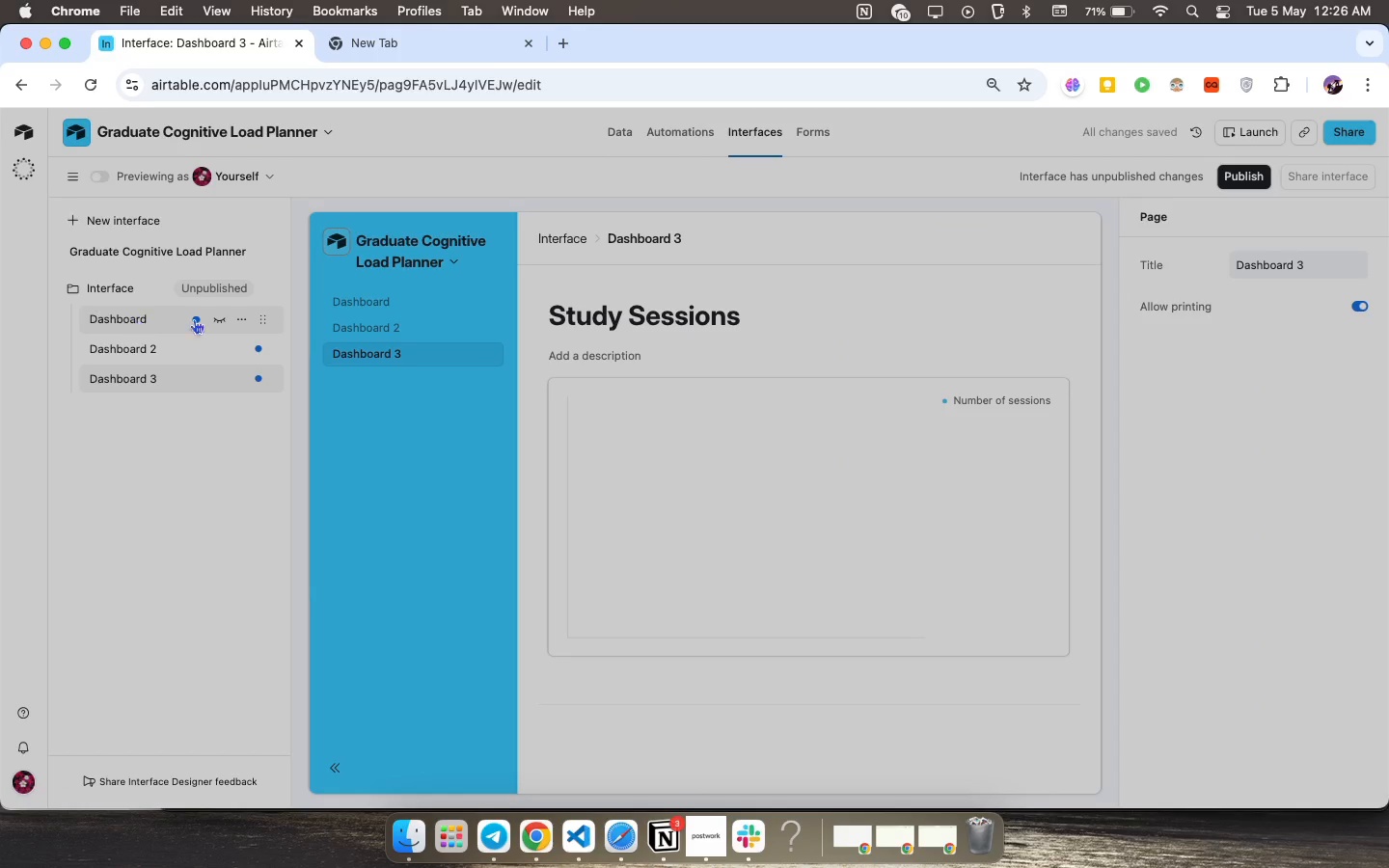 
wait(5.49)
 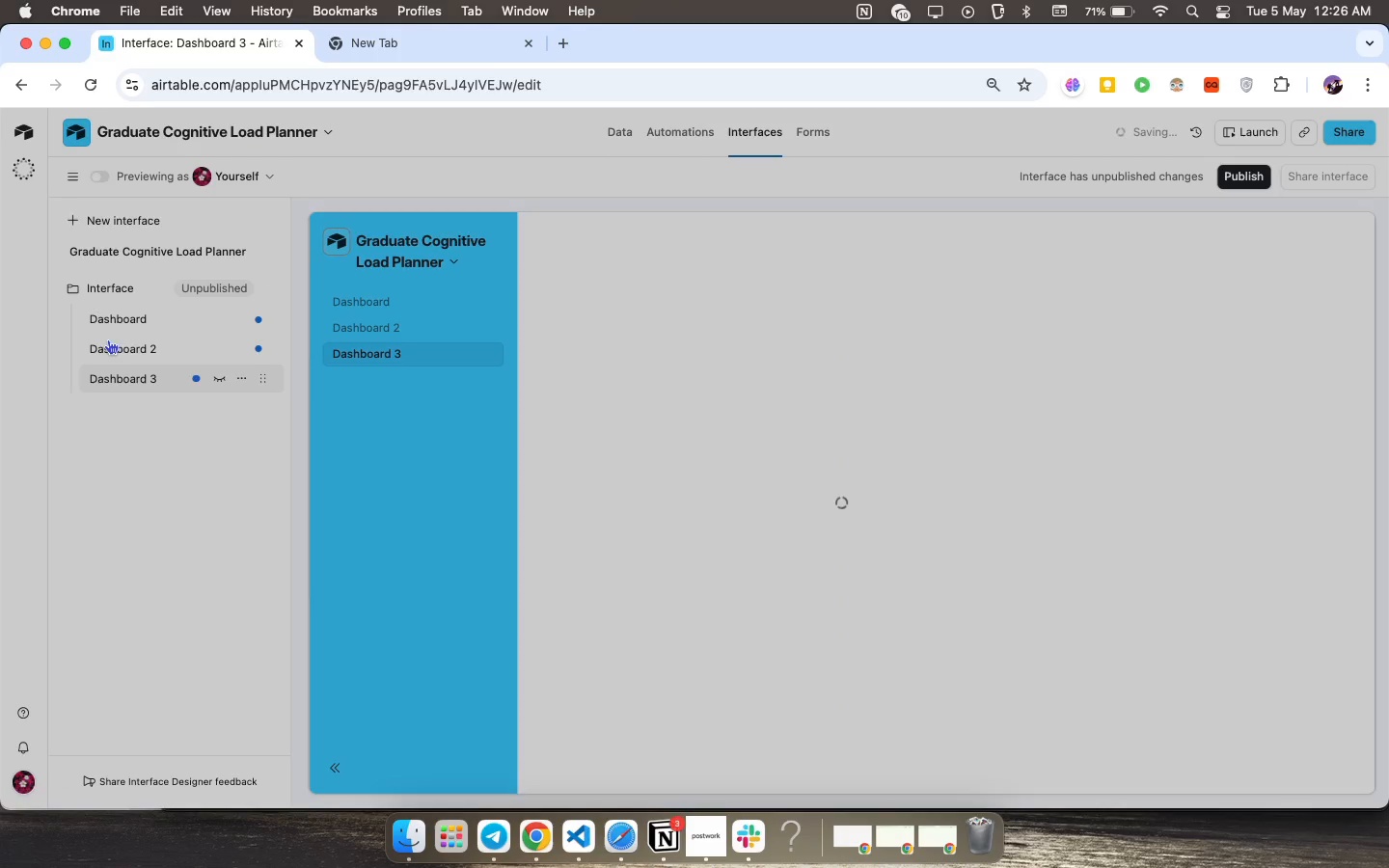 
left_click([376, 305])
 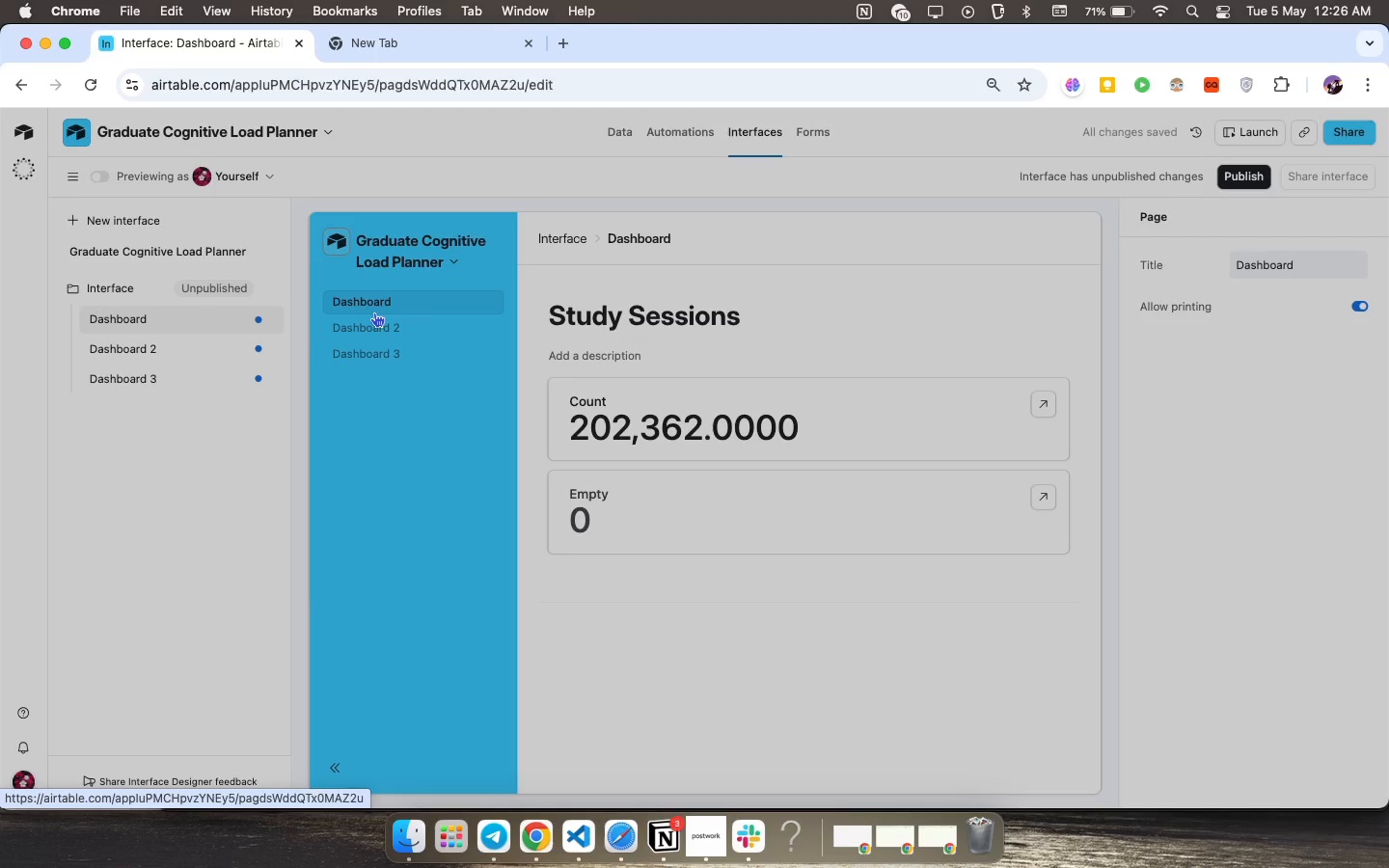 
left_click_drag(start_coordinate=[378, 331], to_coordinate=[375, 342])
 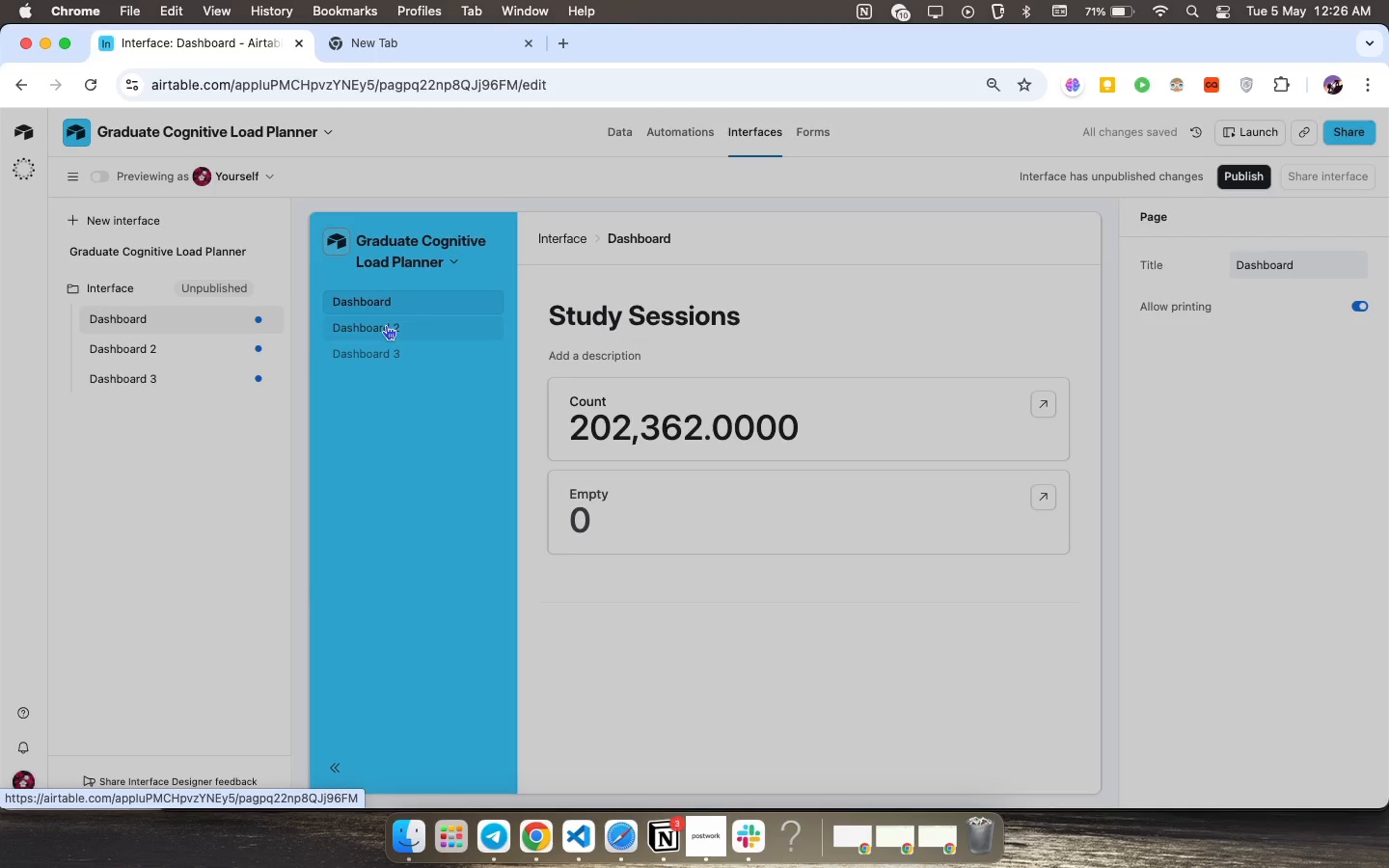 
left_click([386, 325])
 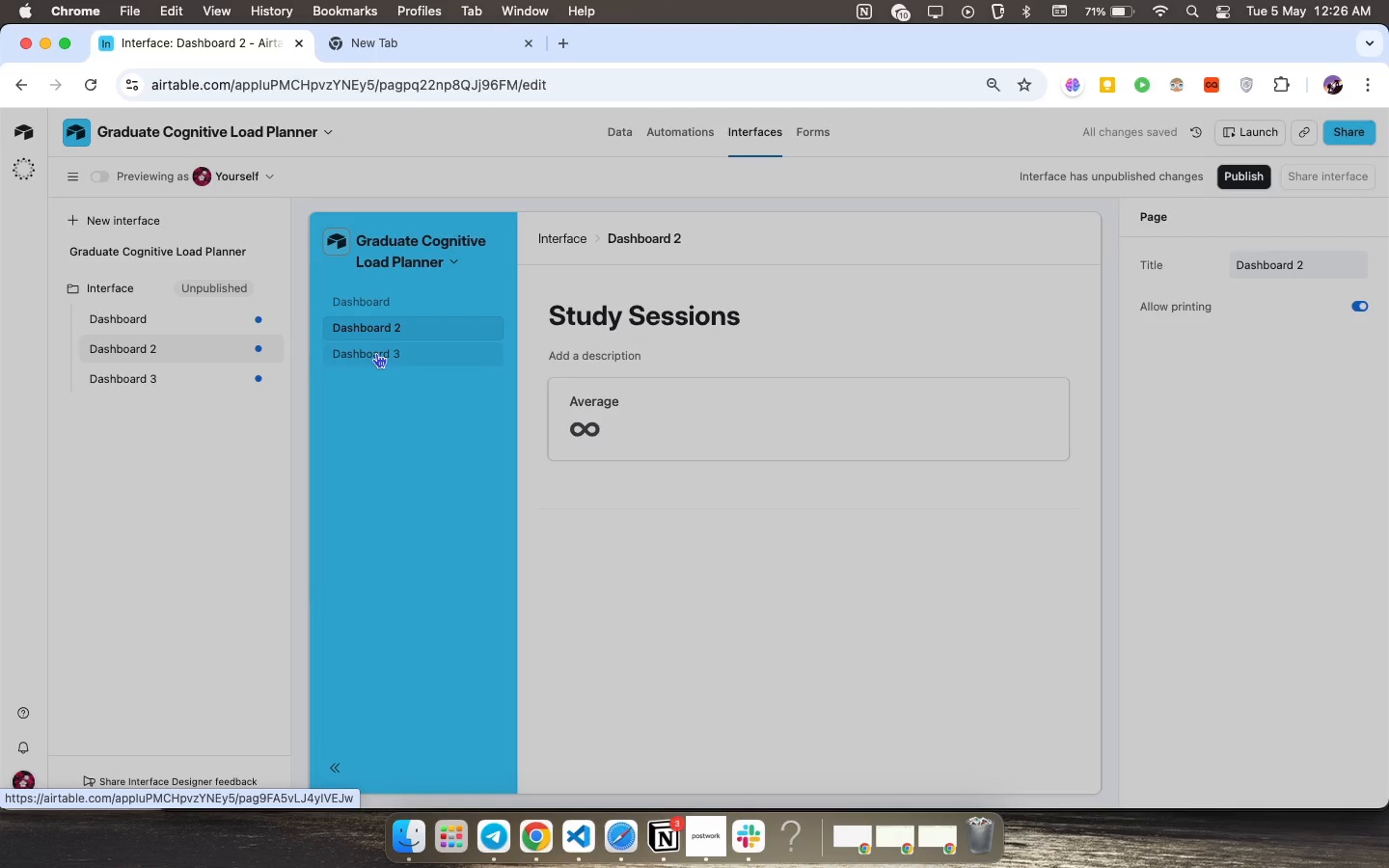 
double_click([376, 353])
 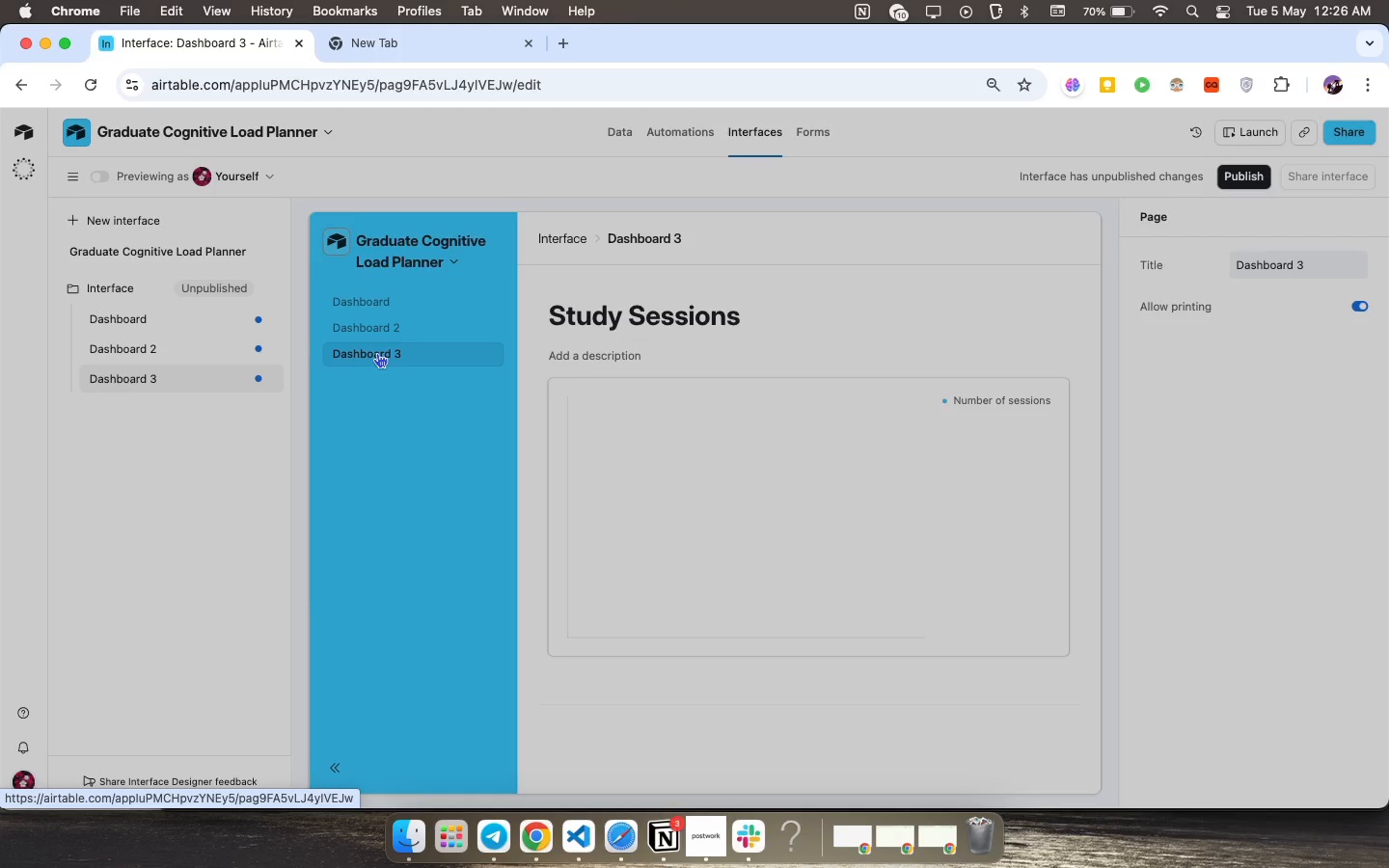 
wait(37.5)
 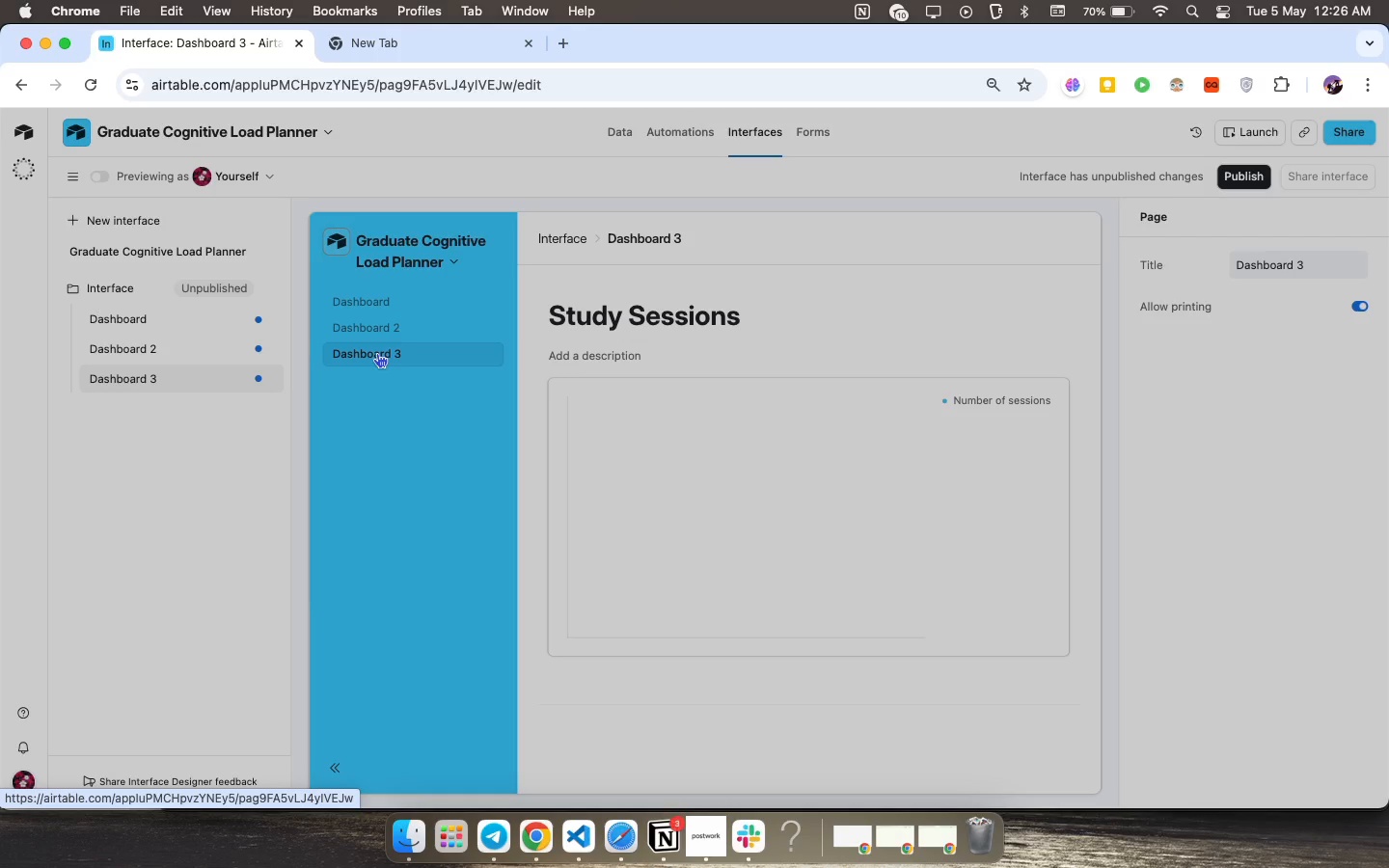 
left_click([623, 125])
 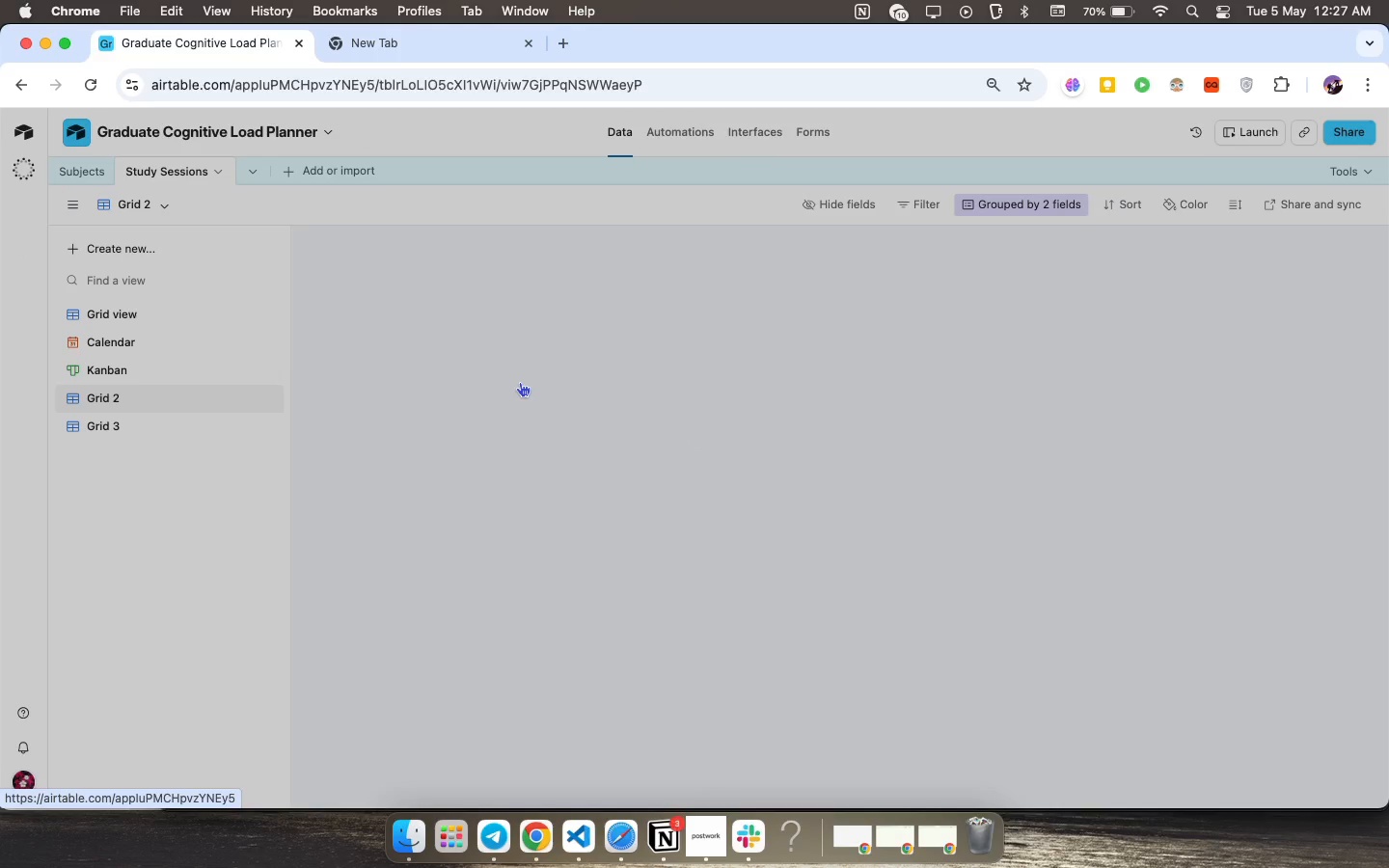 
mouse_move([462, 357])
 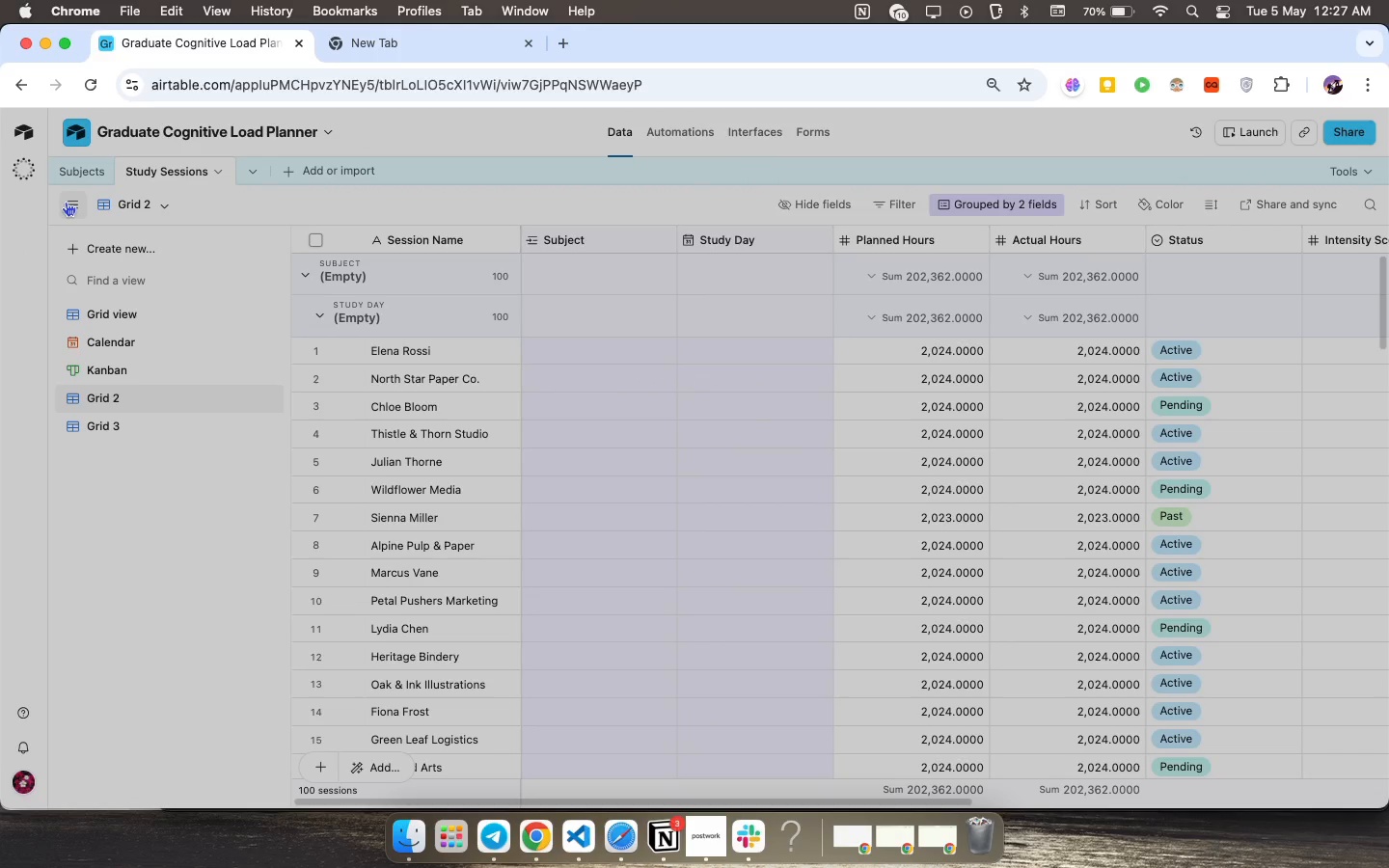 
left_click([66, 202])
 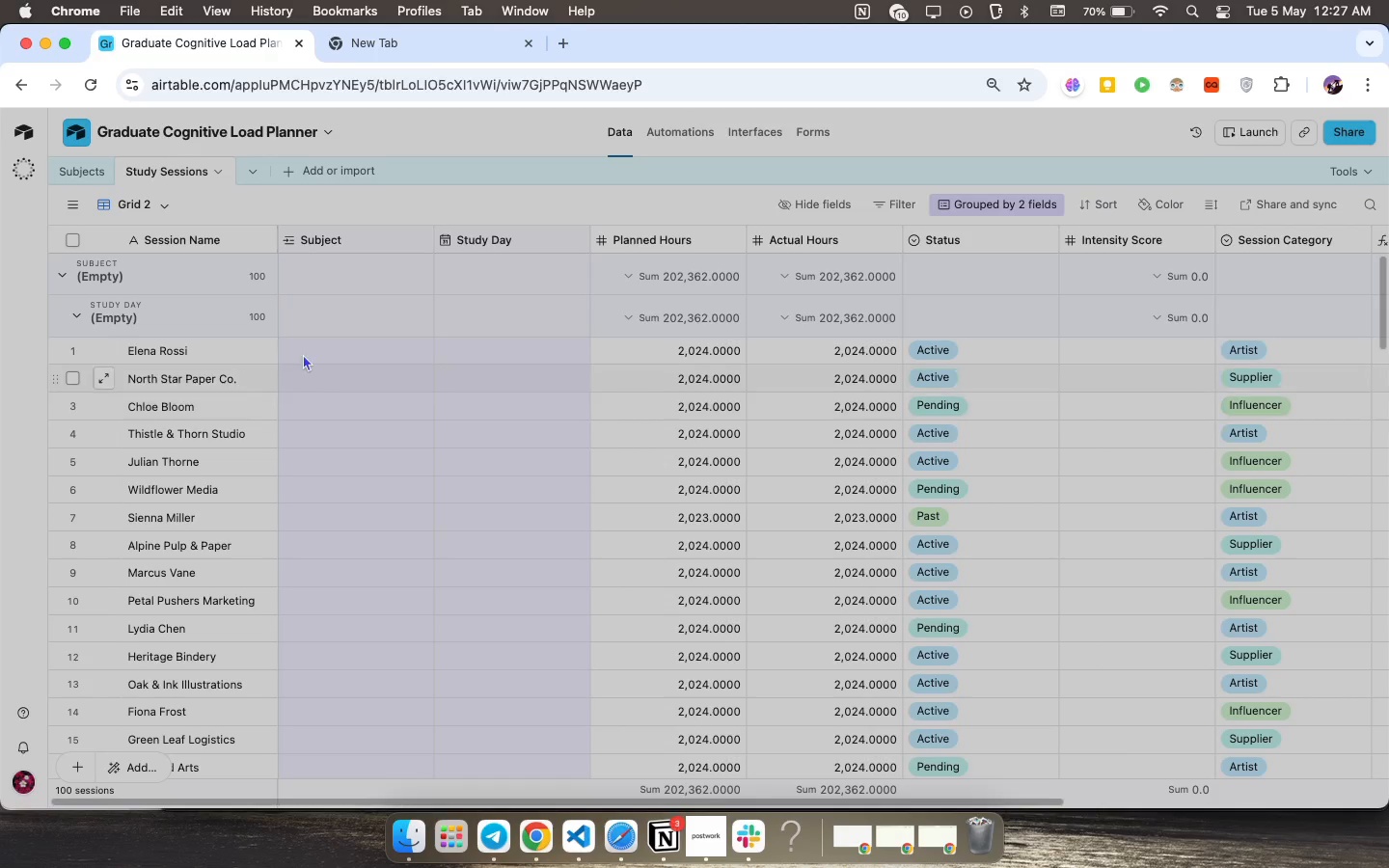 
left_click([313, 351])
 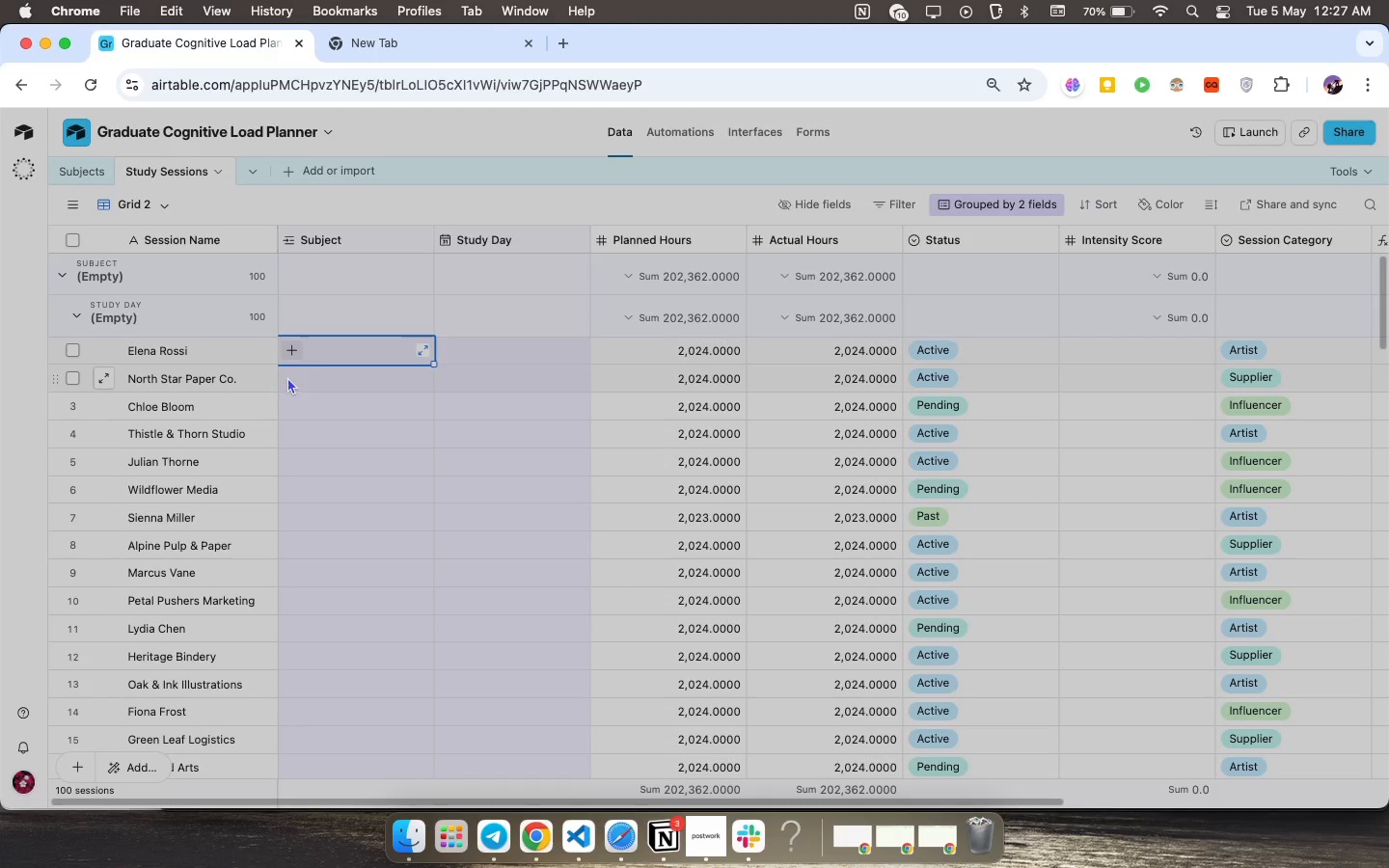 
left_click([292, 355])
 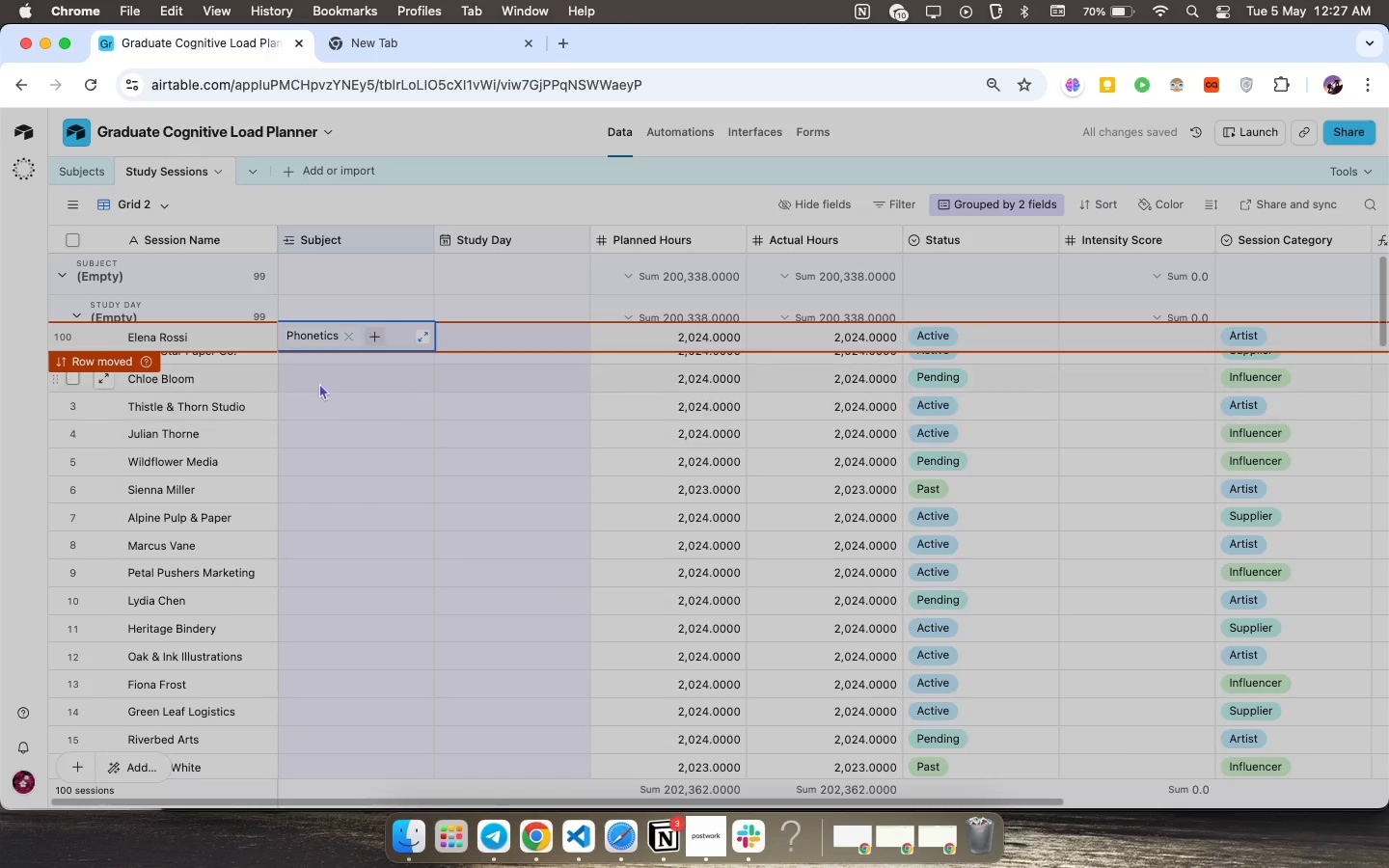 
left_click([331, 372])
 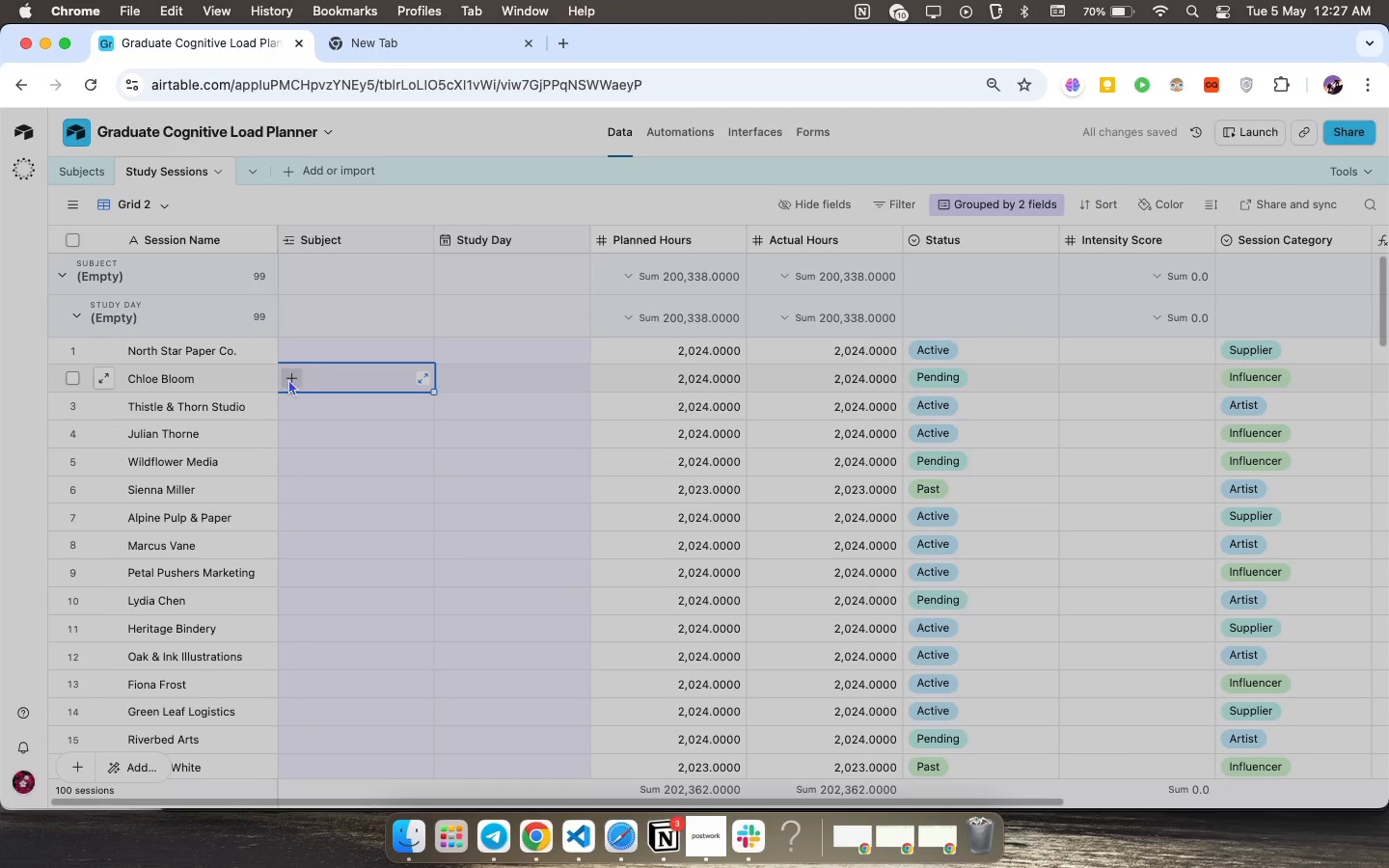 
left_click([288, 379])
 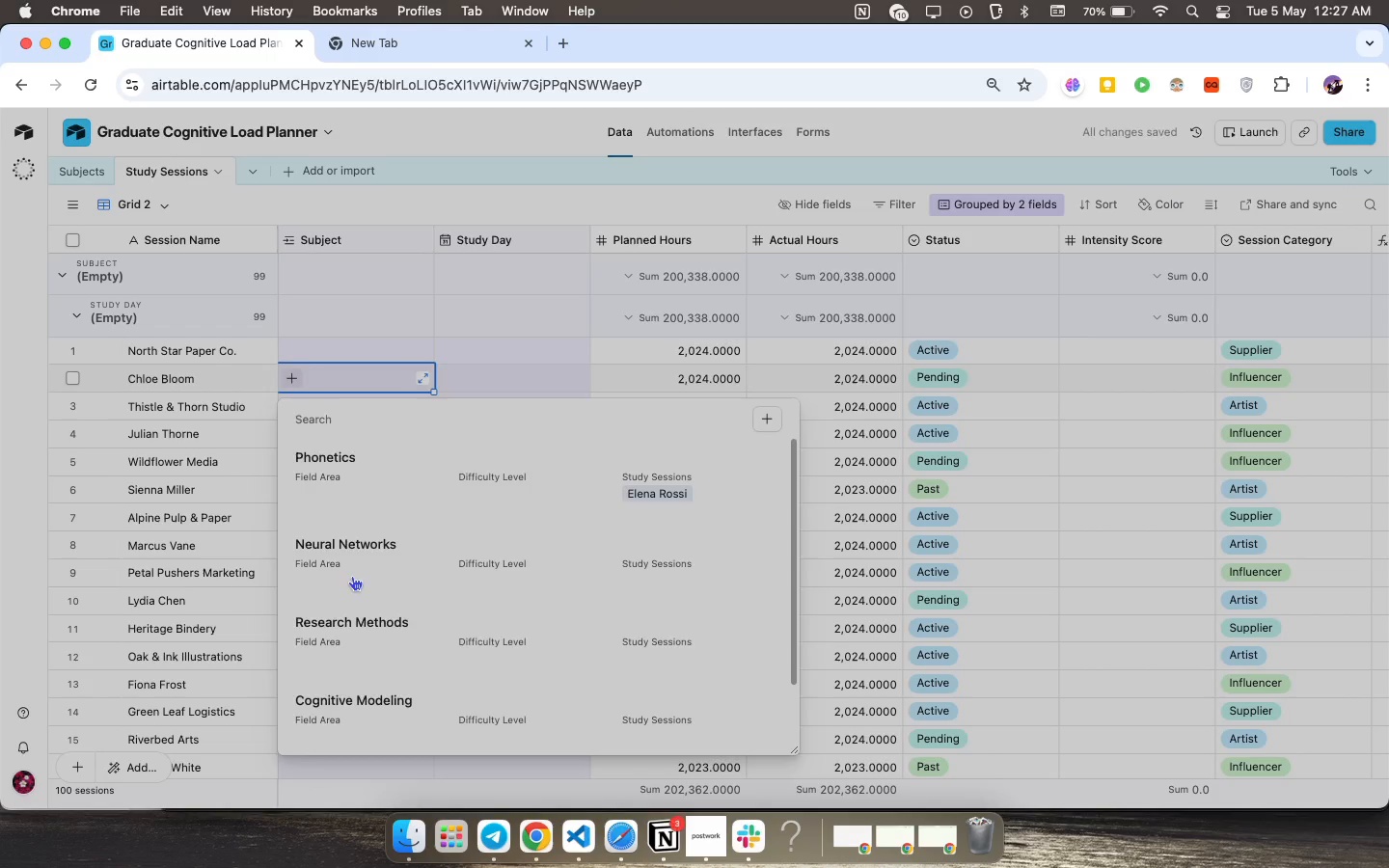 
left_click([352, 576])
 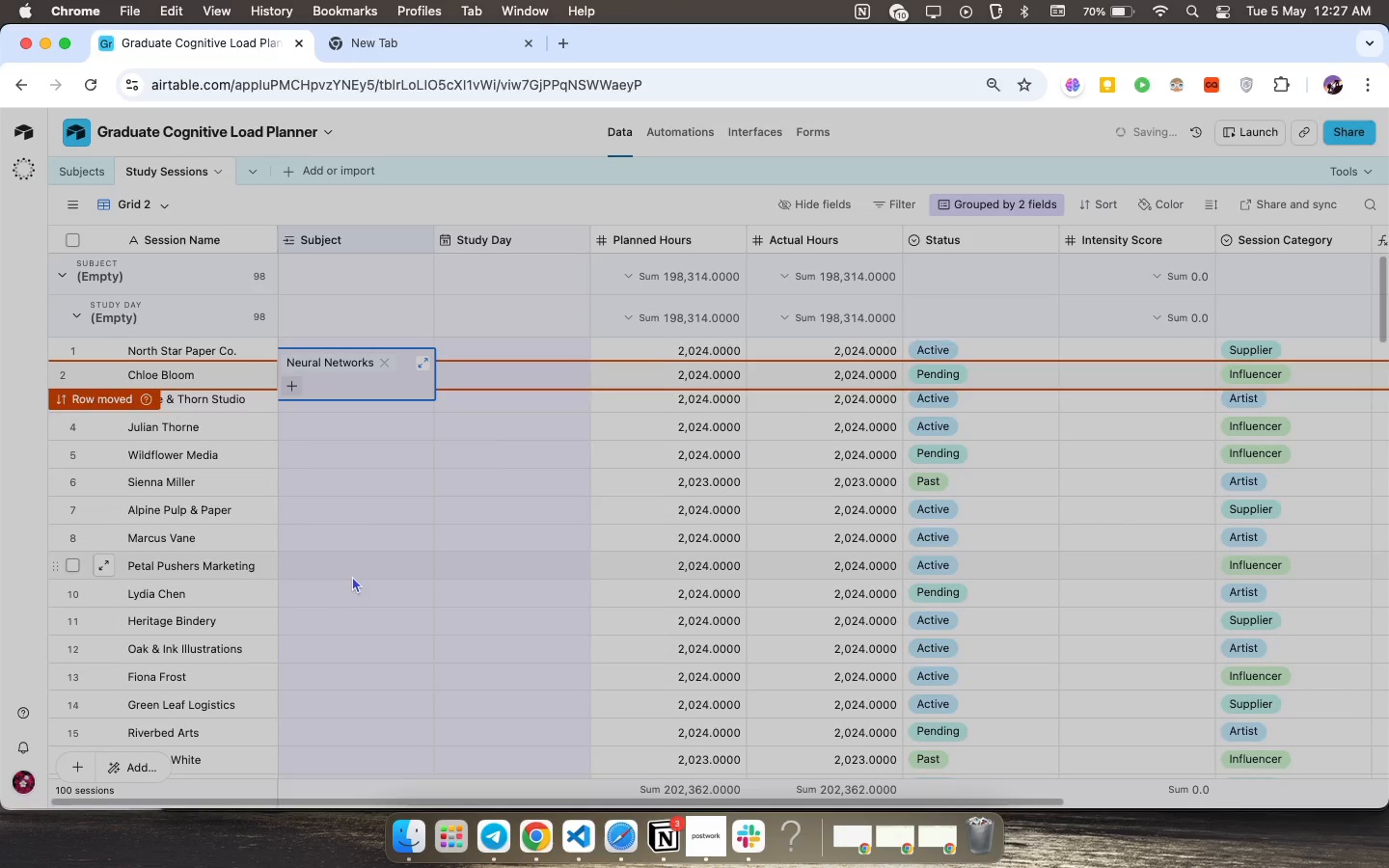 
mouse_move([368, 547])
 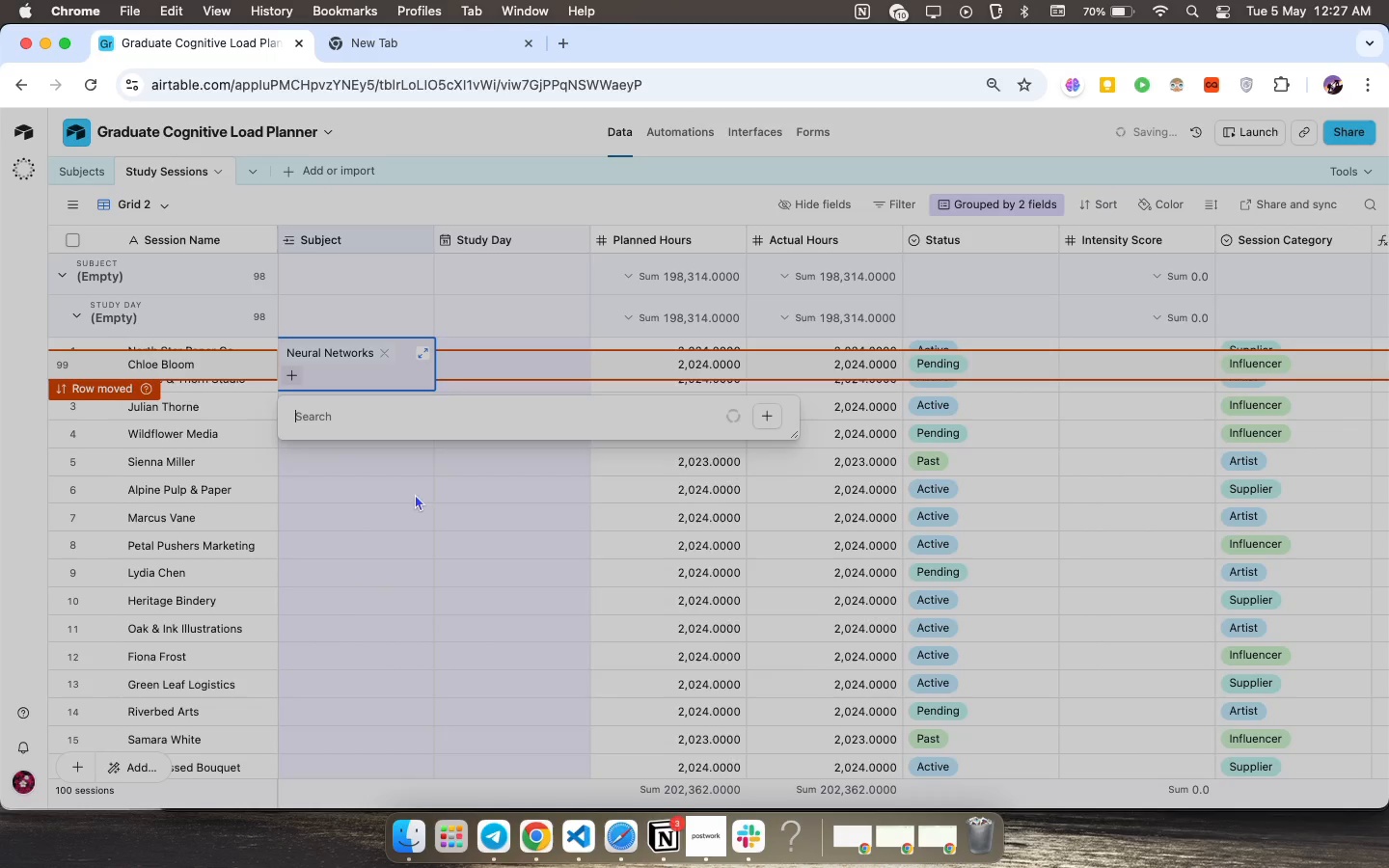 
key(Enter)
 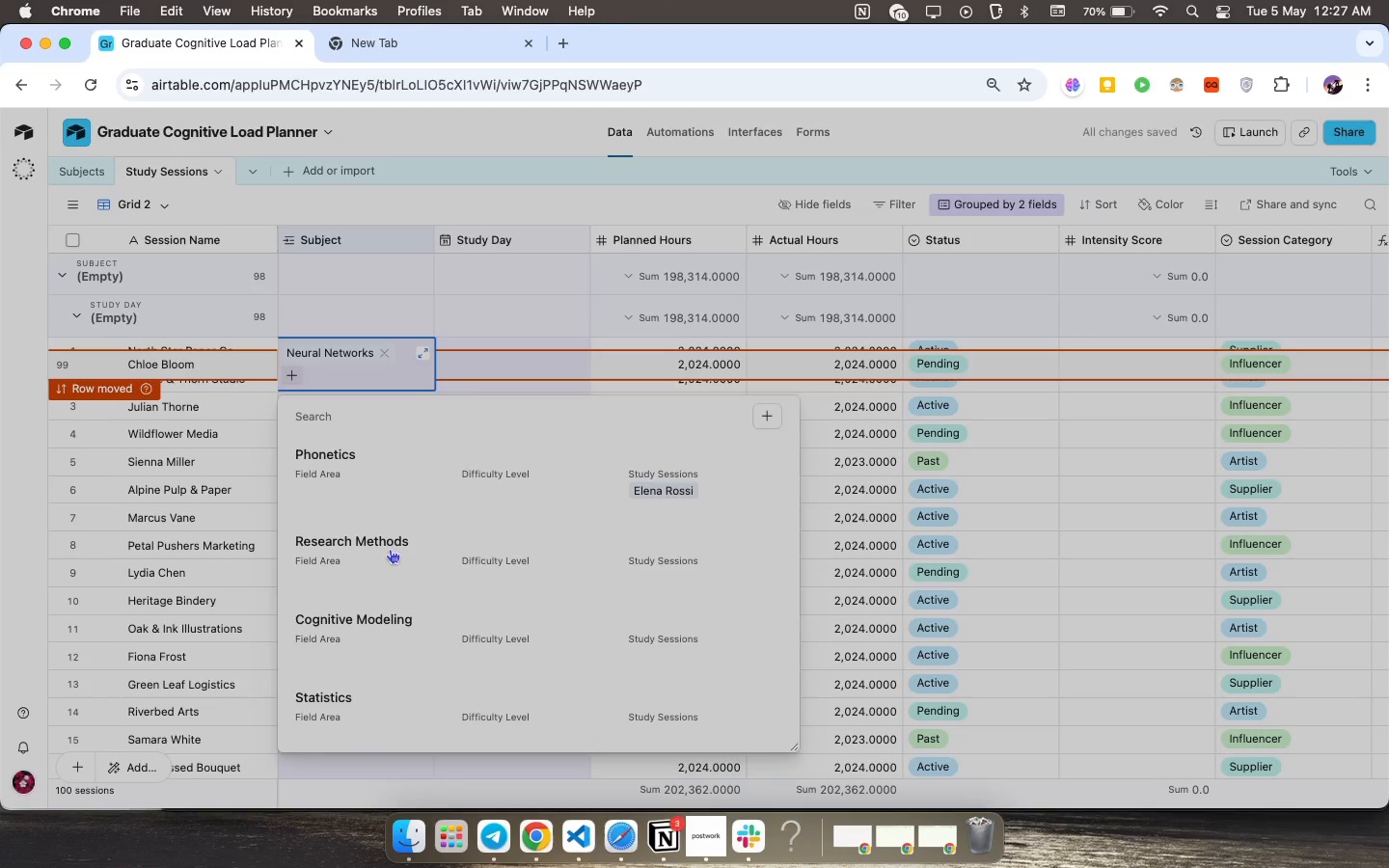 
left_click([390, 549])
 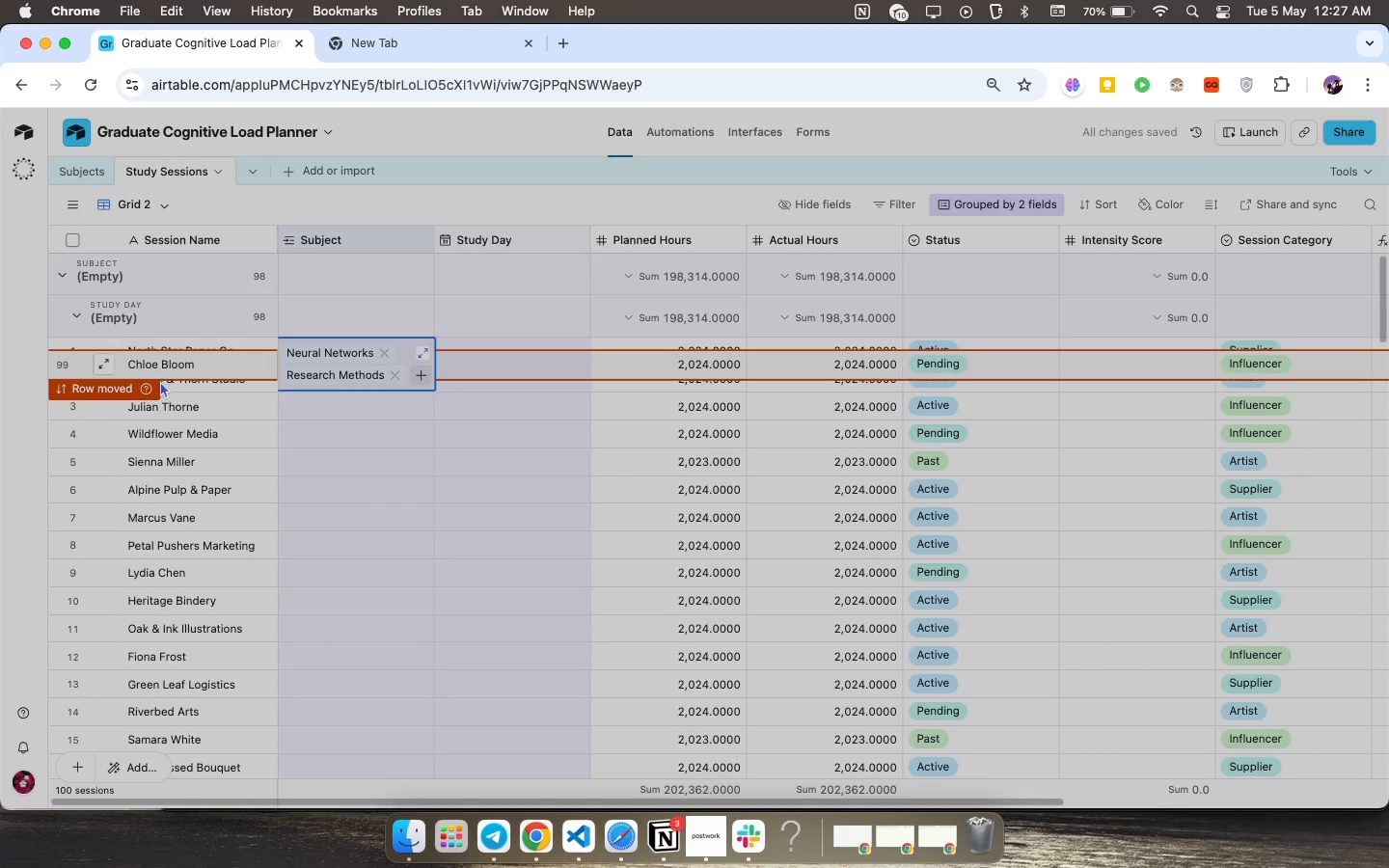 
left_click([117, 386])
 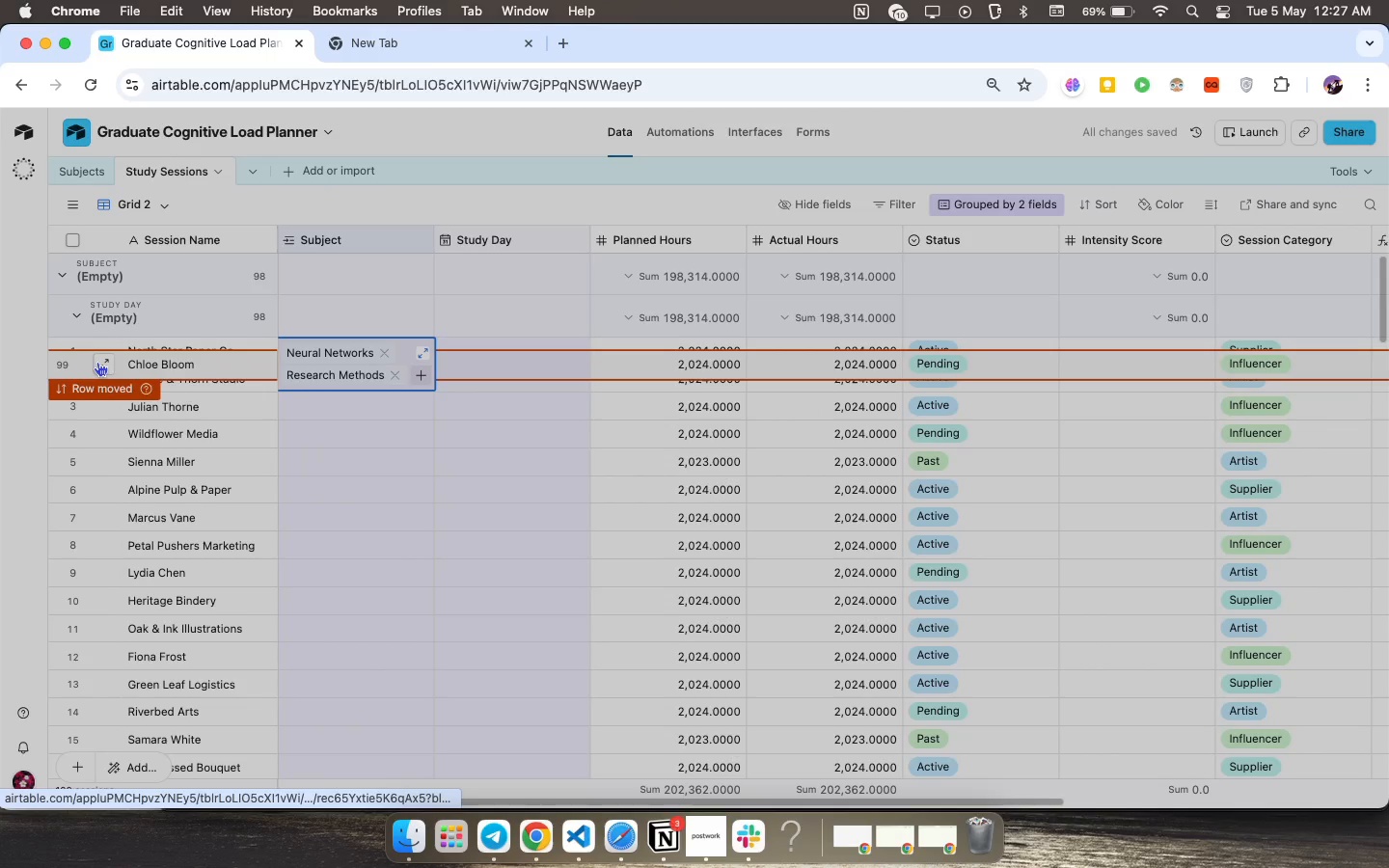 
left_click([99, 362])
 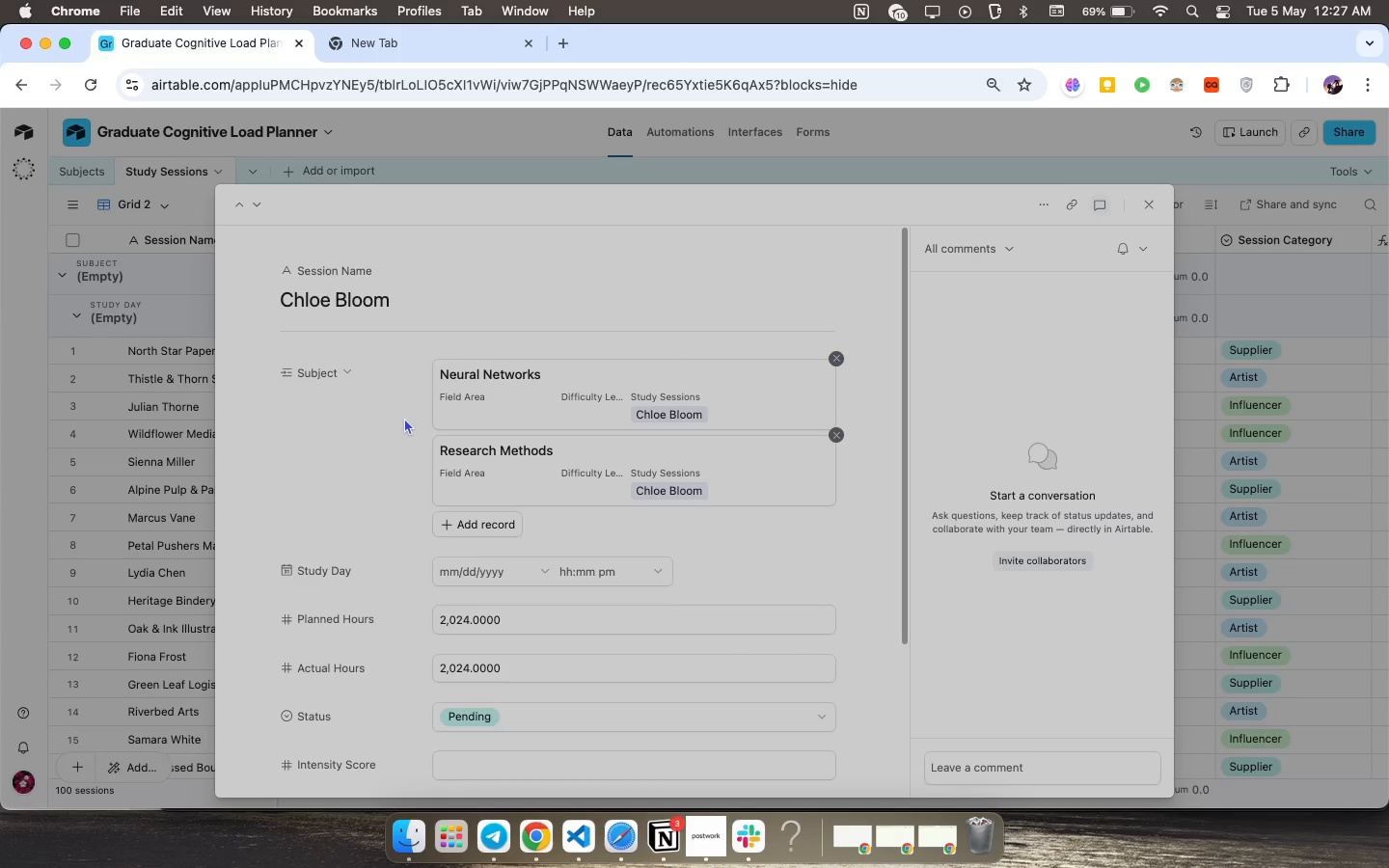 
wait(29.44)
 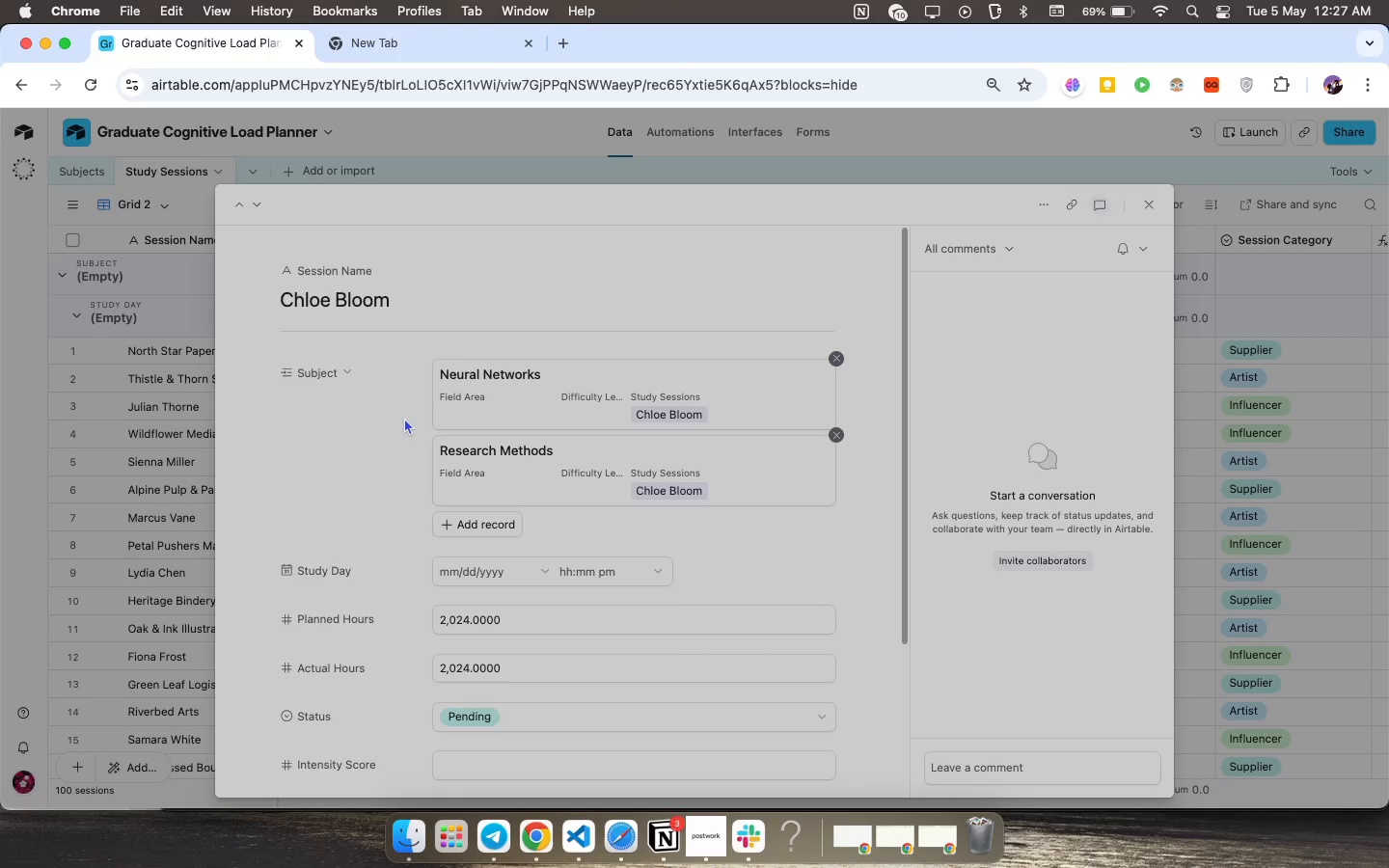 
scroll: coordinate [790, 487], scroll_direction: down, amount: 17.0
 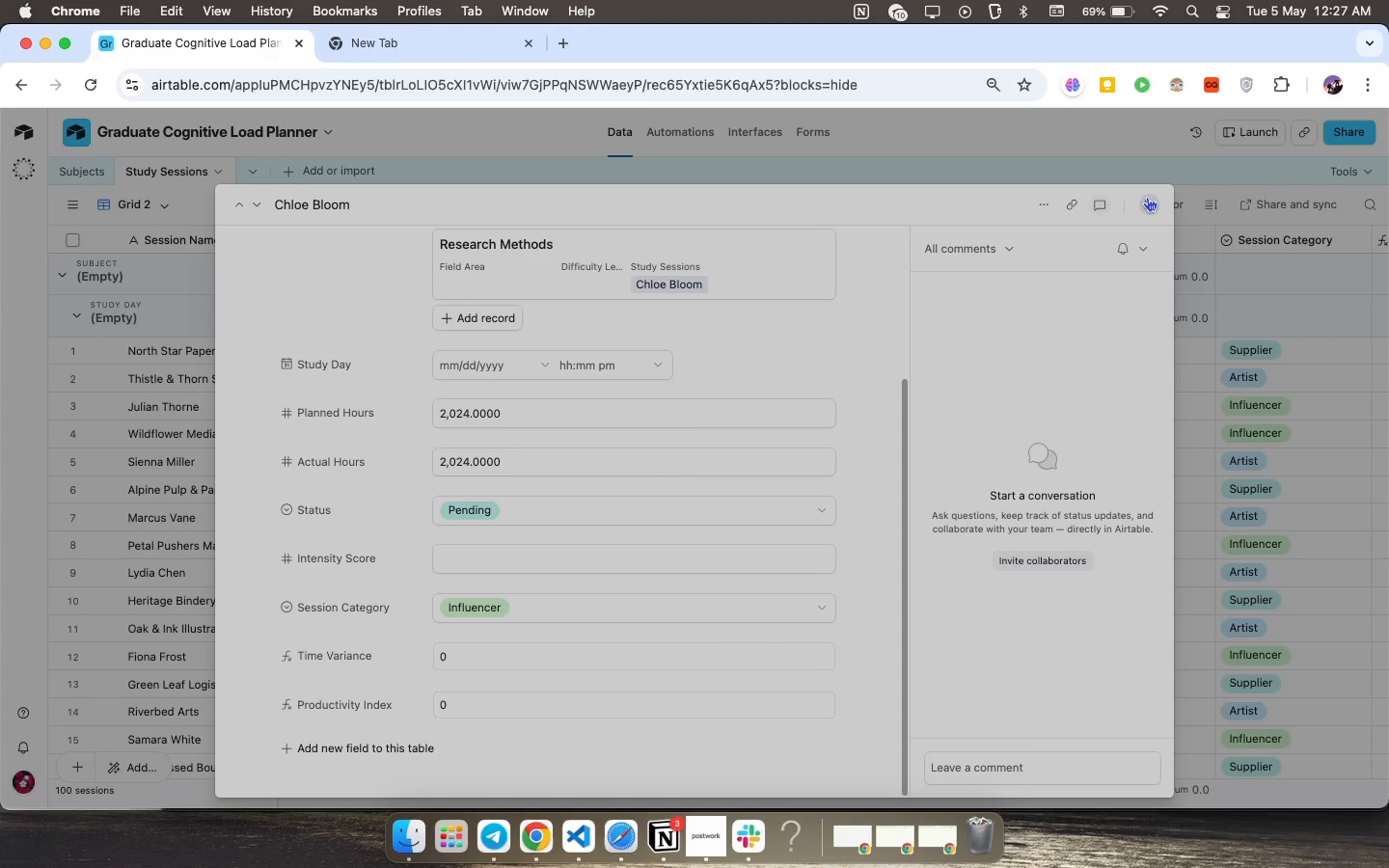 
left_click([1147, 197])
 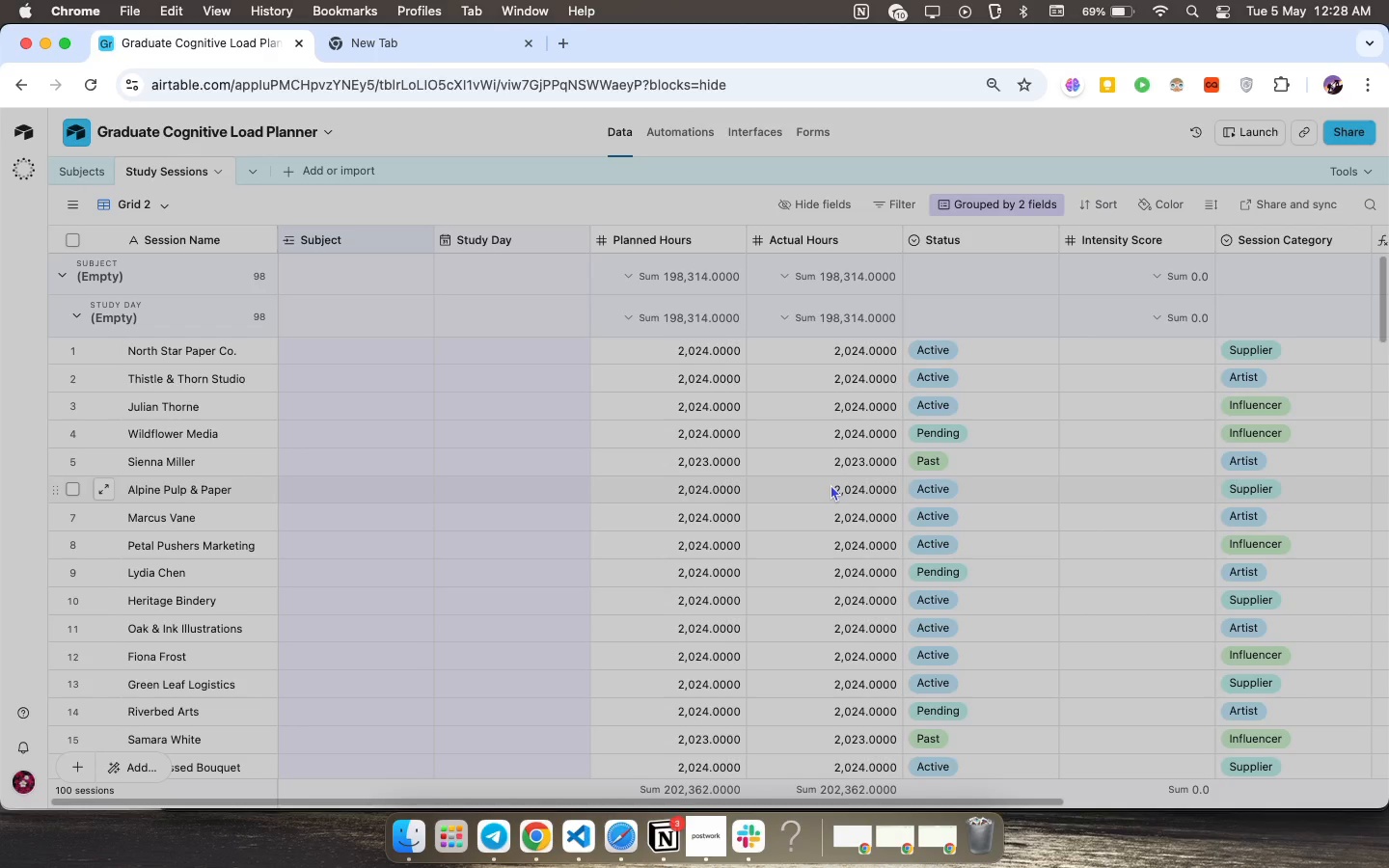 
wait(9.2)
 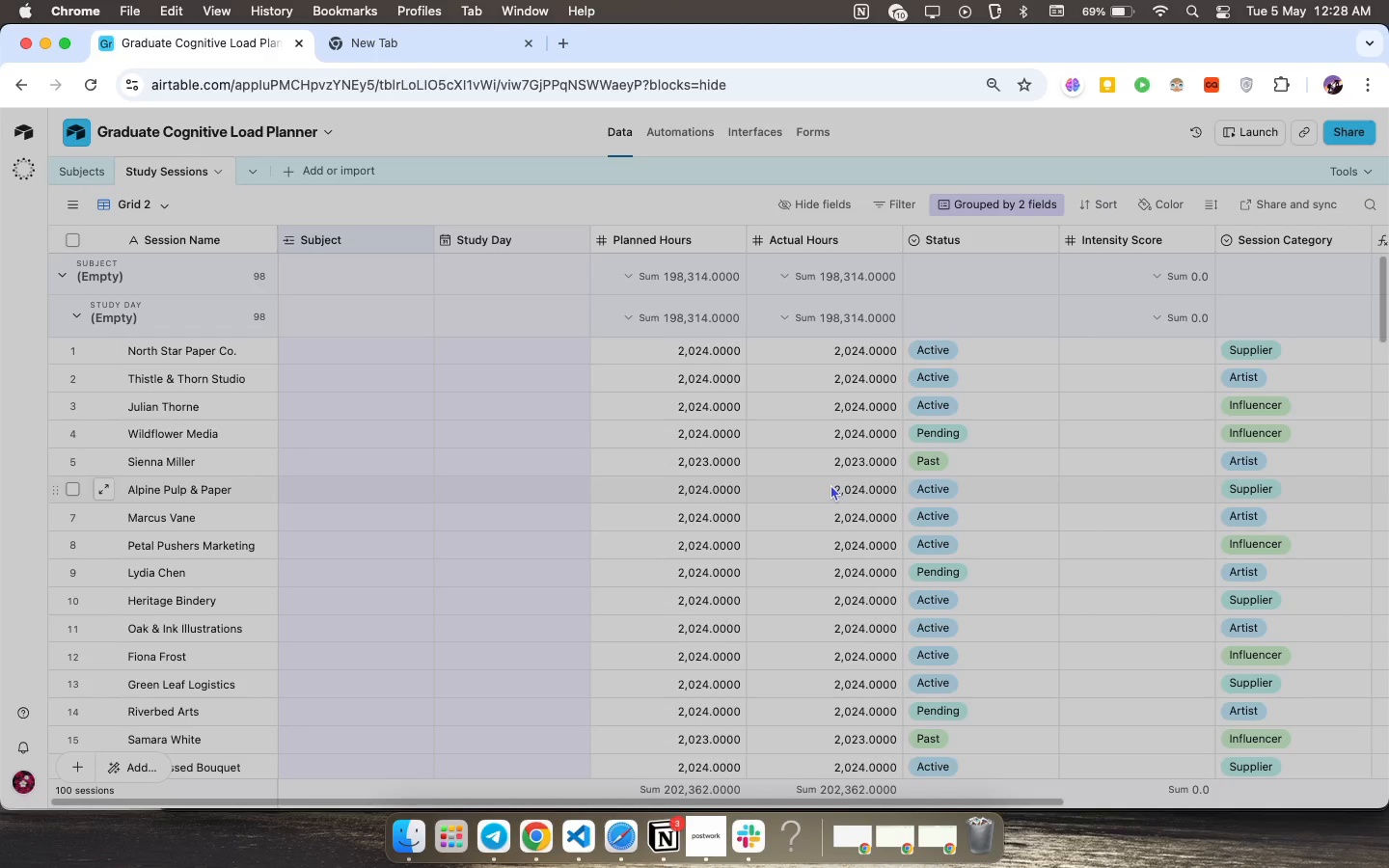 
scroll: coordinate [1084, 407], scroll_direction: down, amount: 5.0
 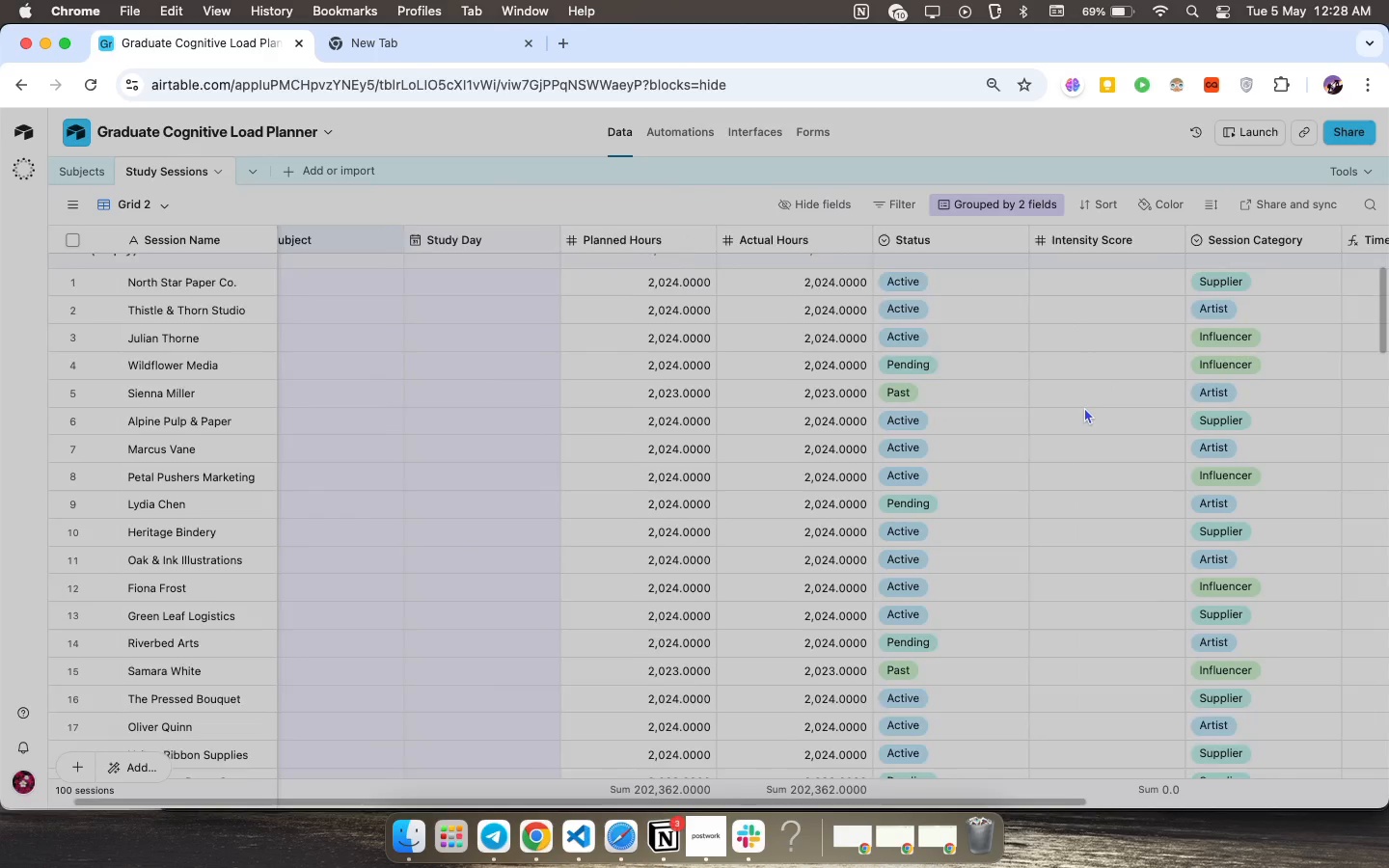 
scroll: coordinate [1084, 407], scroll_direction: up, amount: 12.0
 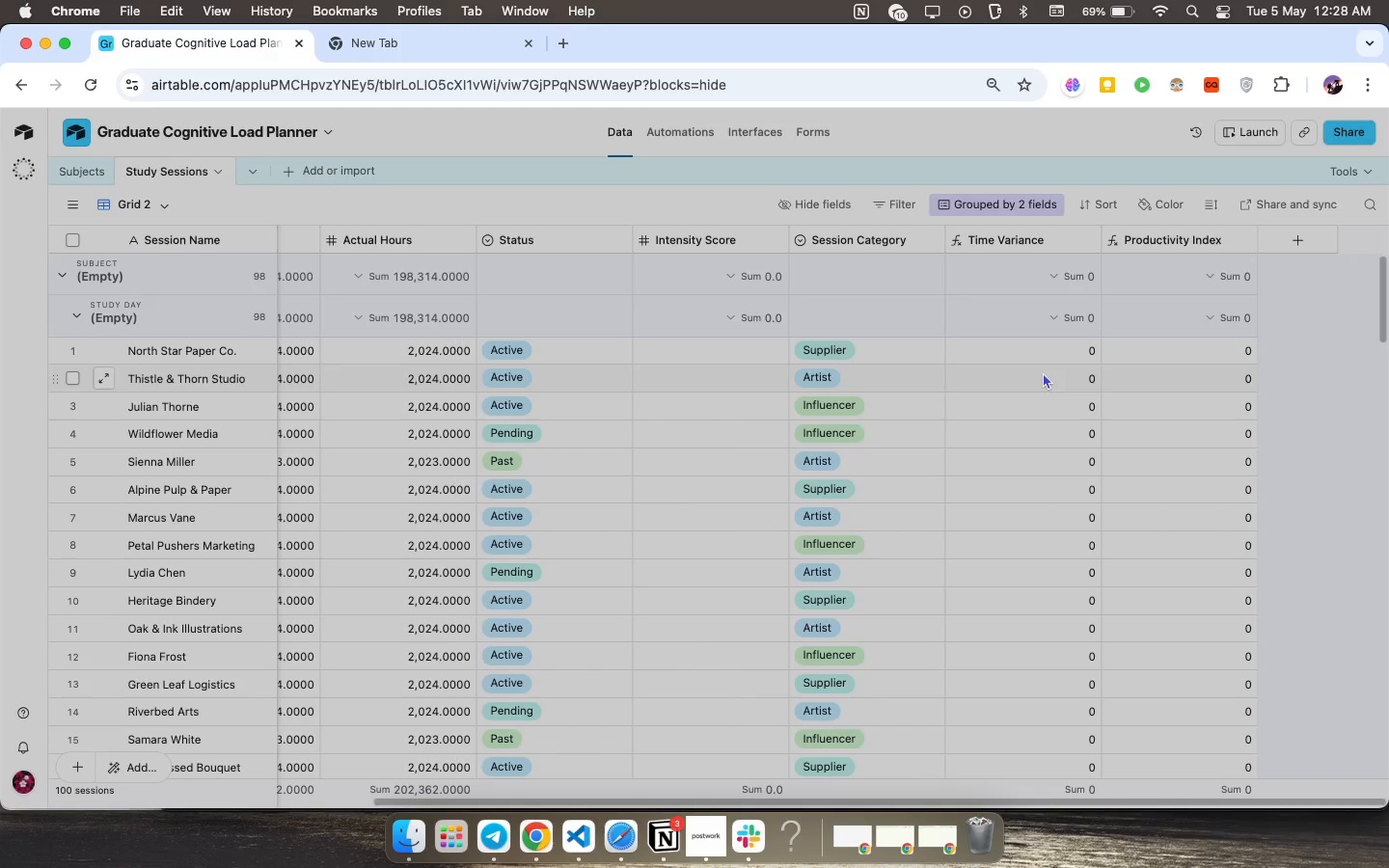 
left_click([1043, 372])
 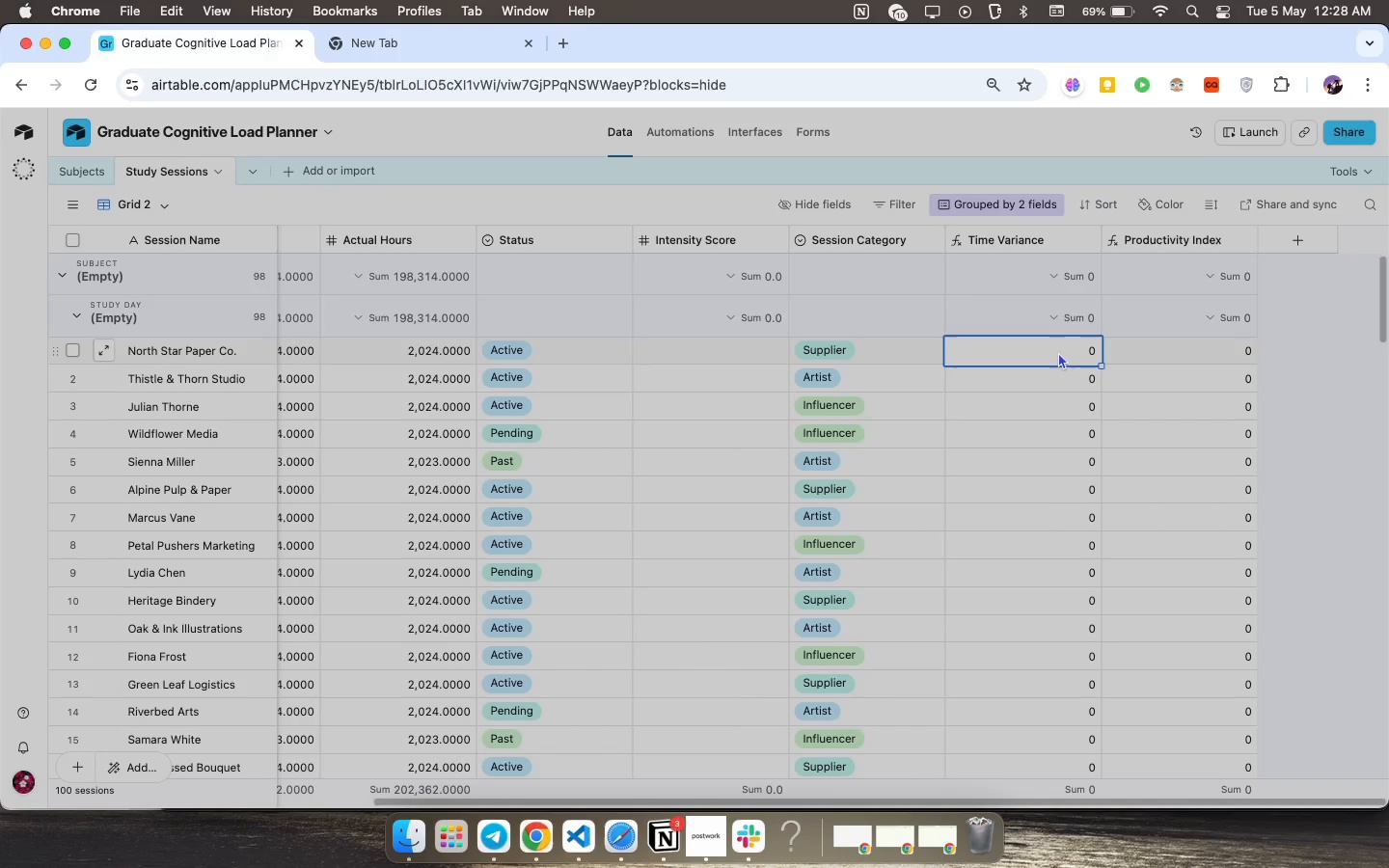 
left_click([1058, 352])
 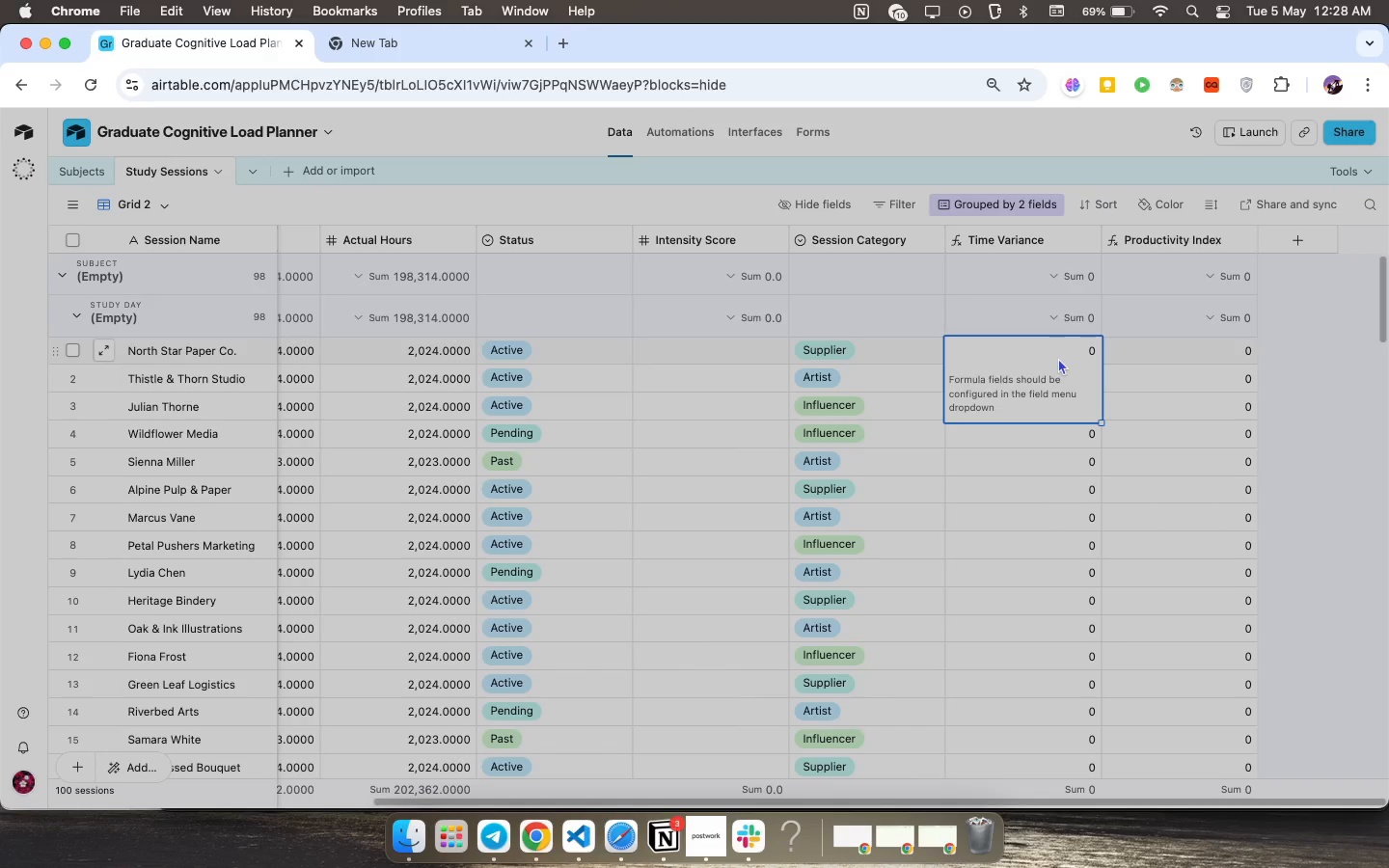 
key(3)
 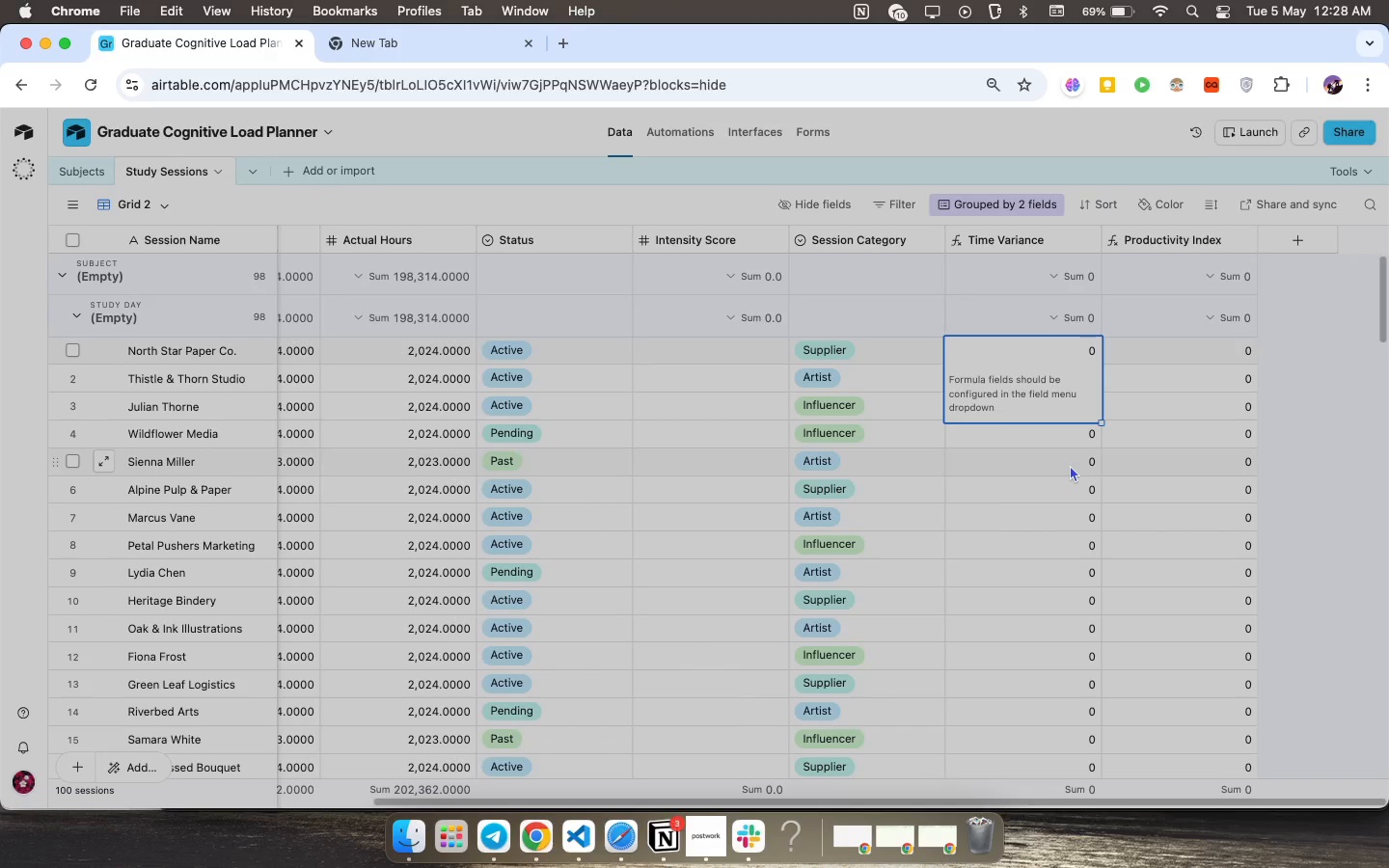 
key(3)
 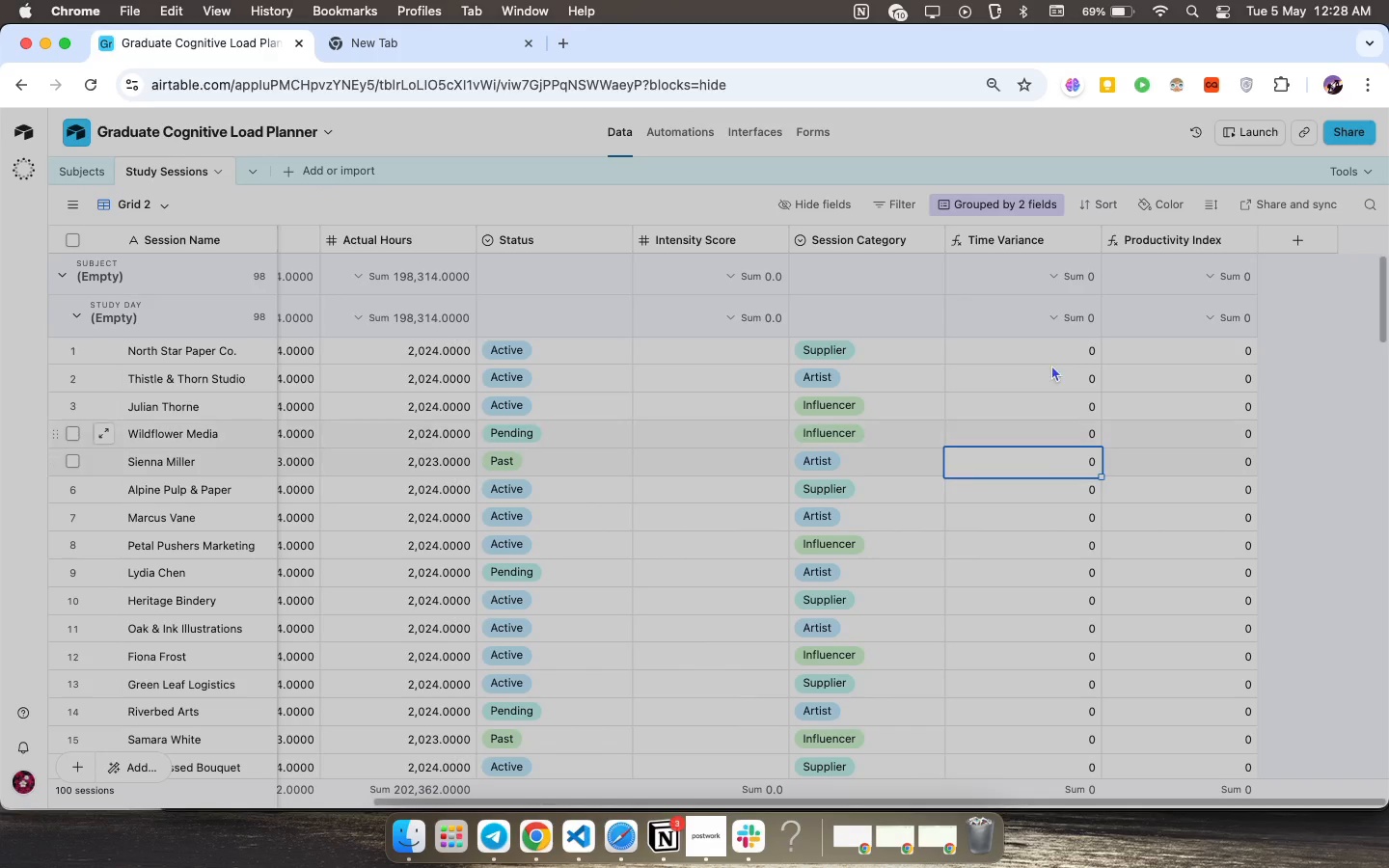 
left_click([1070, 465])
 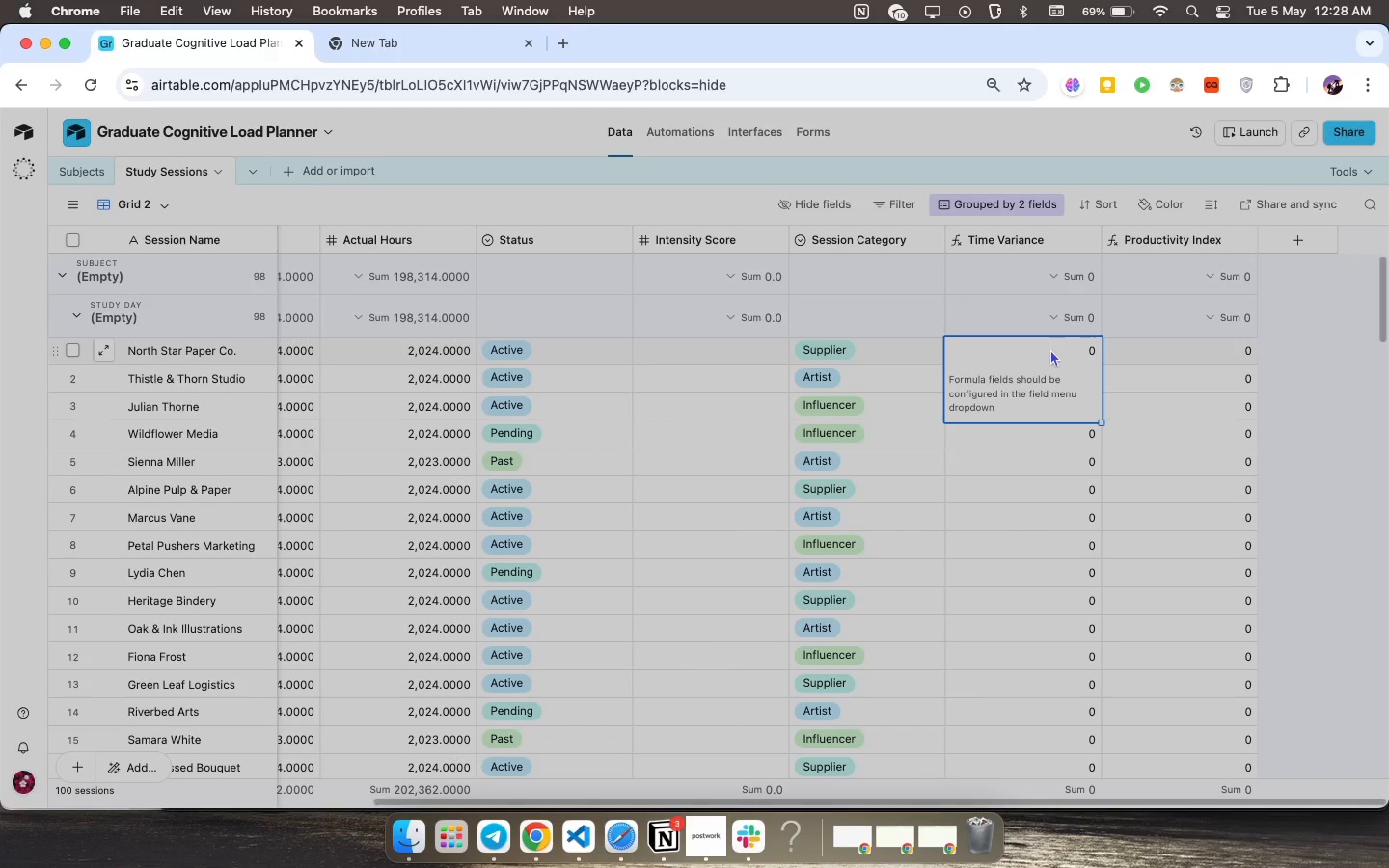 
double_click([1050, 349])
 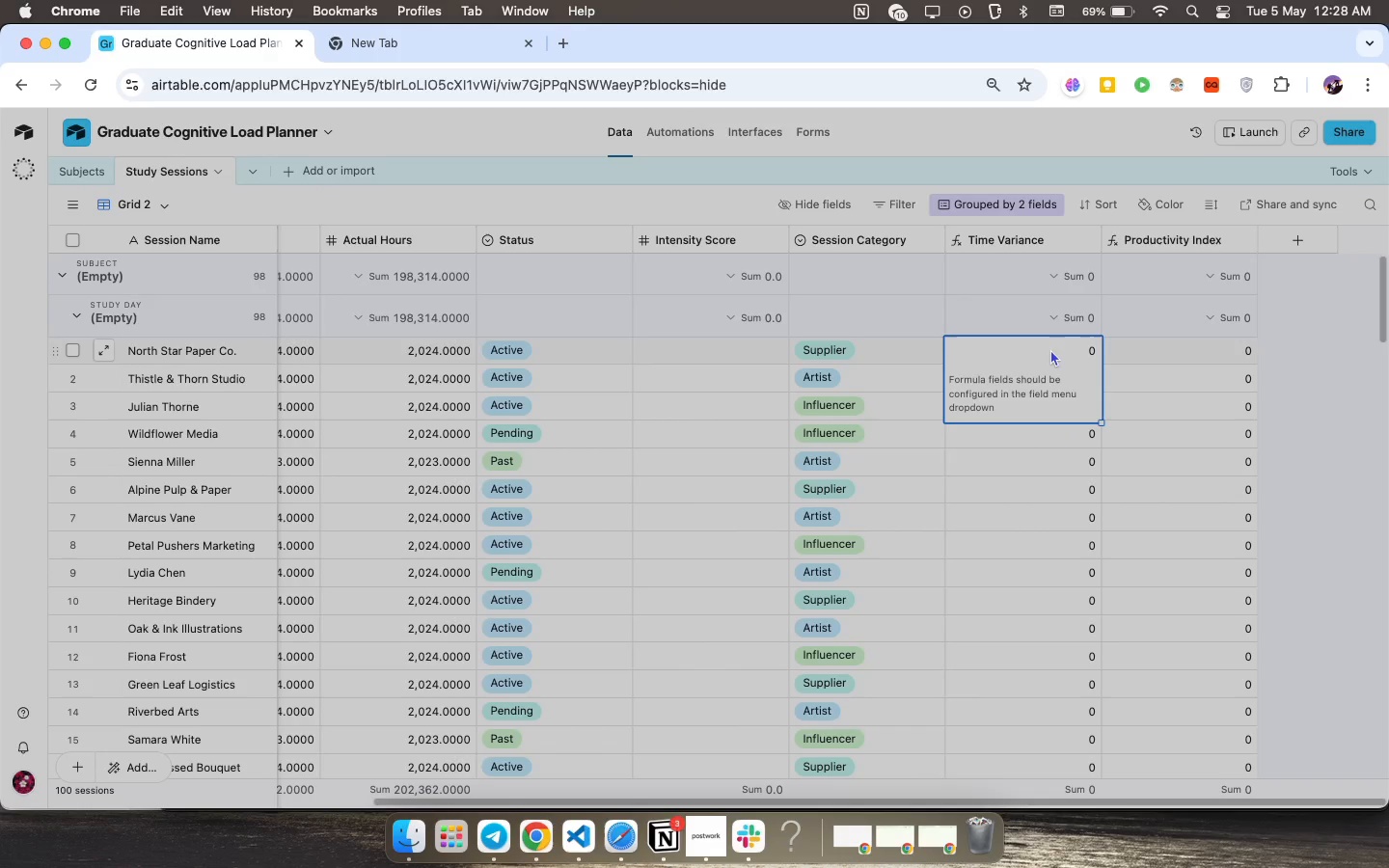 
key(3)
 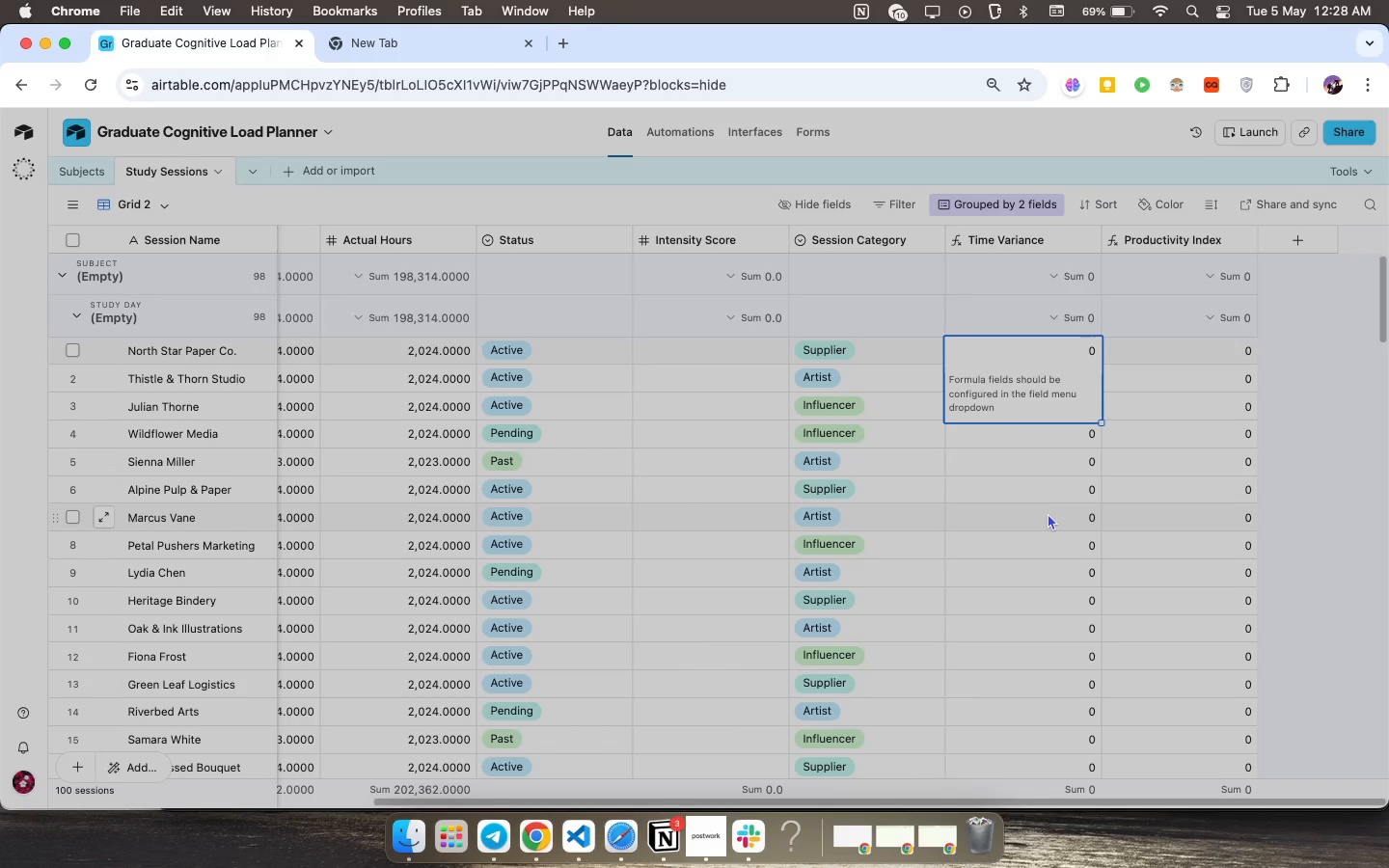 
left_click([1048, 513])
 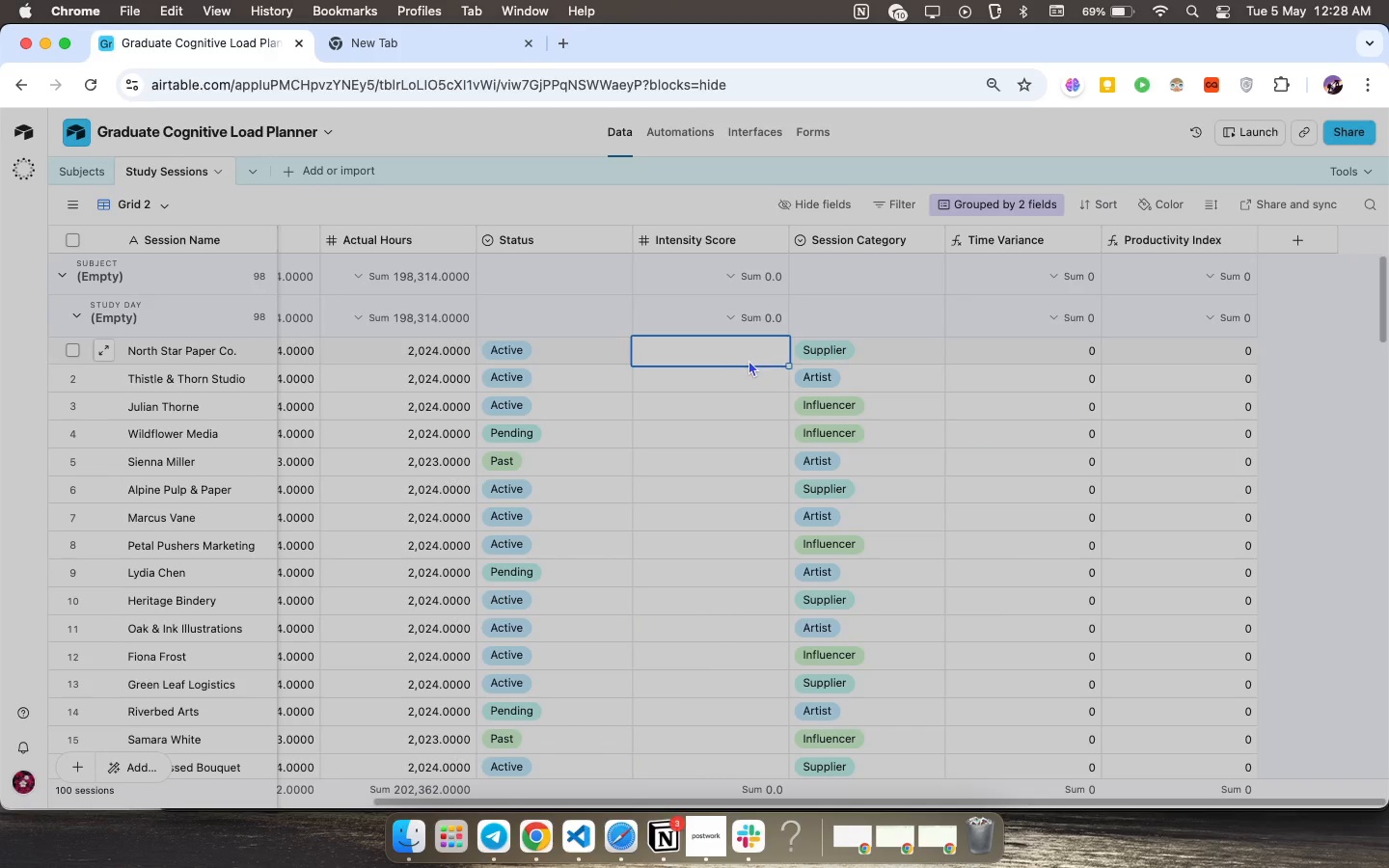 
double_click([749, 360])
 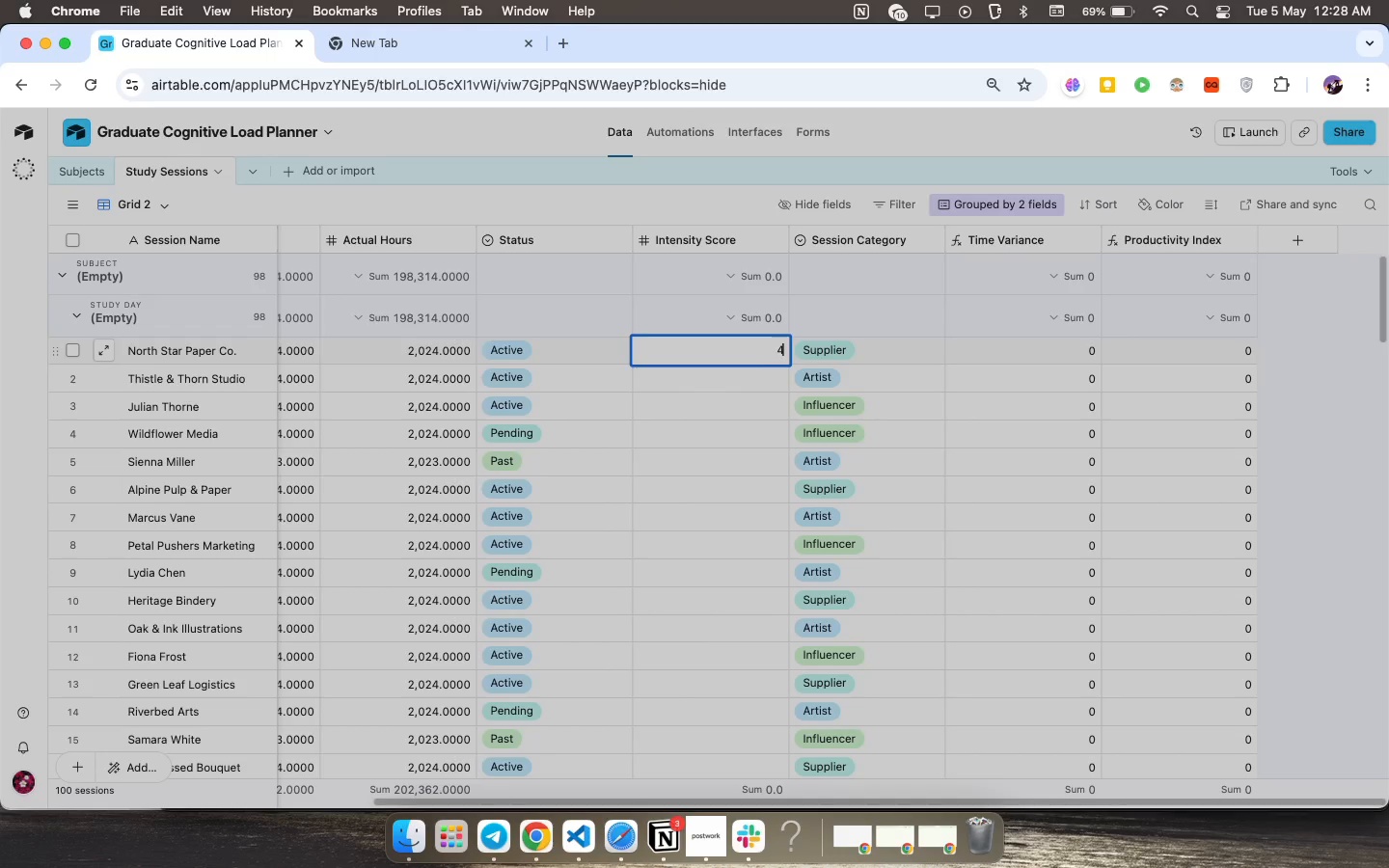 
key(4)
 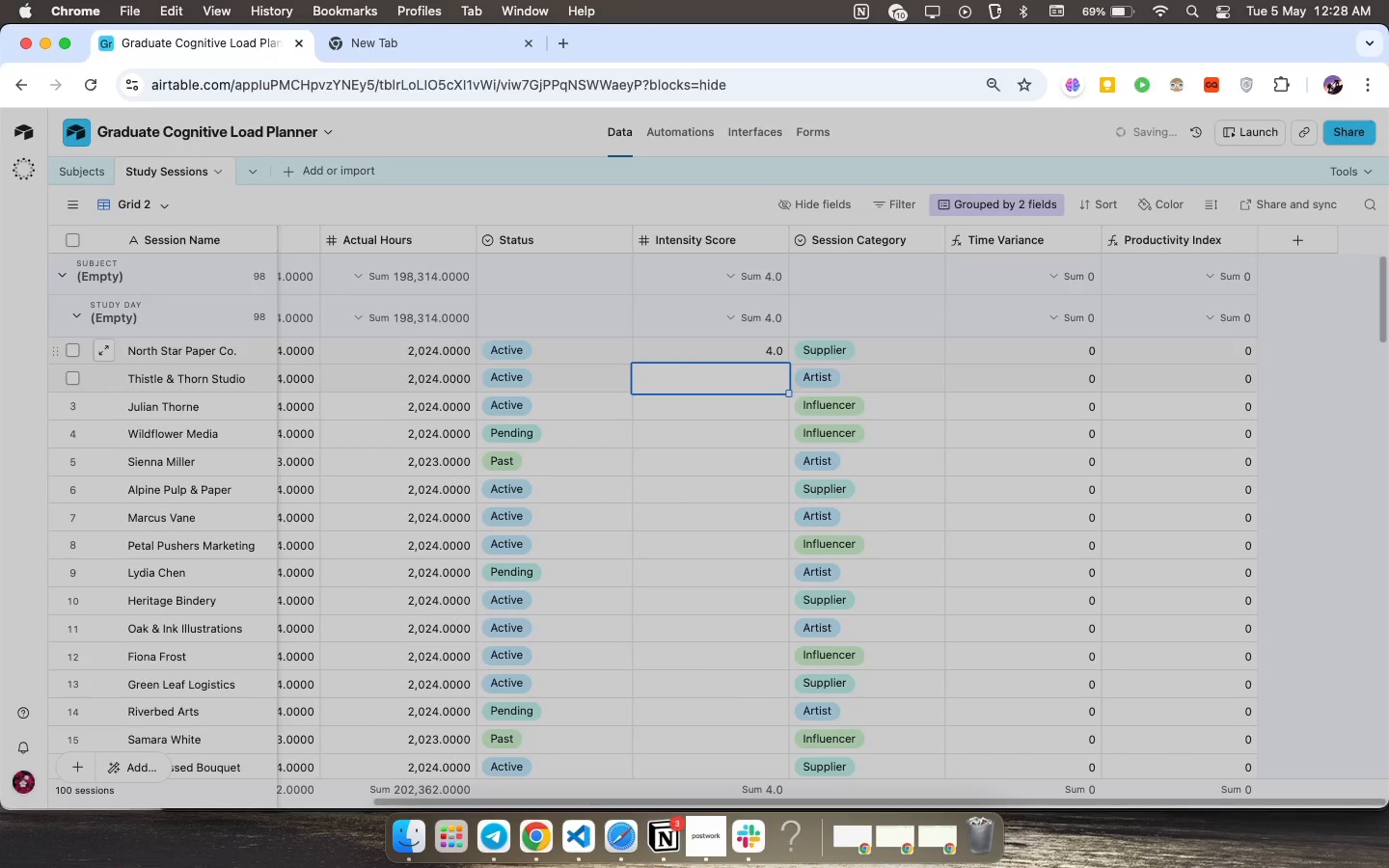 
key(Enter)
 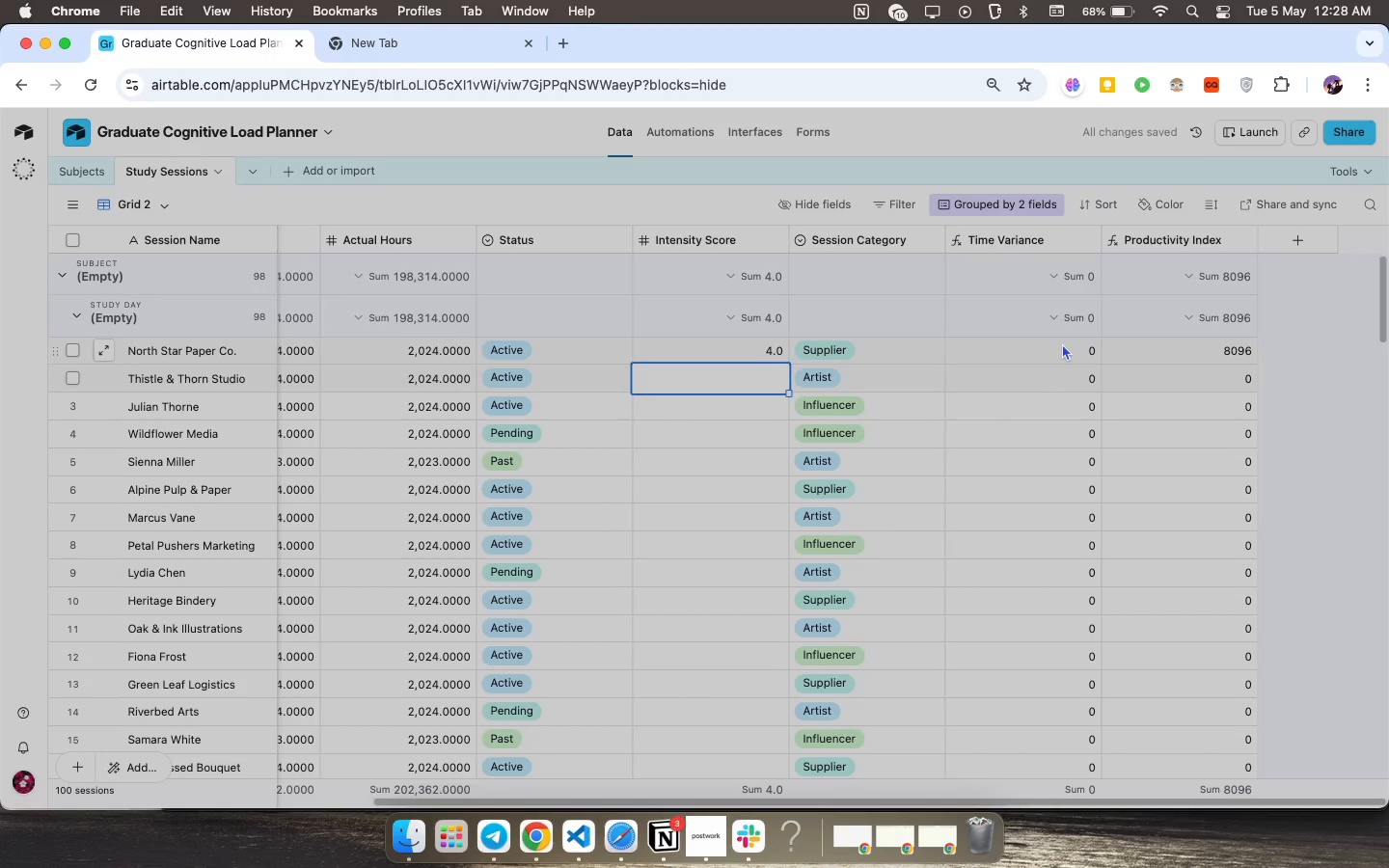 
left_click([1062, 343])
 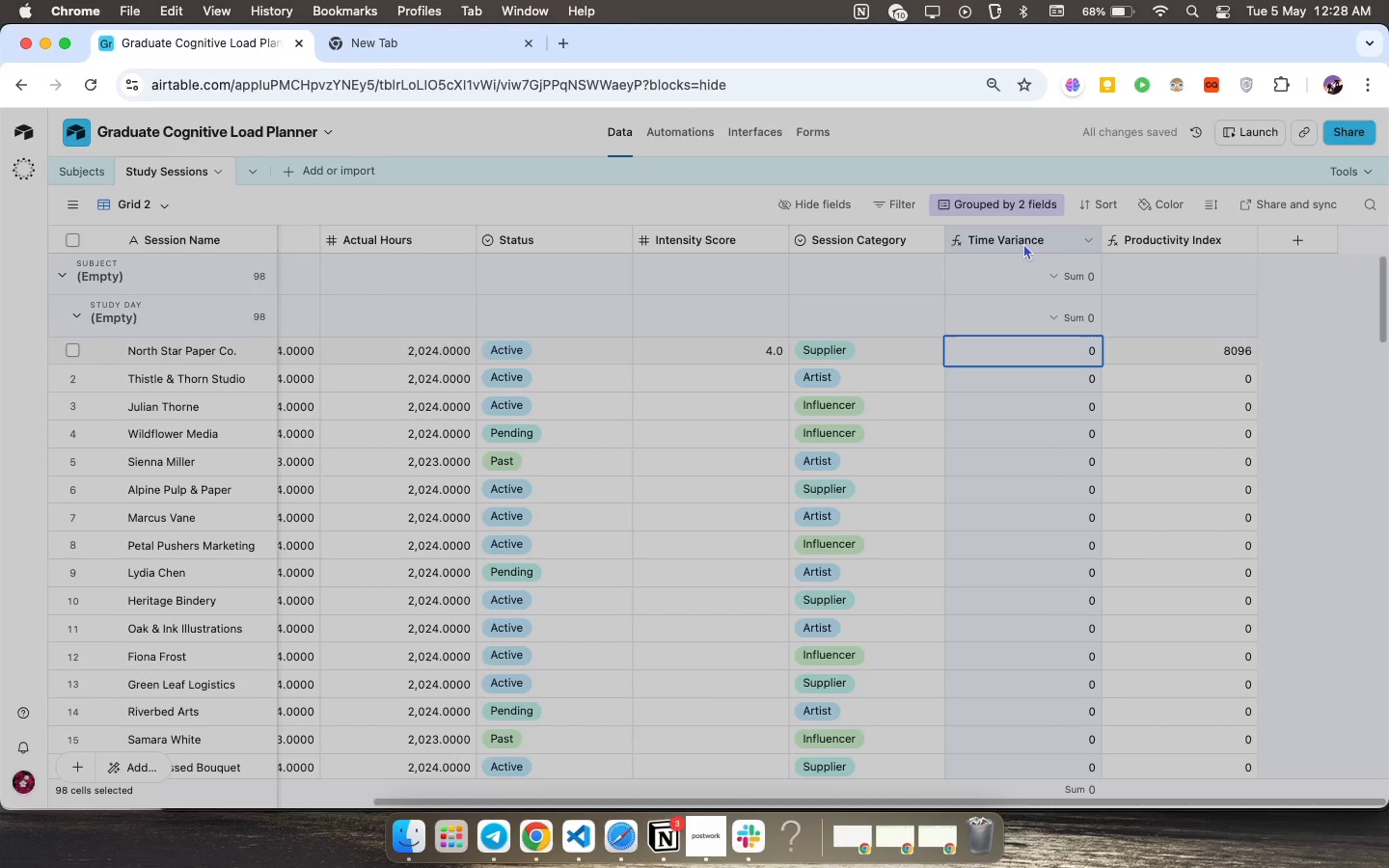 
double_click([1022, 243])
 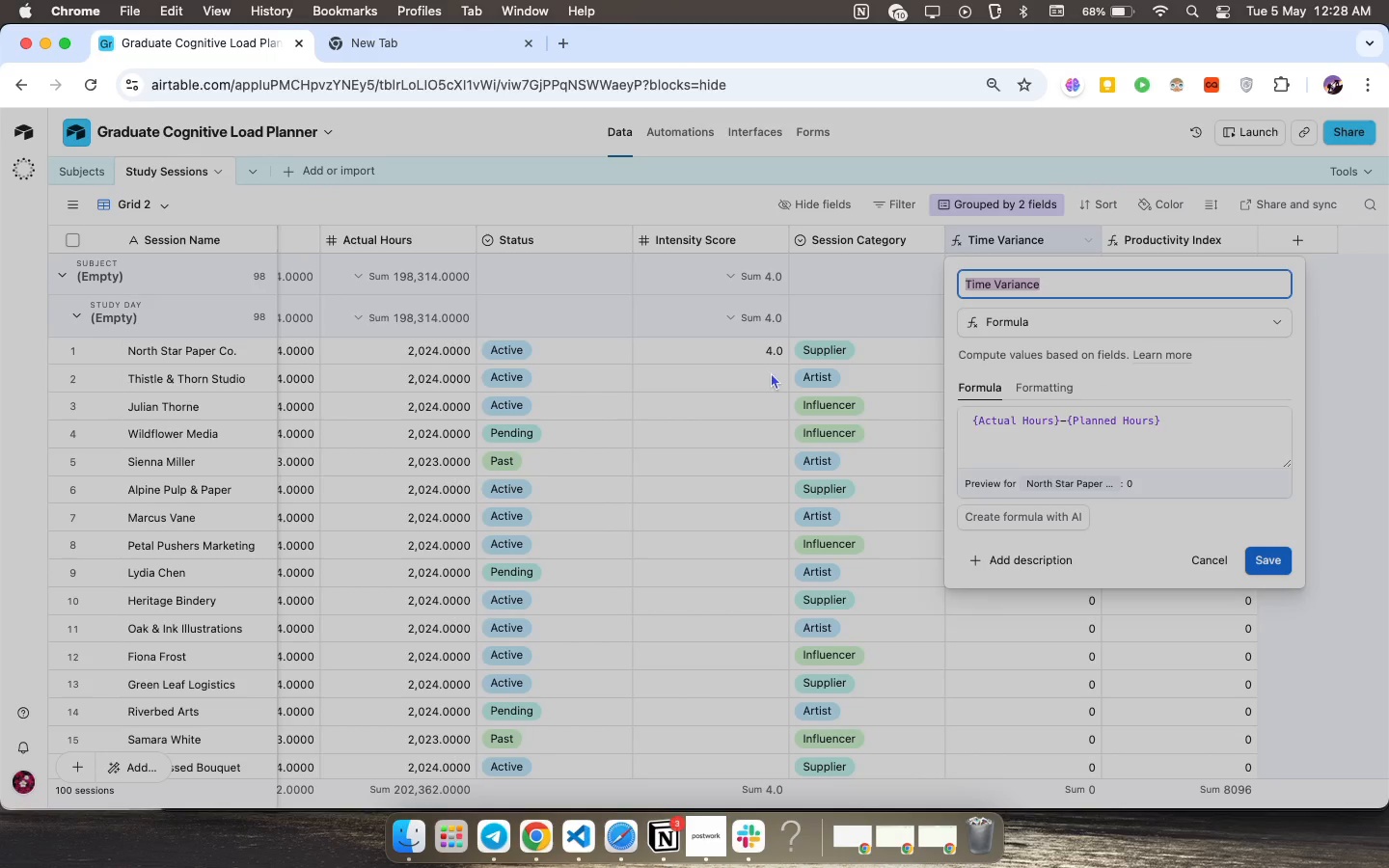 
left_click([736, 383])
 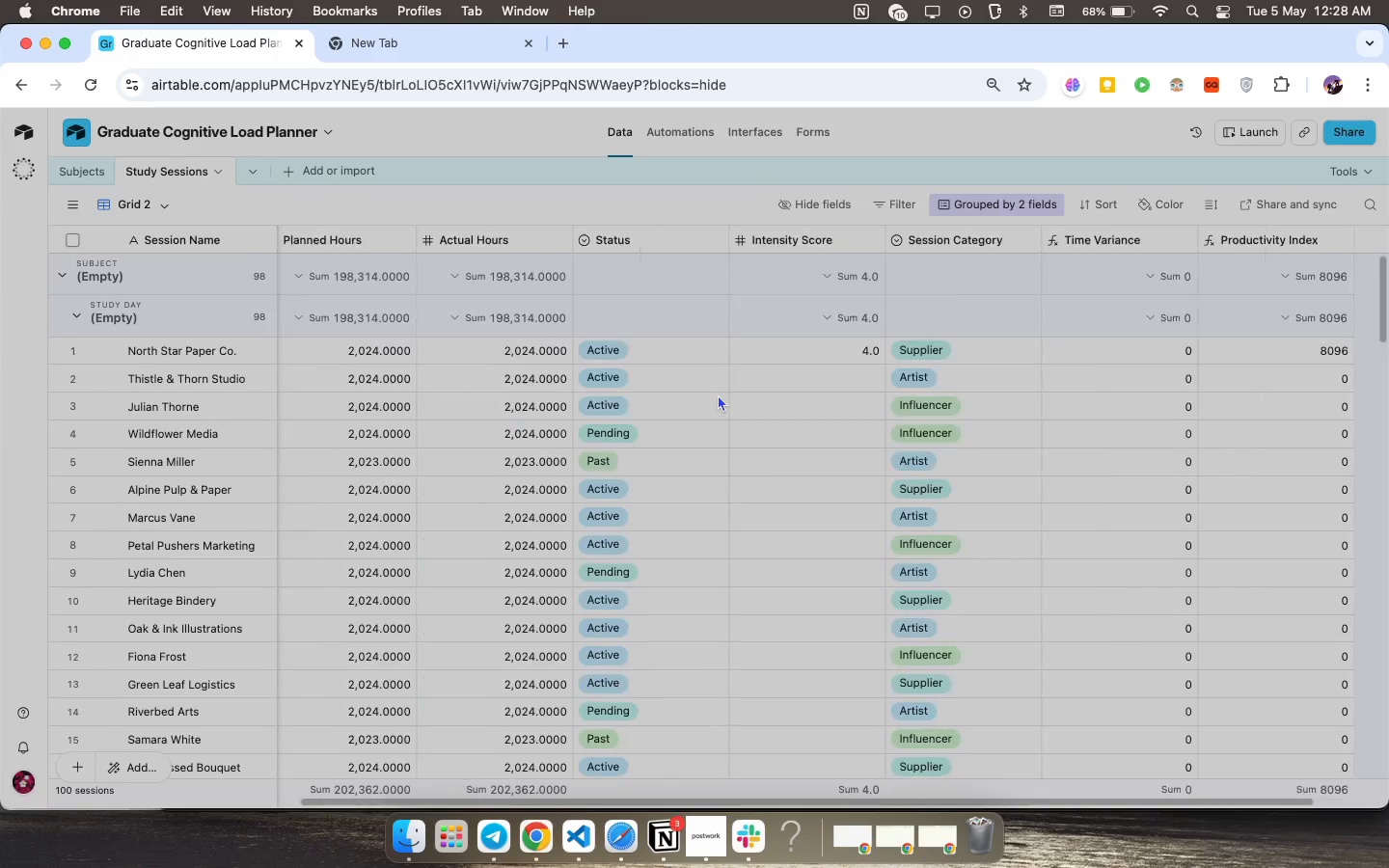 
scroll: coordinate [718, 394], scroll_direction: up, amount: 19.0
 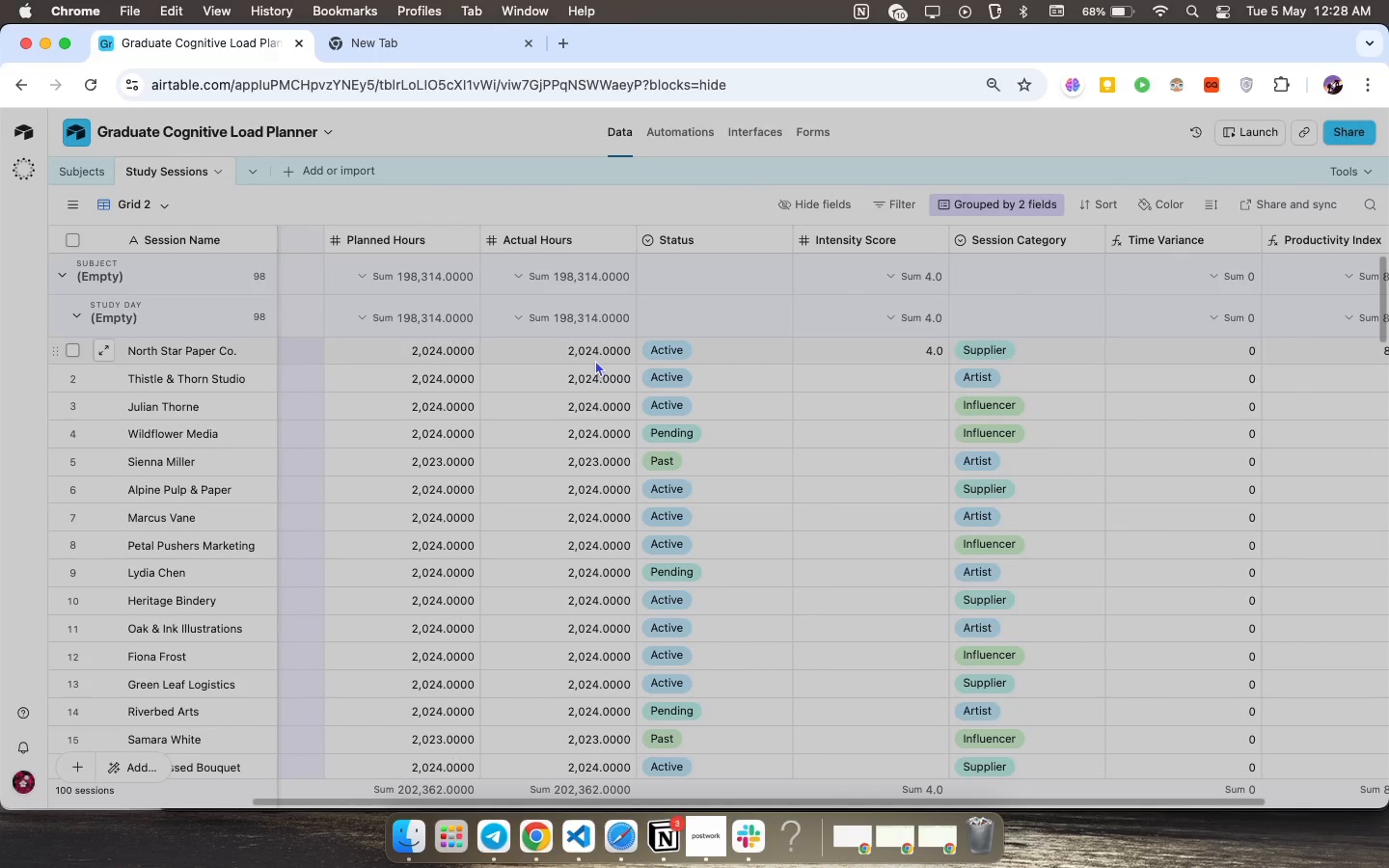 
double_click([595, 360])
 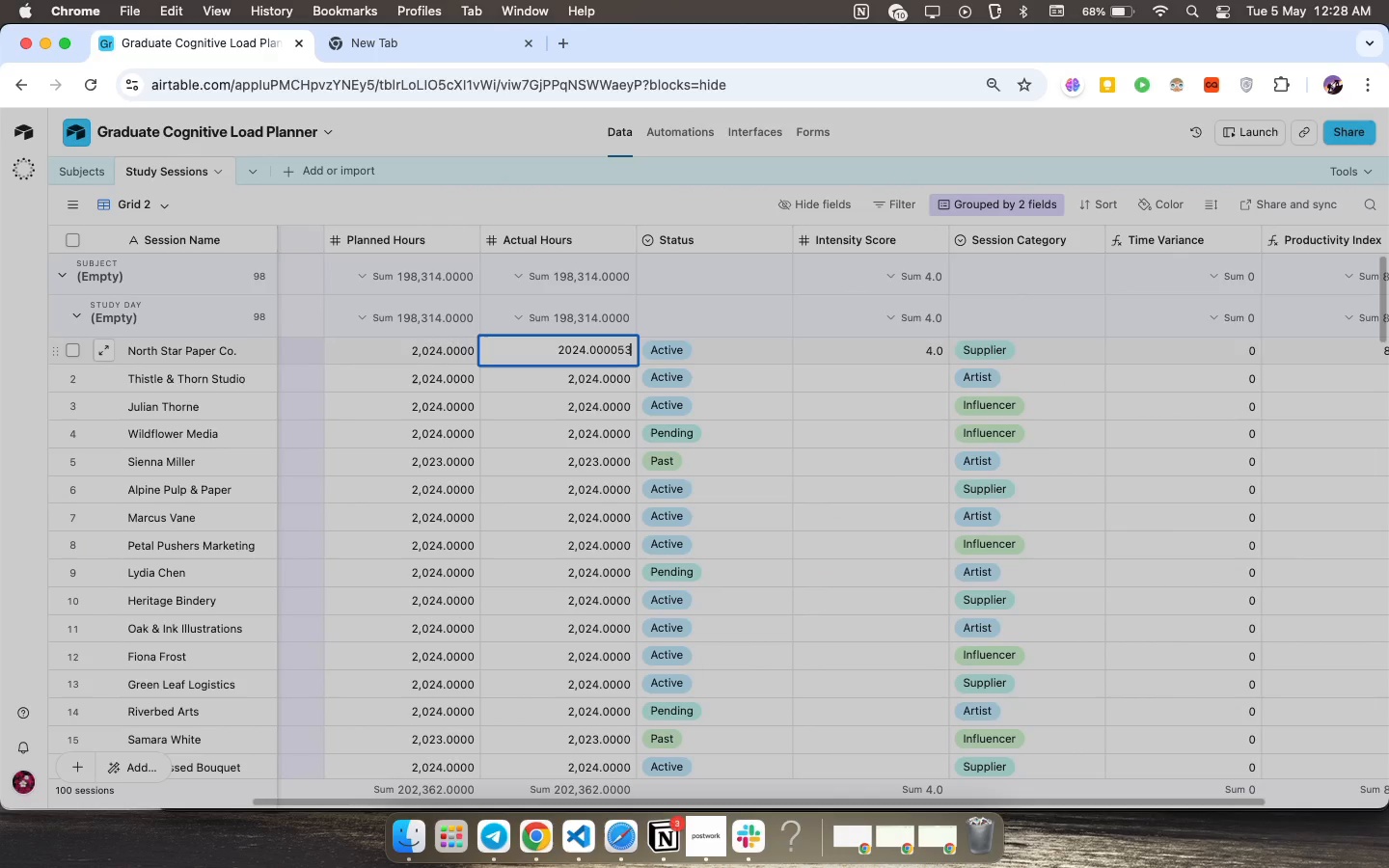 
type(53)
 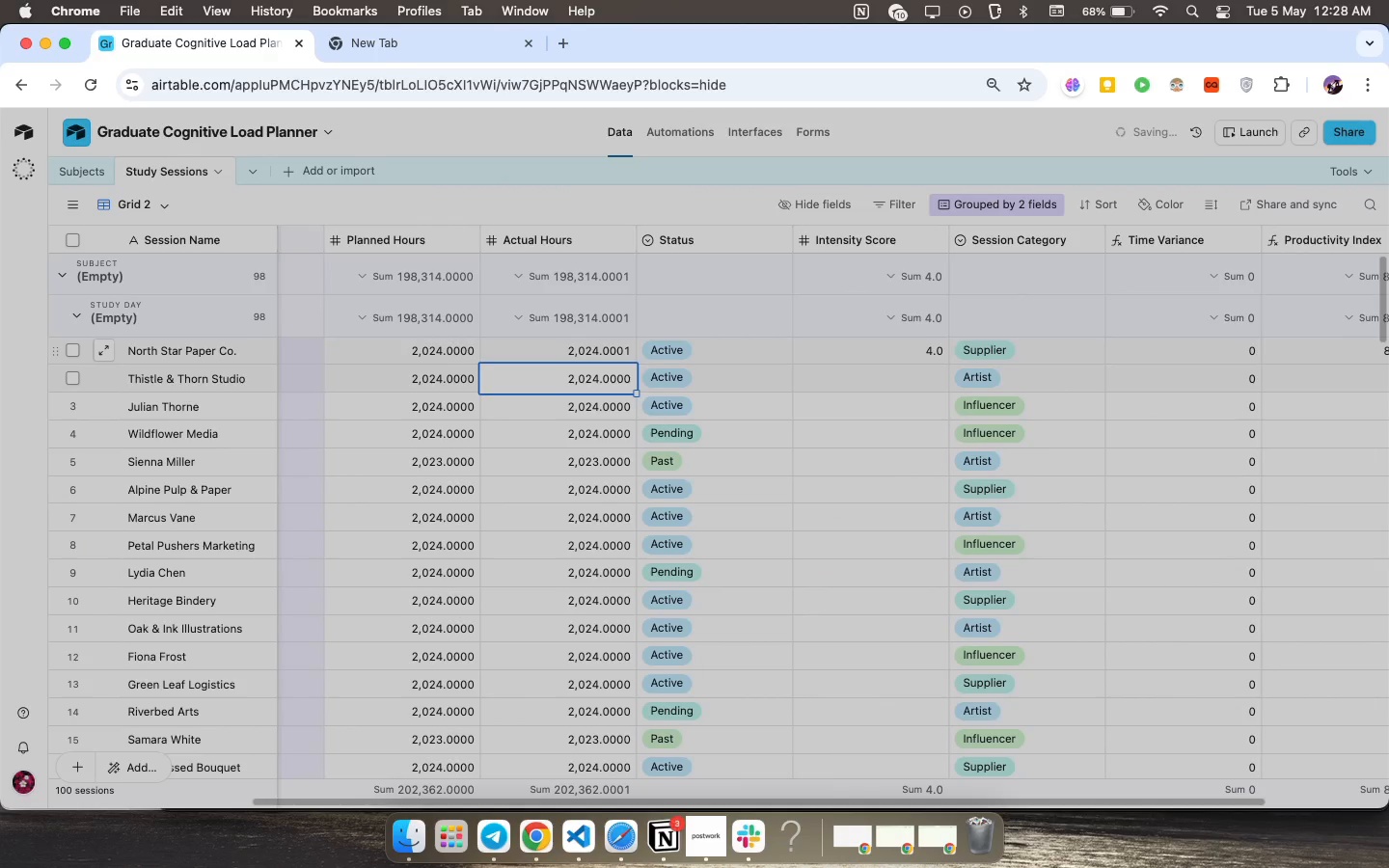 
key(Enter)
 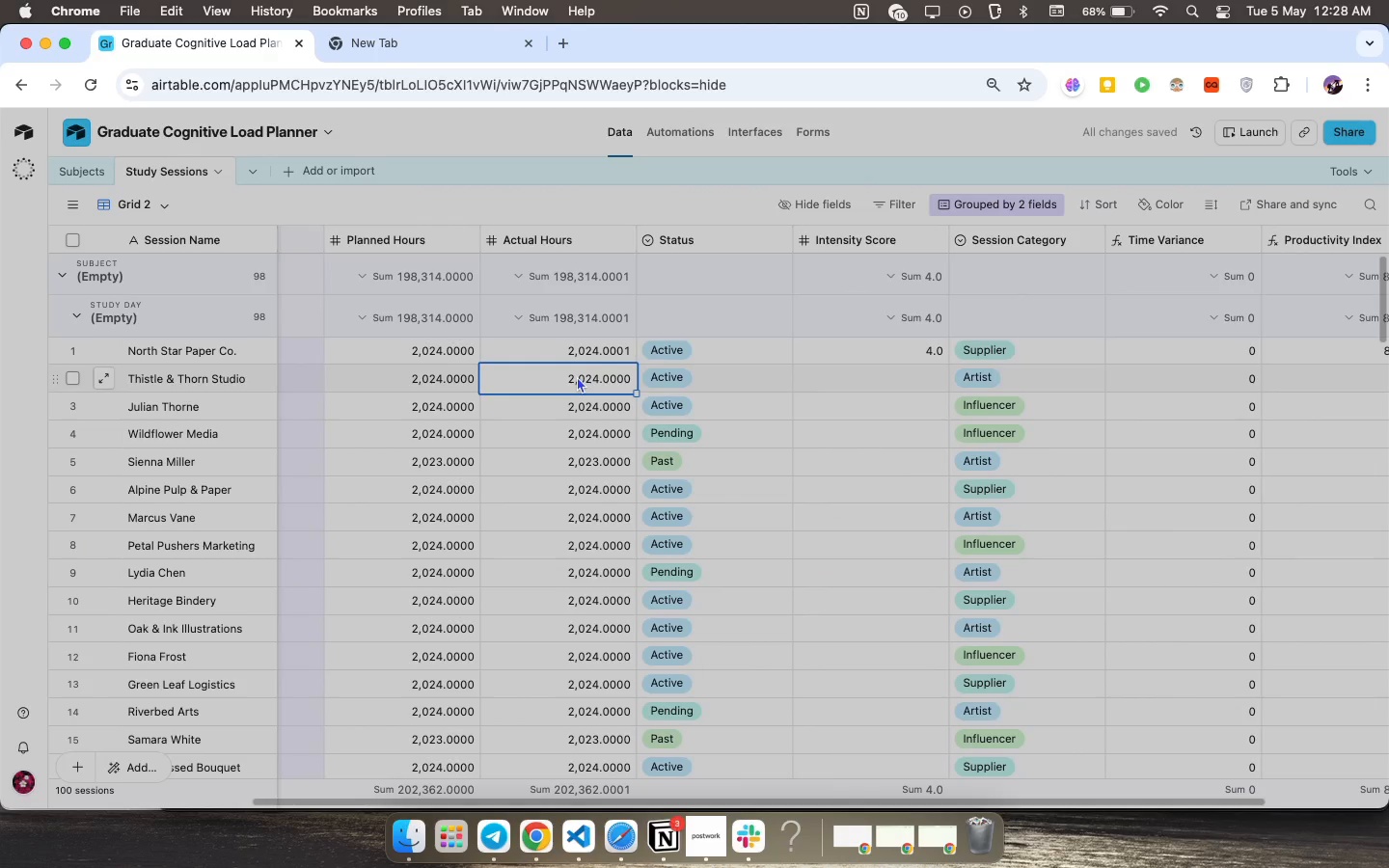 
double_click([577, 376])
 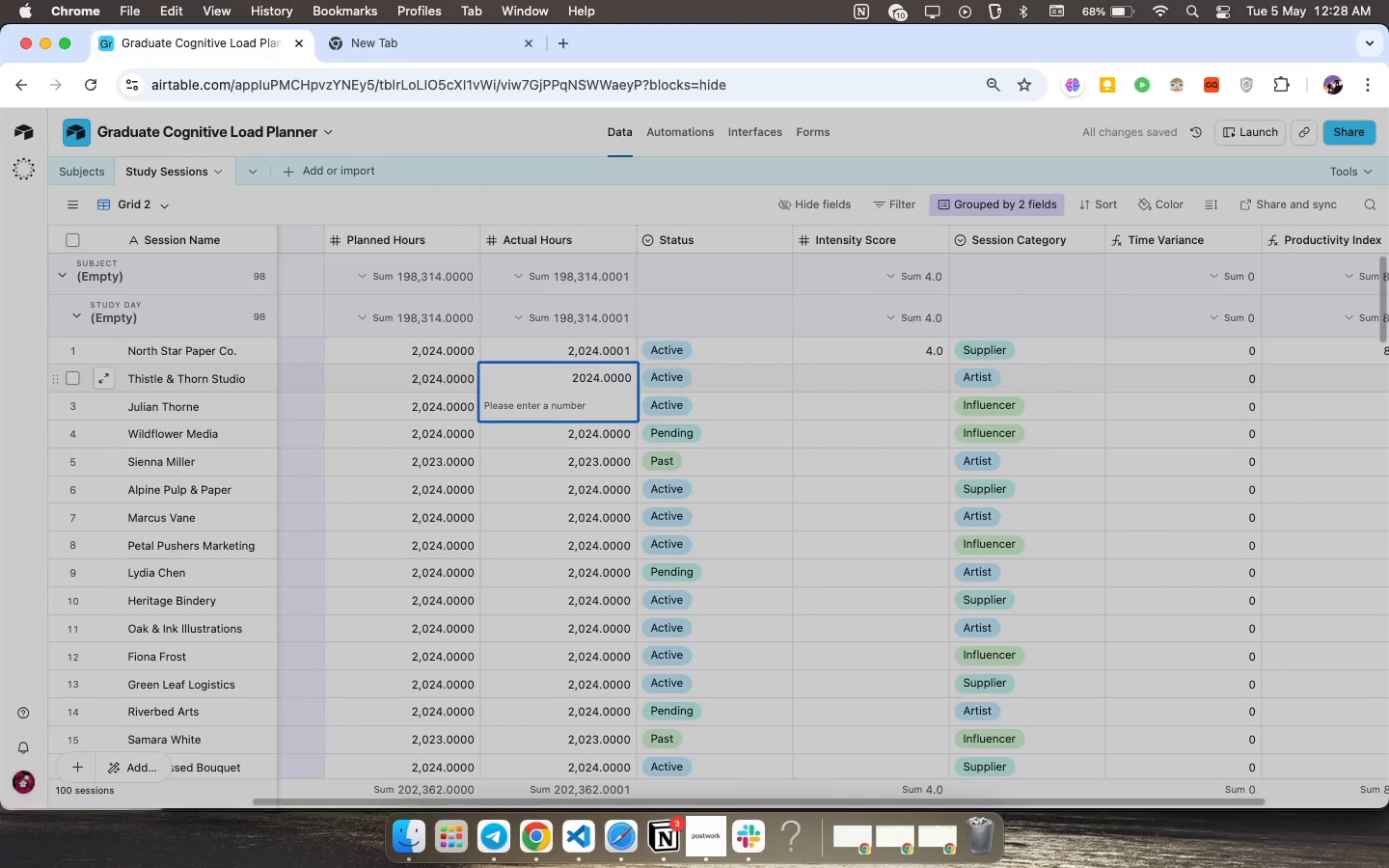 
type(zz)
 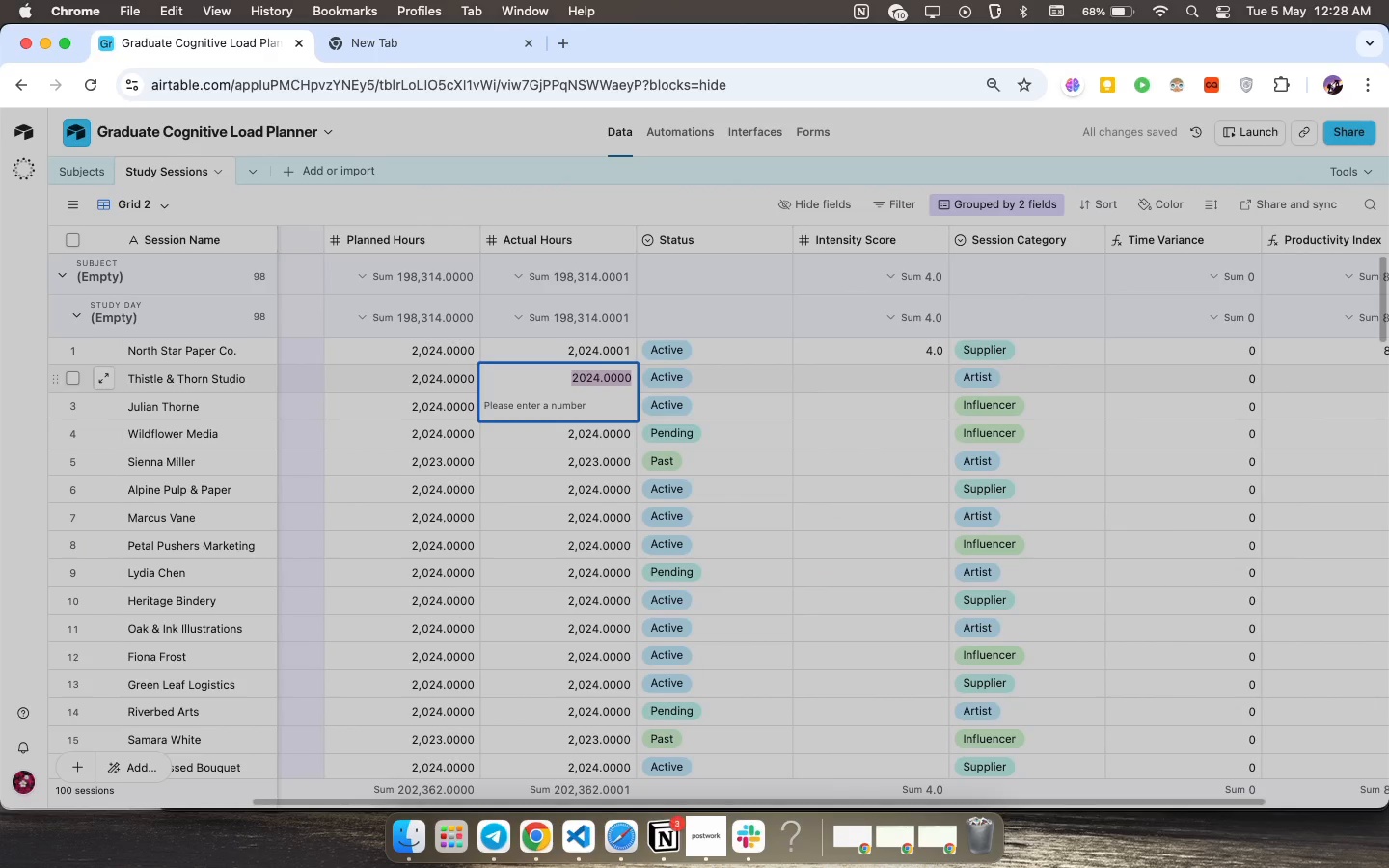 
key(Meta+A)
 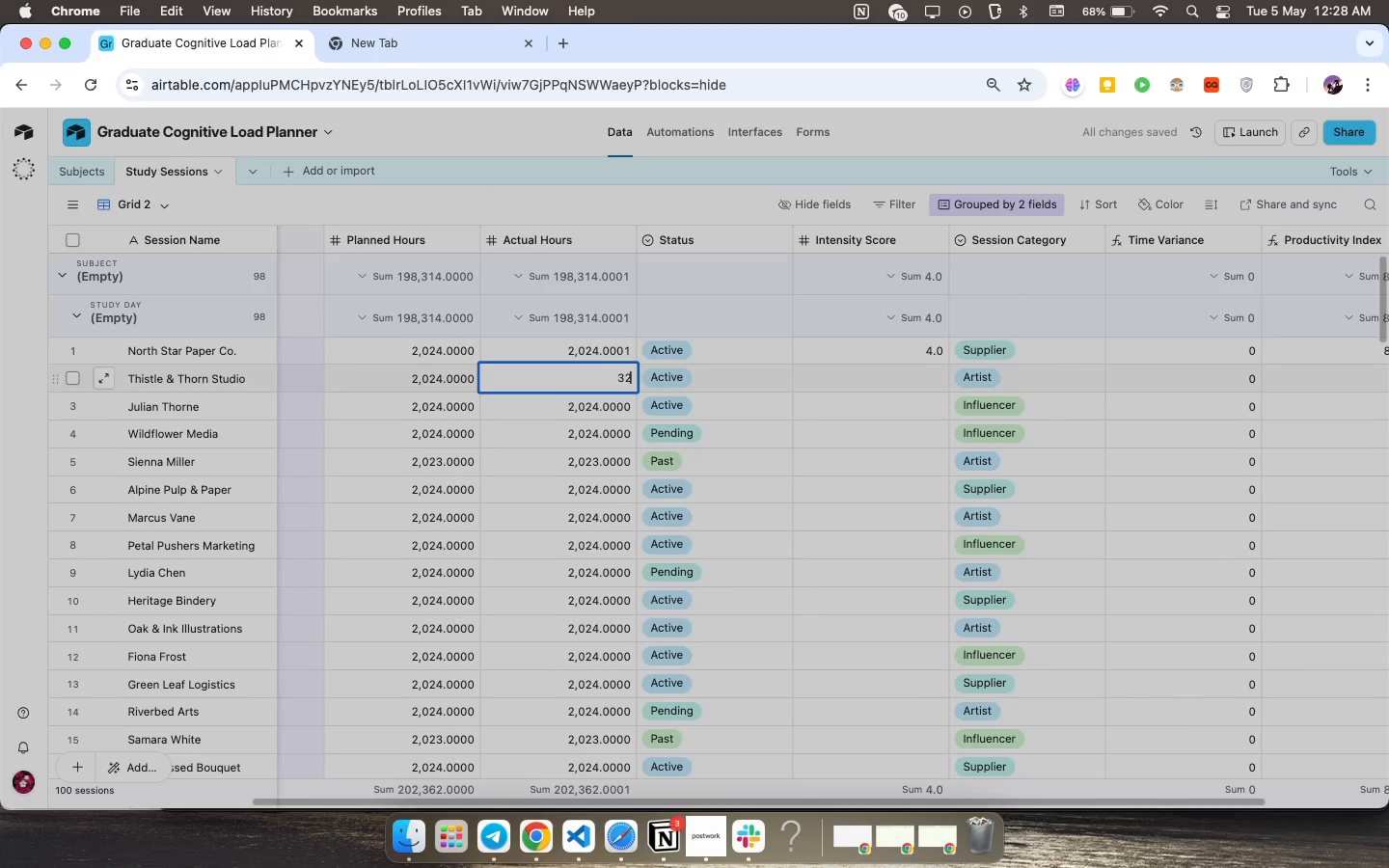 
hold_key(key=3, duration=0.38)
 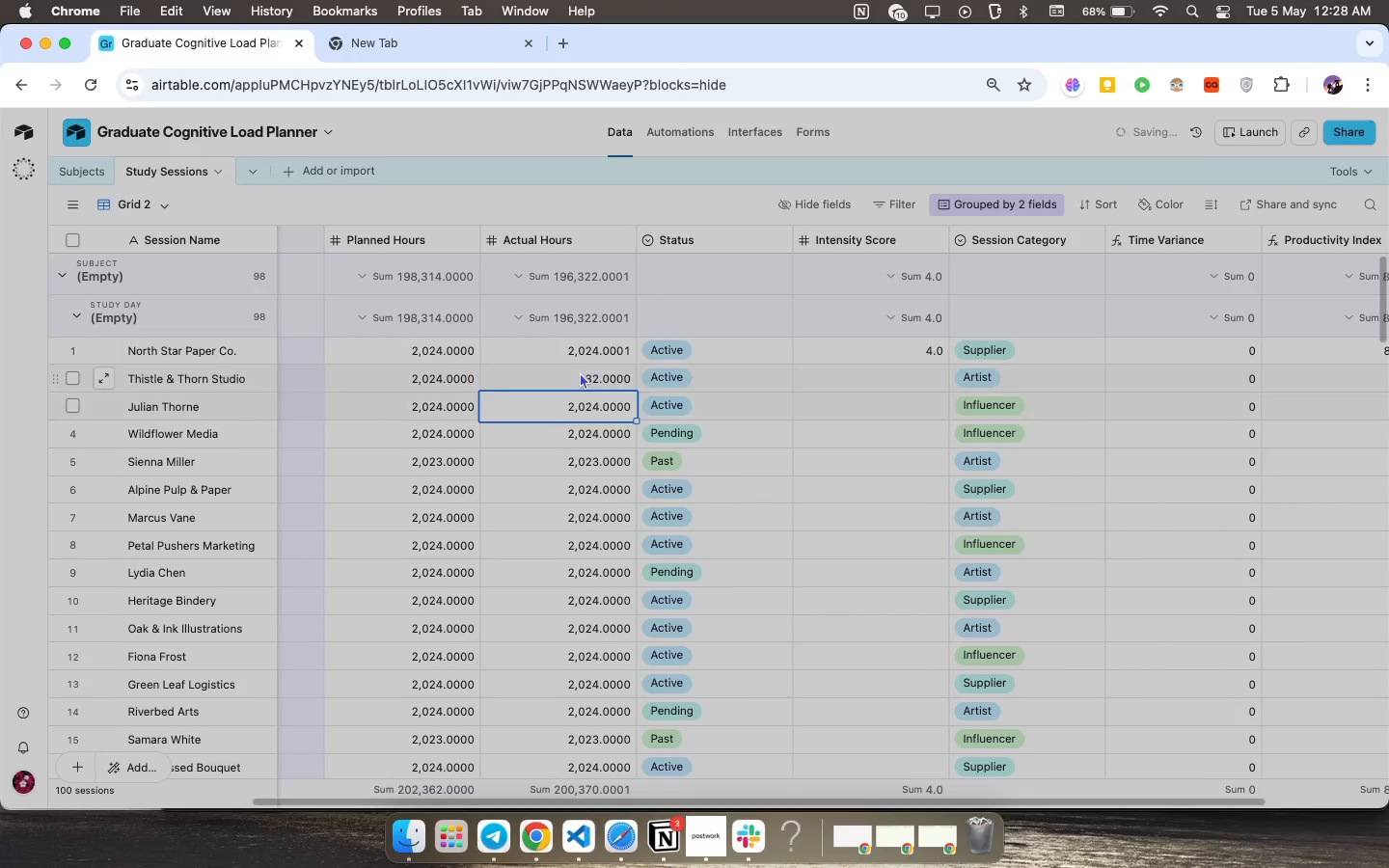 
key(2)
 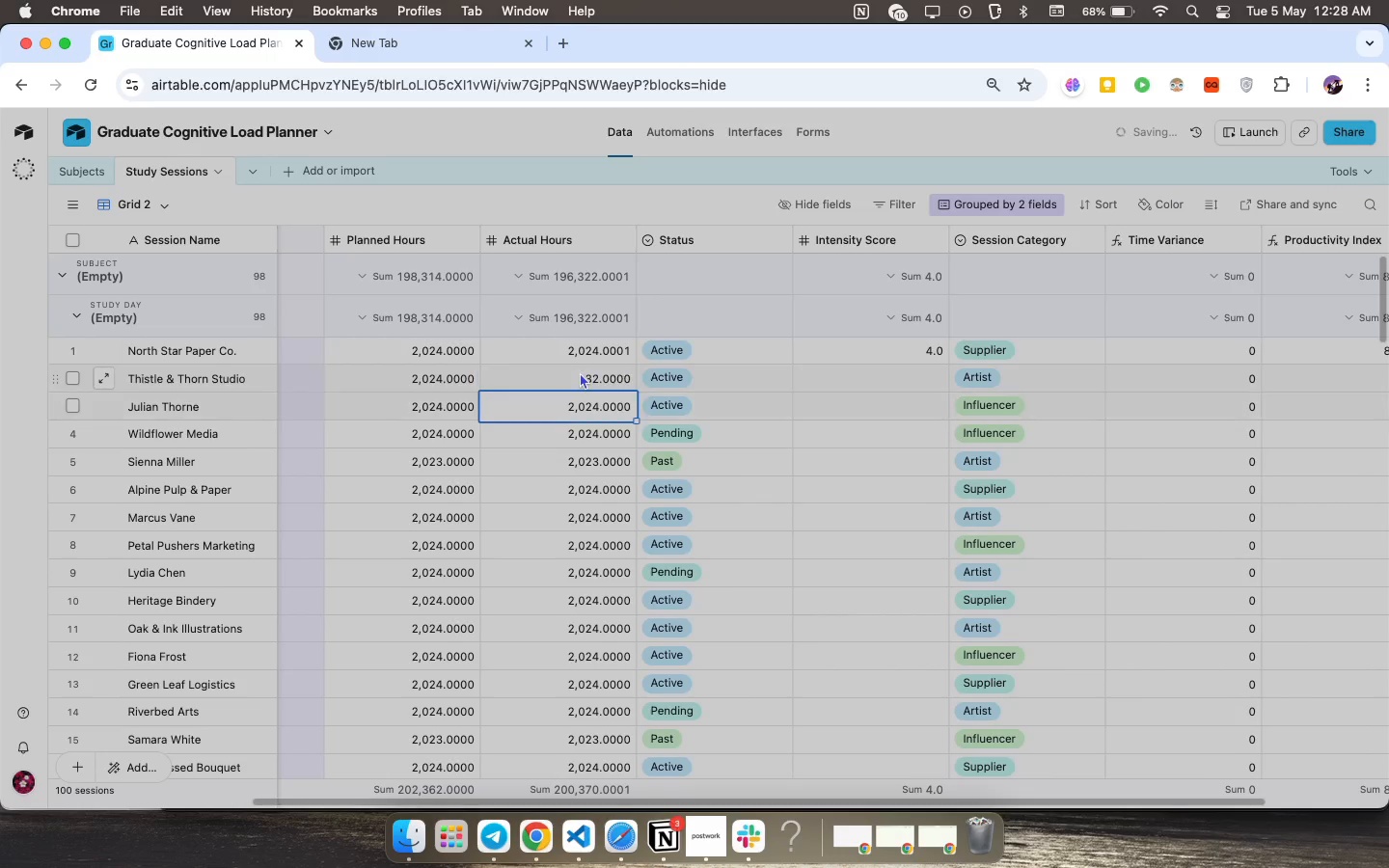 
key(Enter)
 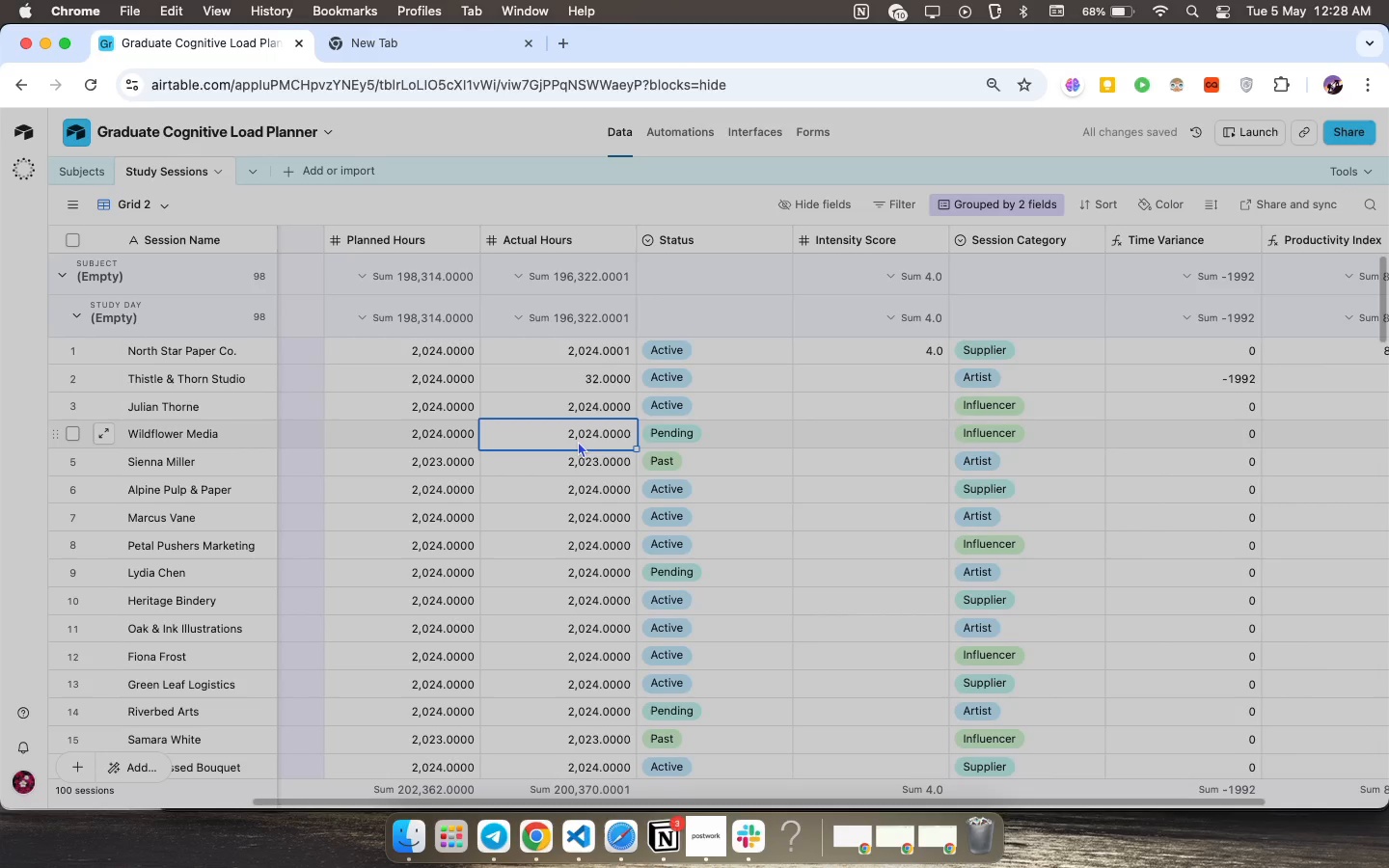 
left_click([578, 441])
 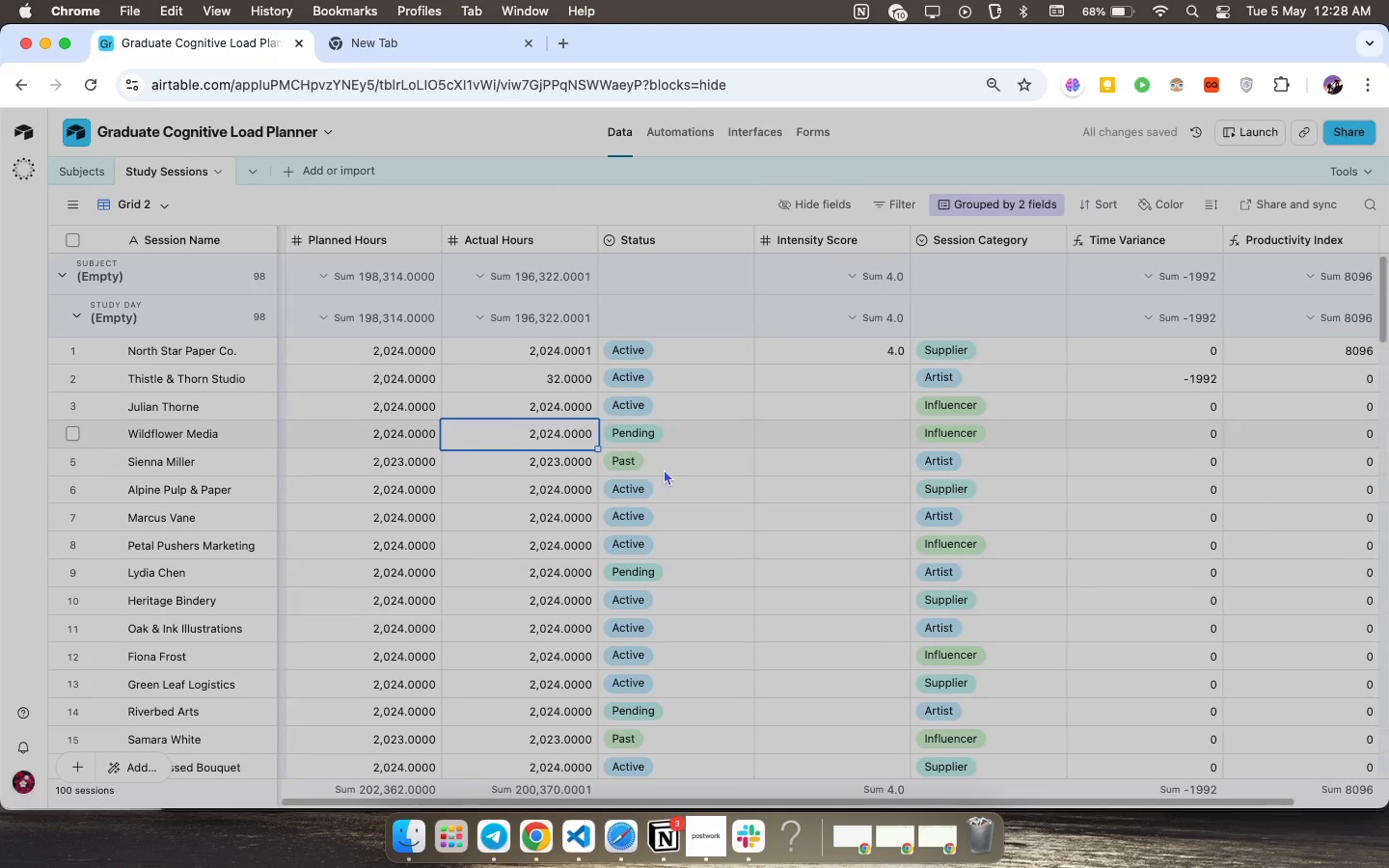 
scroll: coordinate [544, 517], scroll_direction: up, amount: 30.0
 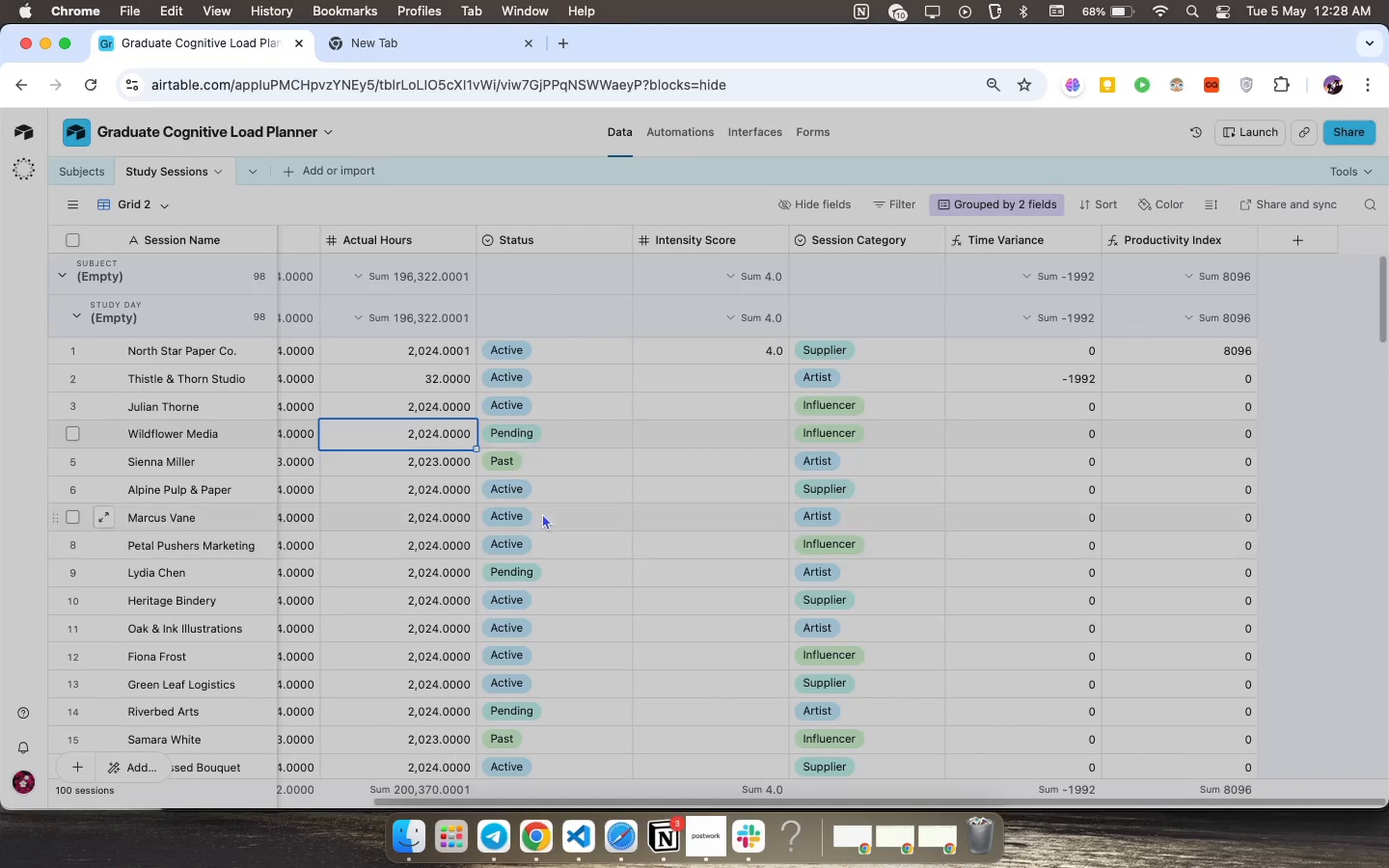 
left_click([766, 126])
 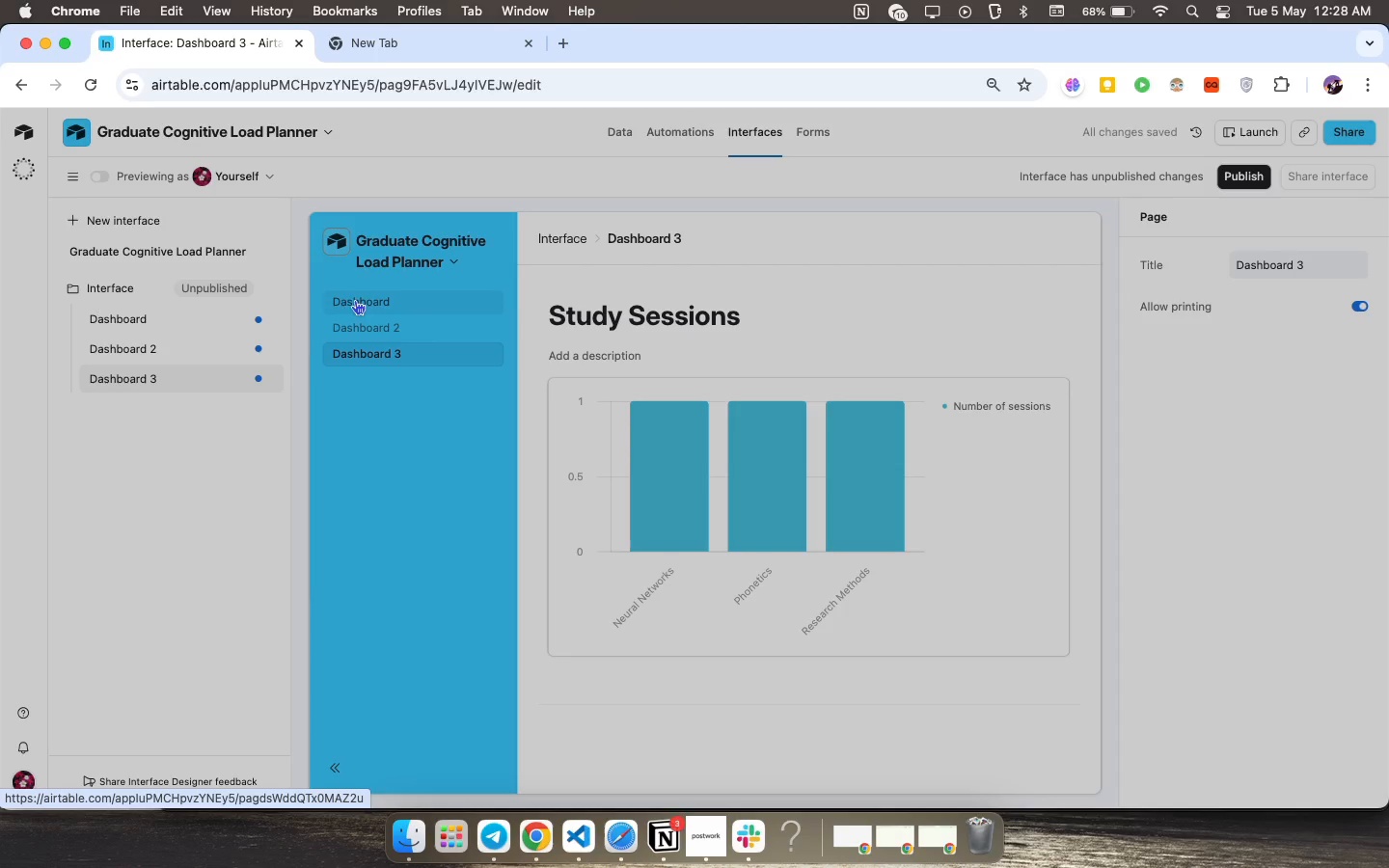 
wait(5.05)
 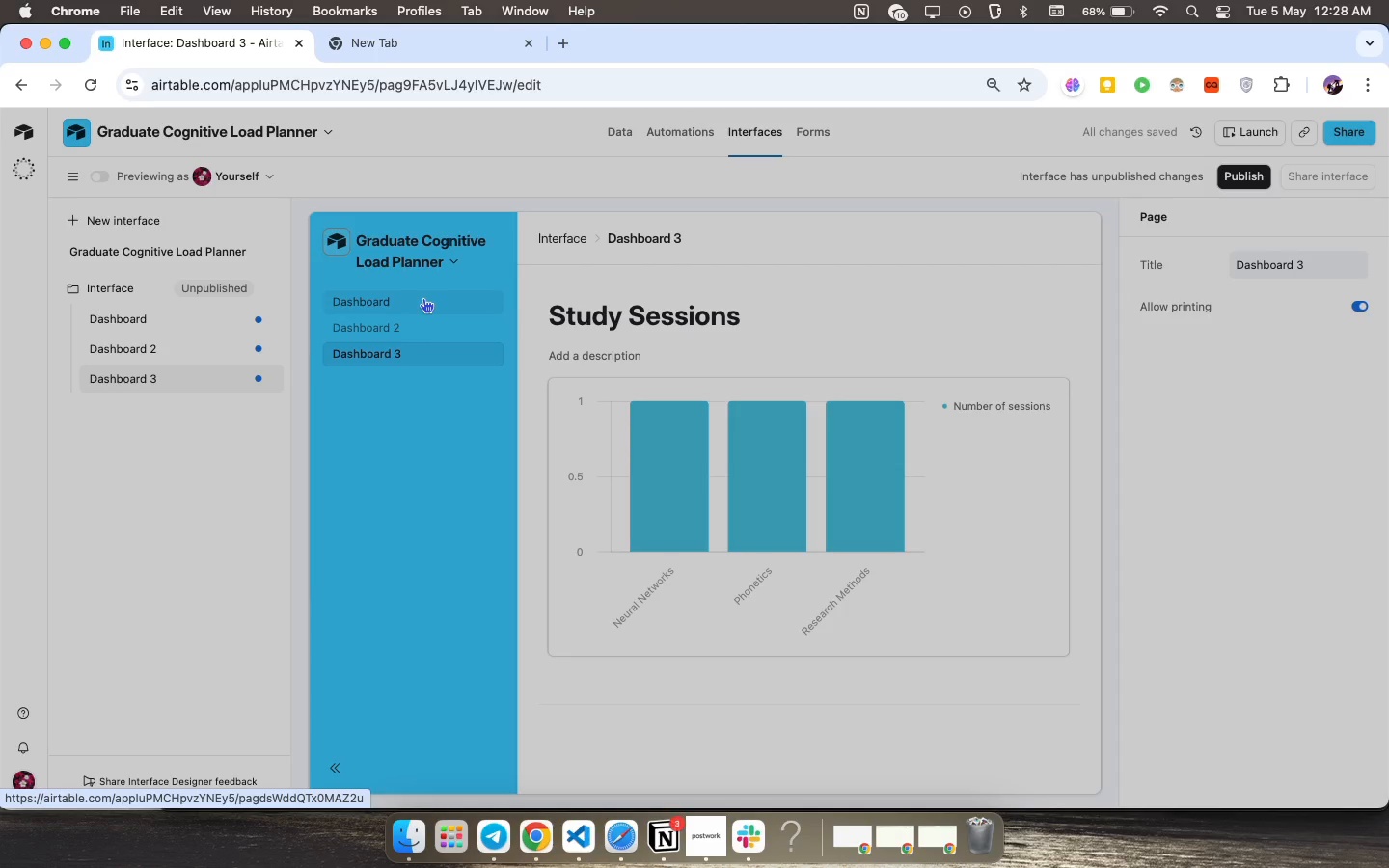 
key(Meta+Shift+3)
 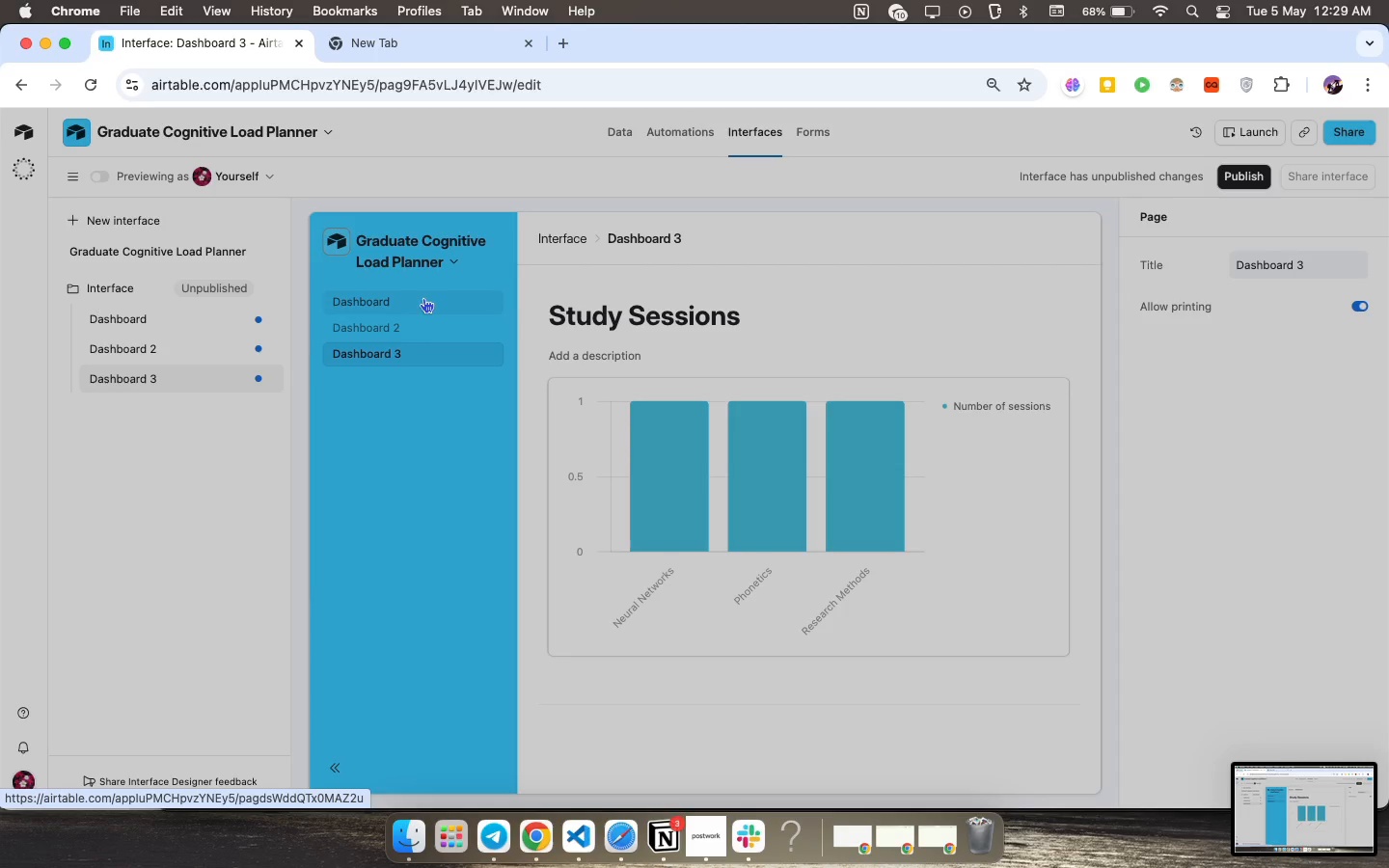 
wait(8.73)
 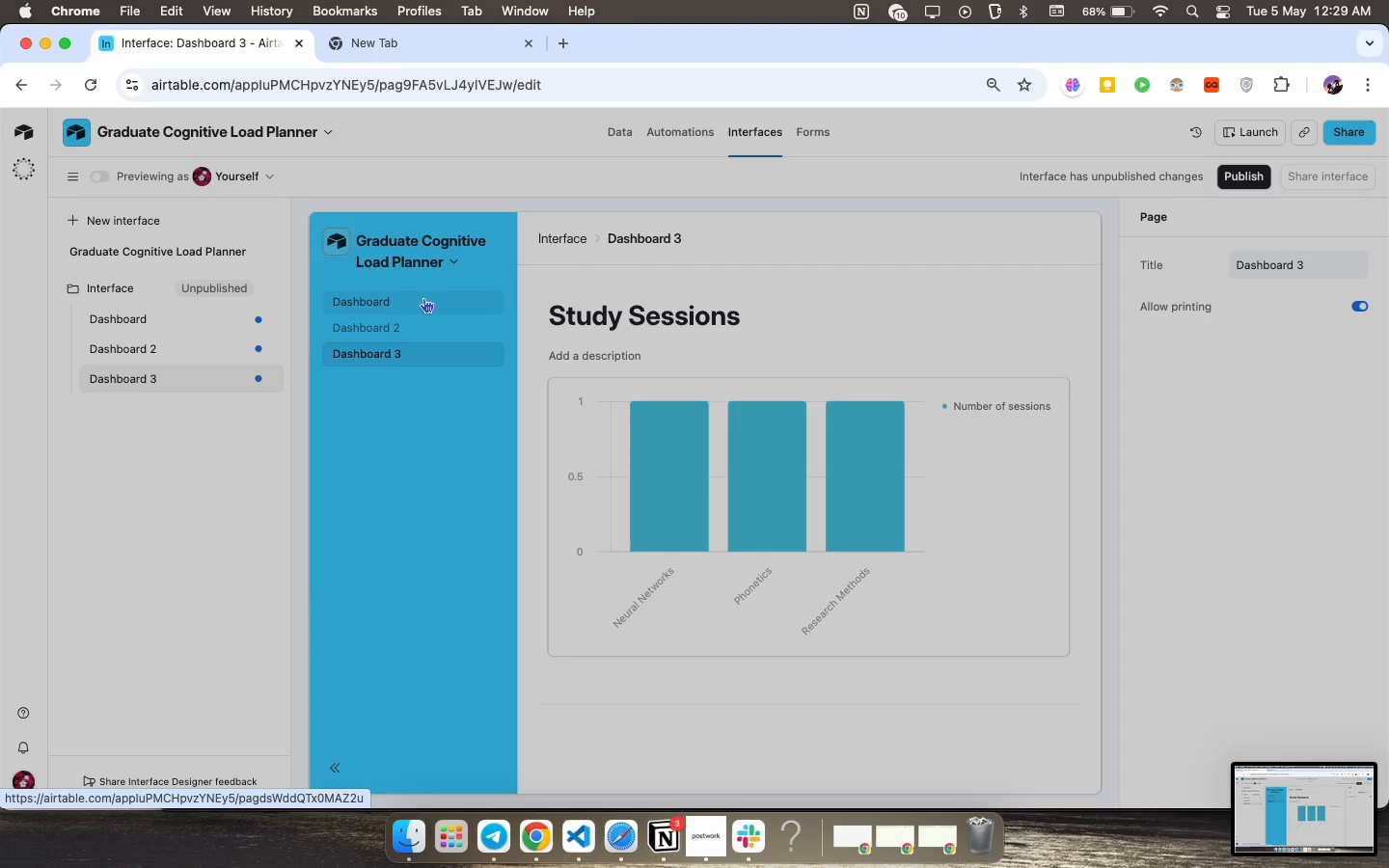 
mouse_move([277, 349])
 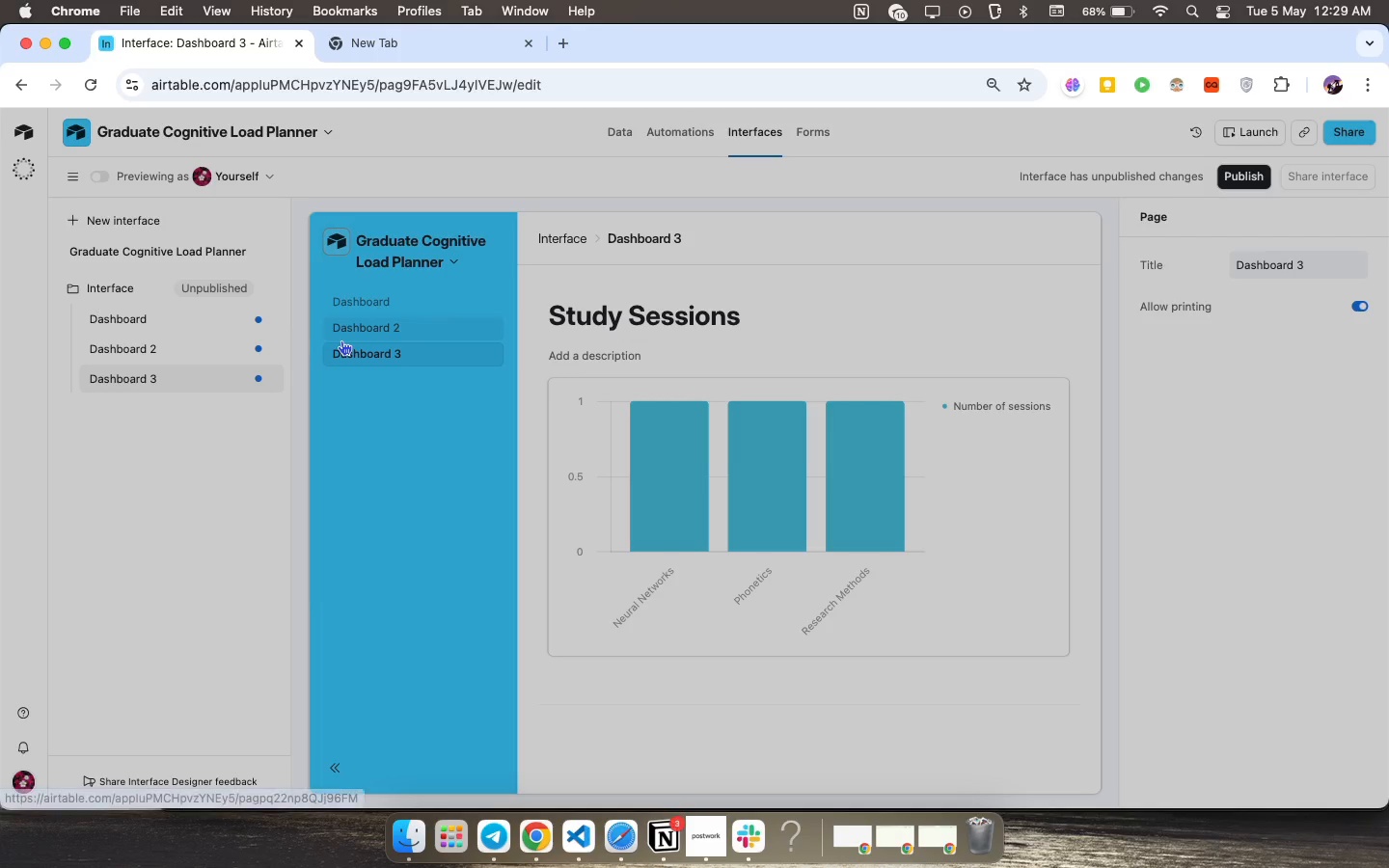 
left_click([354, 338])
 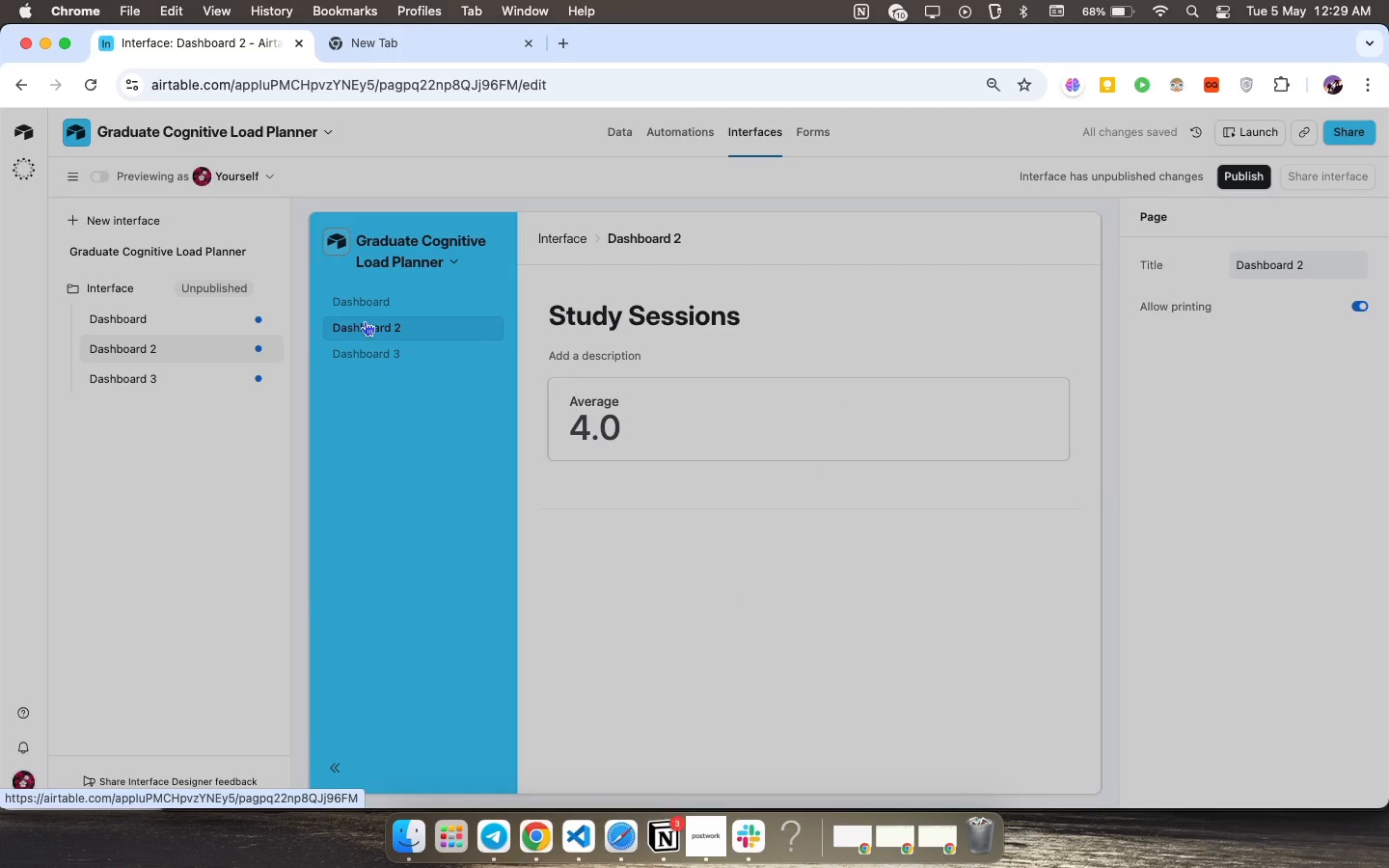 
left_click([375, 305])
 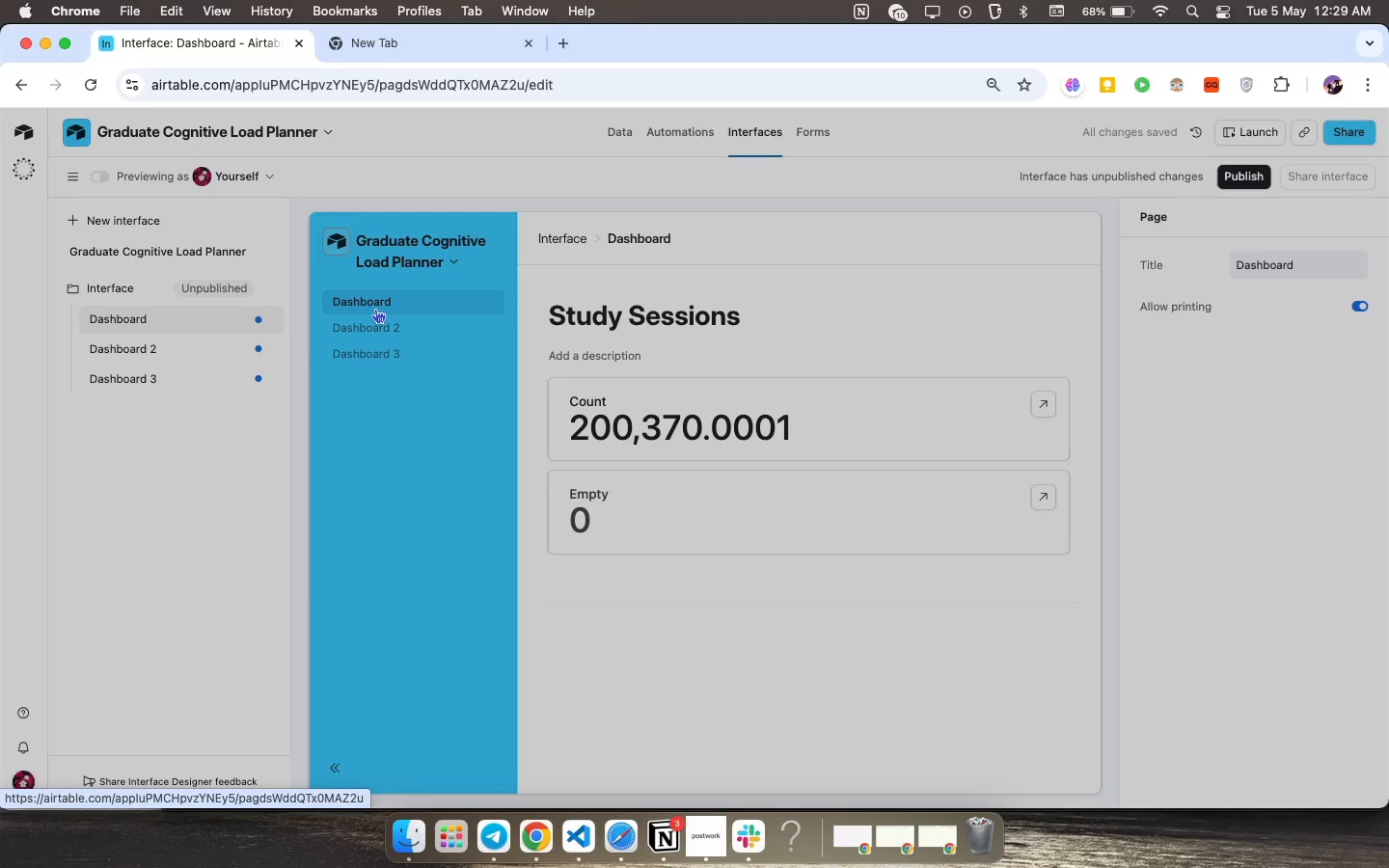 
wait(5.62)
 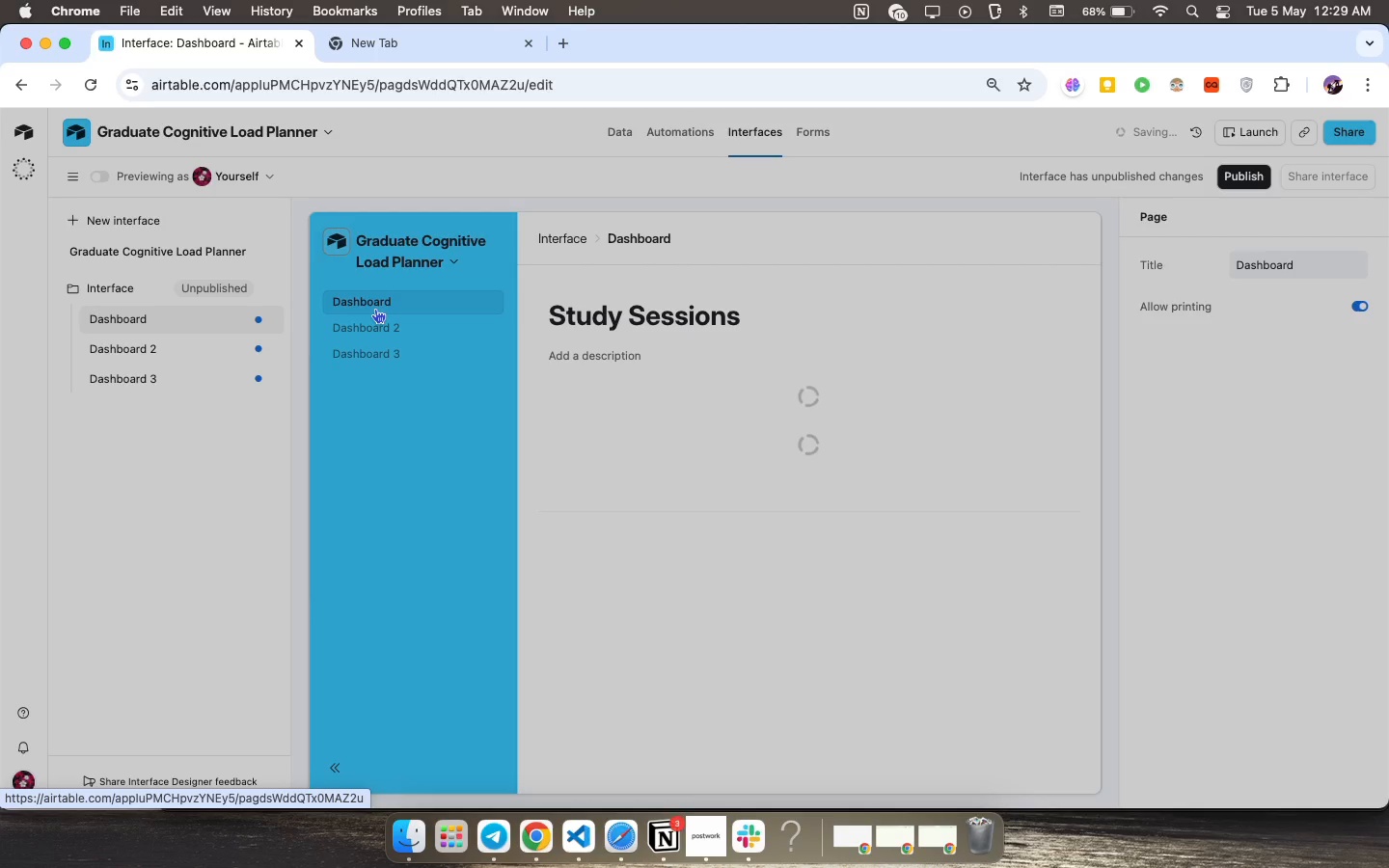 
left_click([370, 314])
 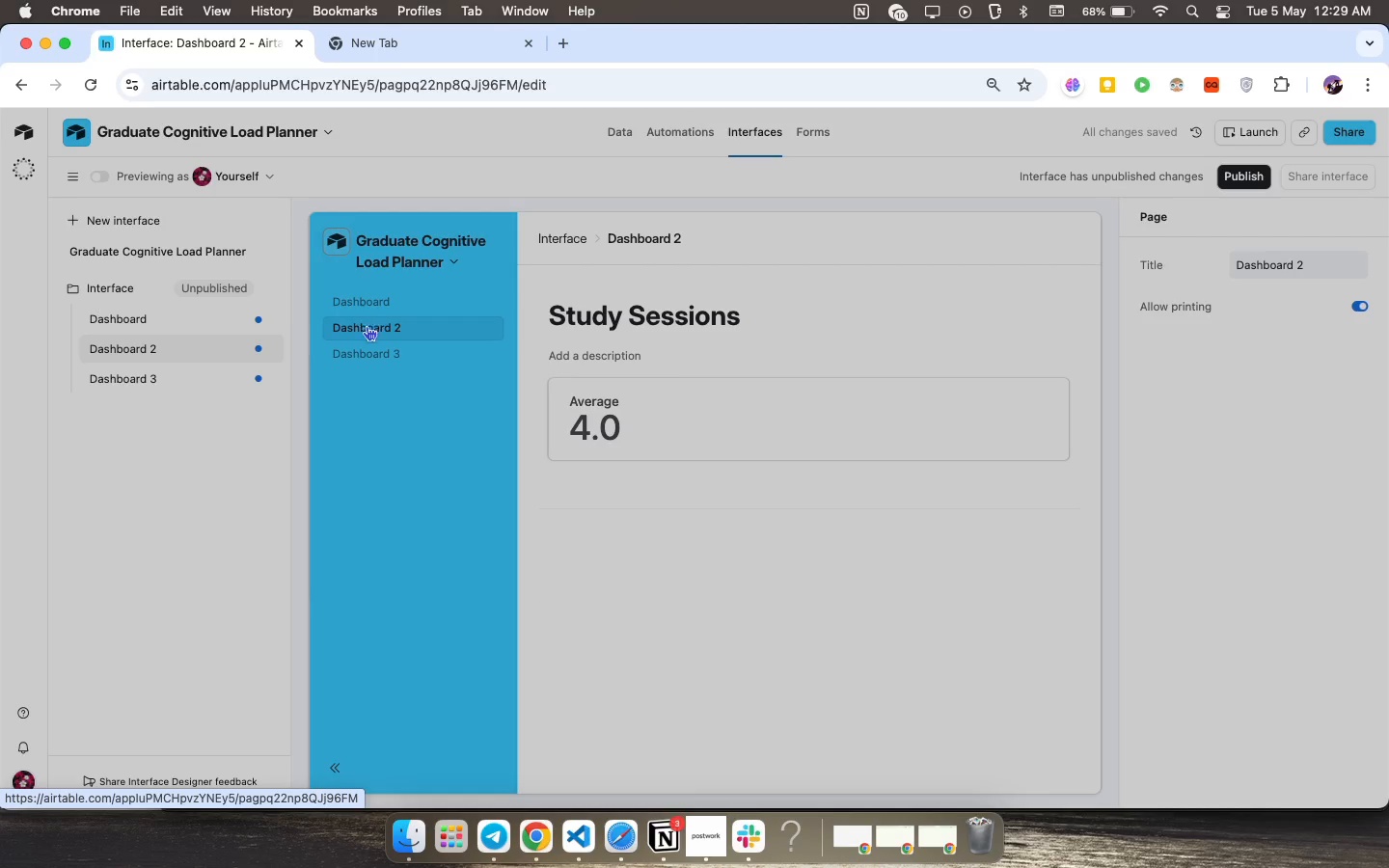 
left_click([367, 357])
 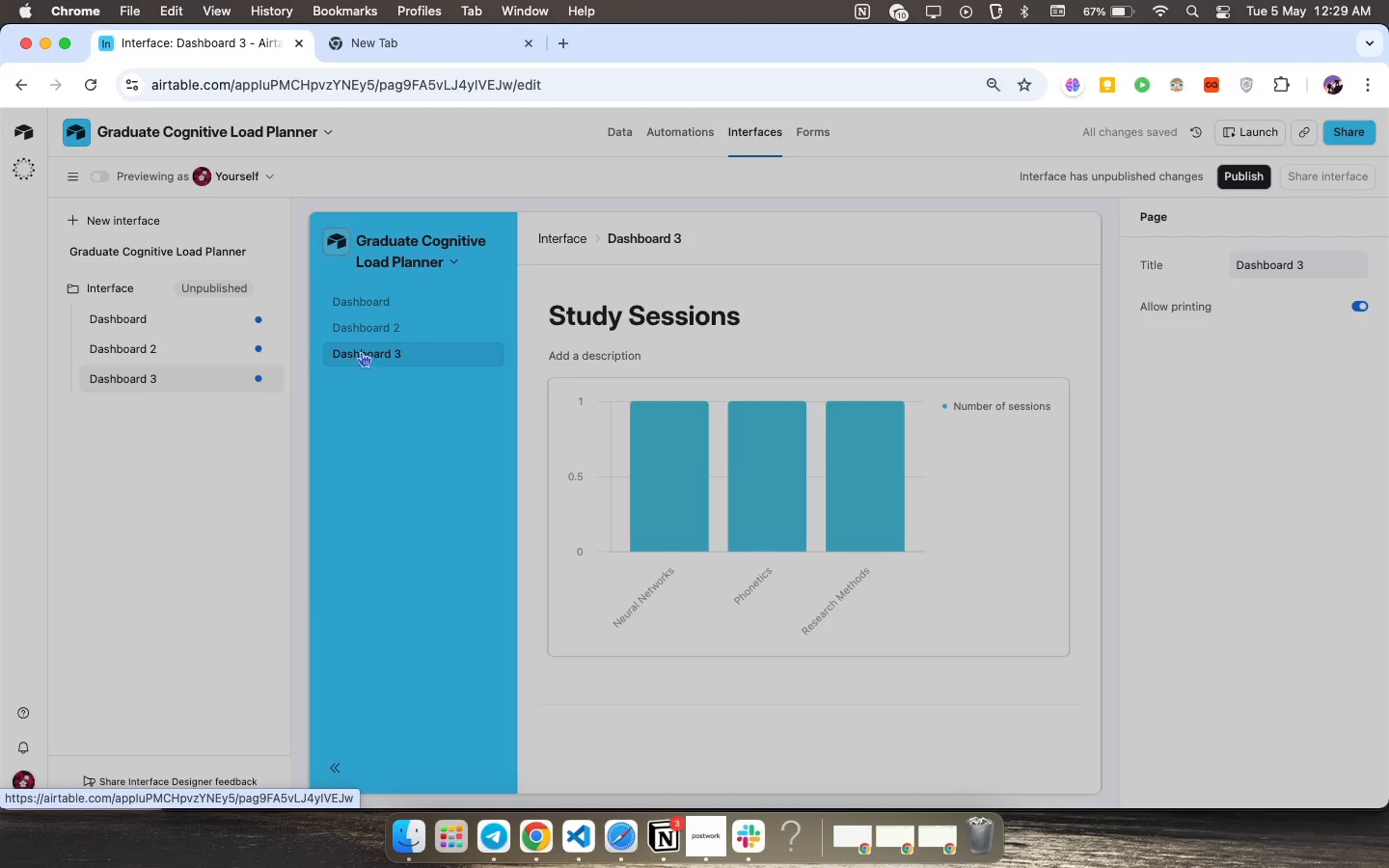 
wait(6.47)
 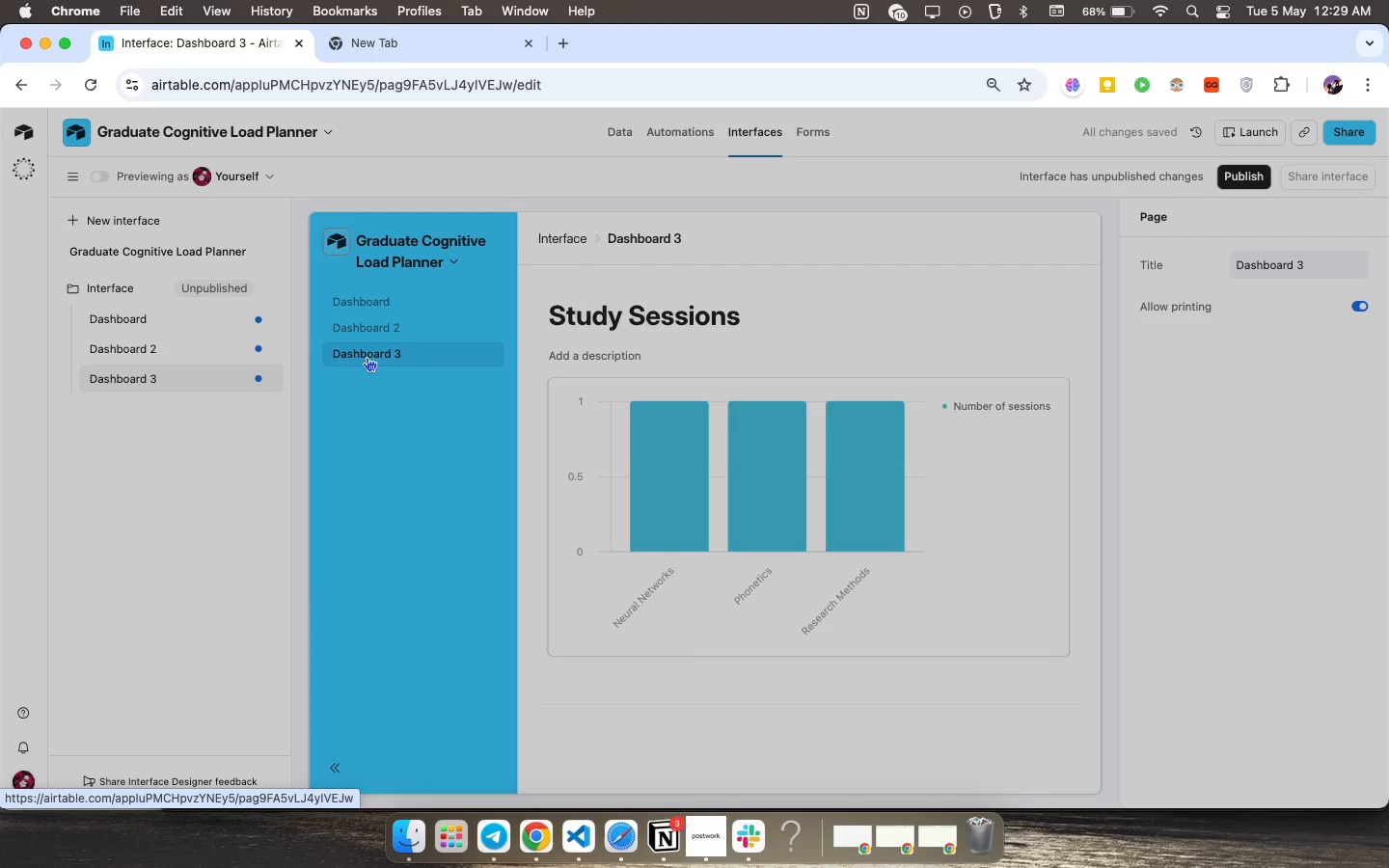 
left_click([378, 306])
 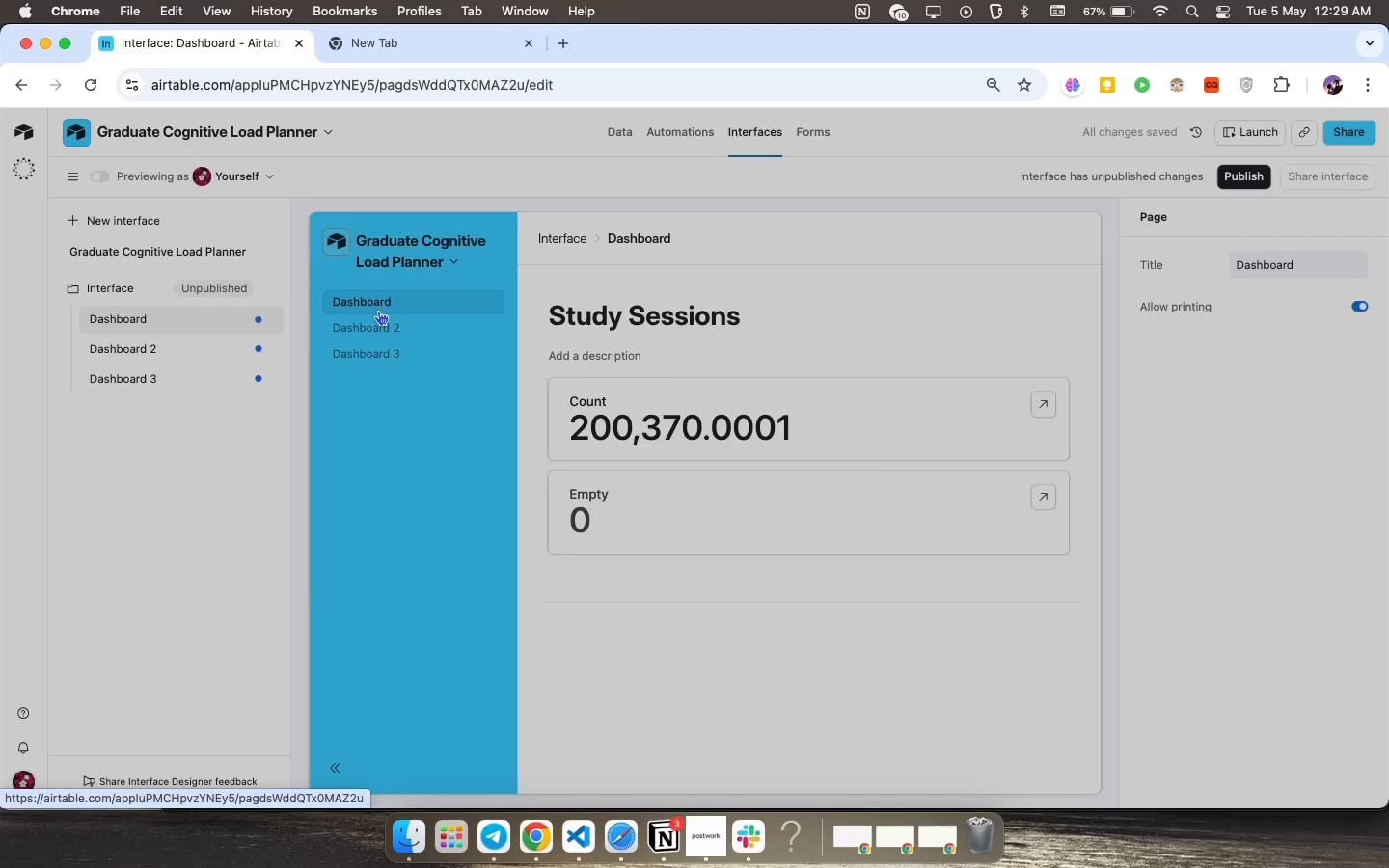 
key(Meta+Shift+ShiftLeft)
 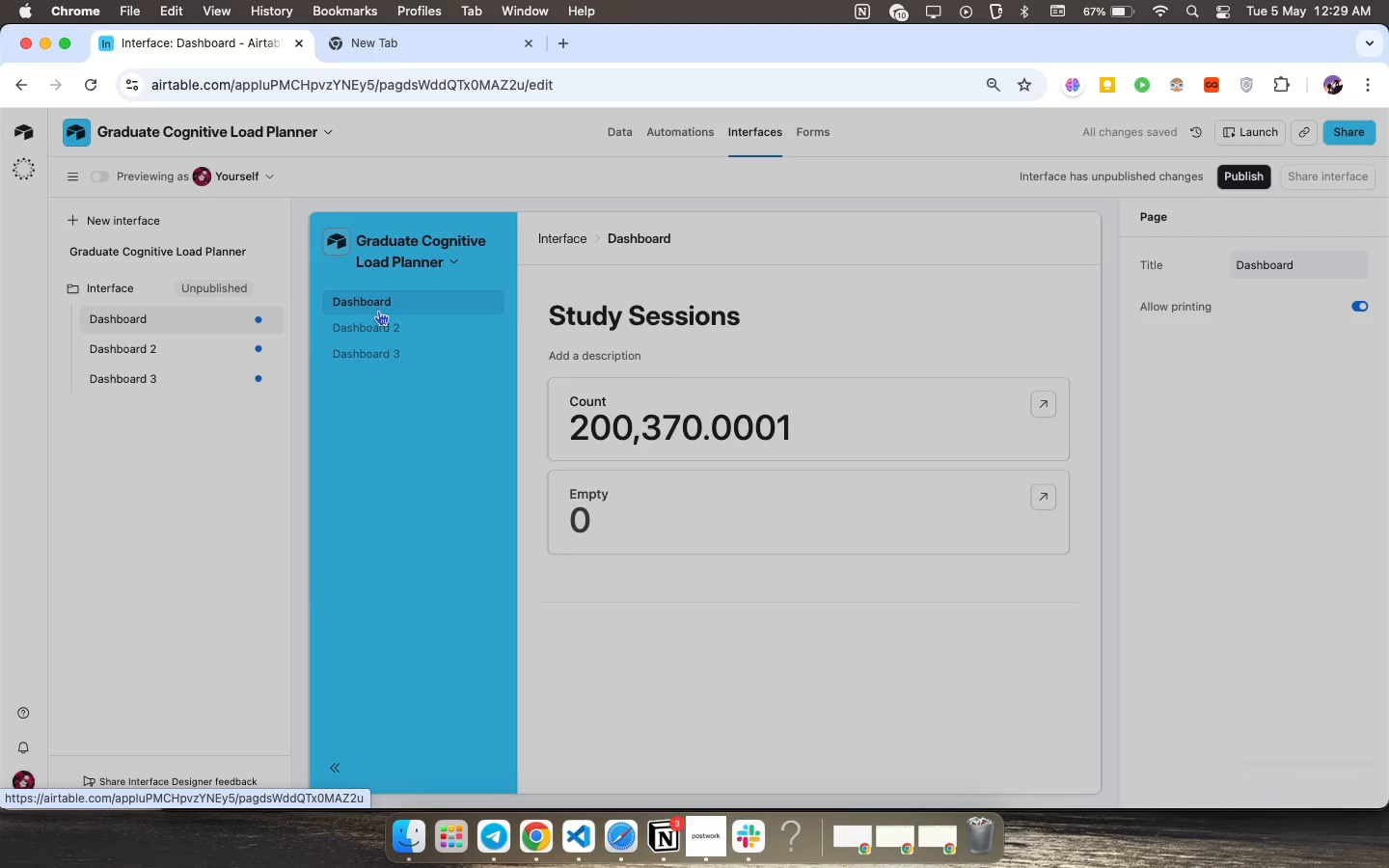 
key(Meta+Shift+3)
 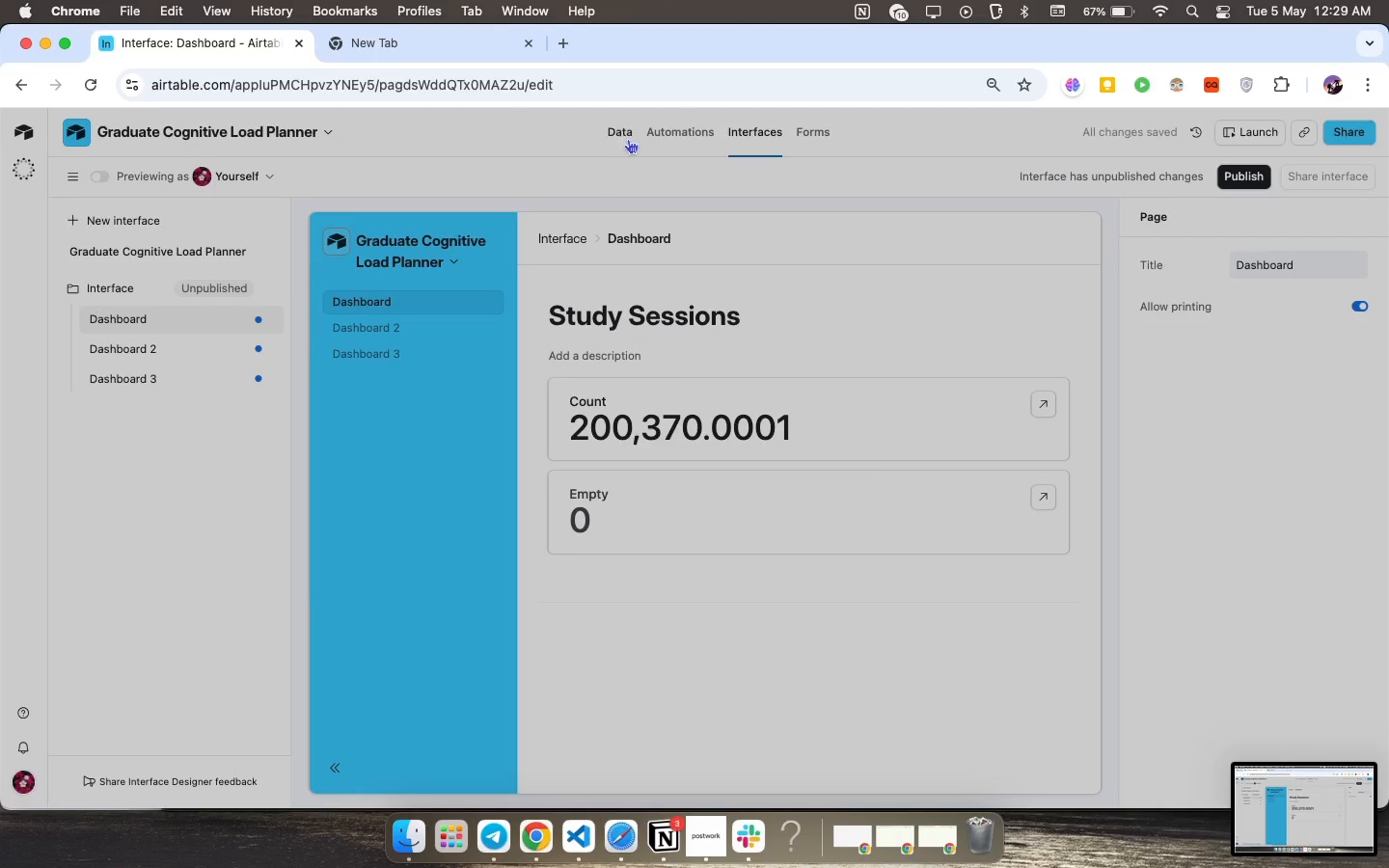 
left_click([625, 127])
 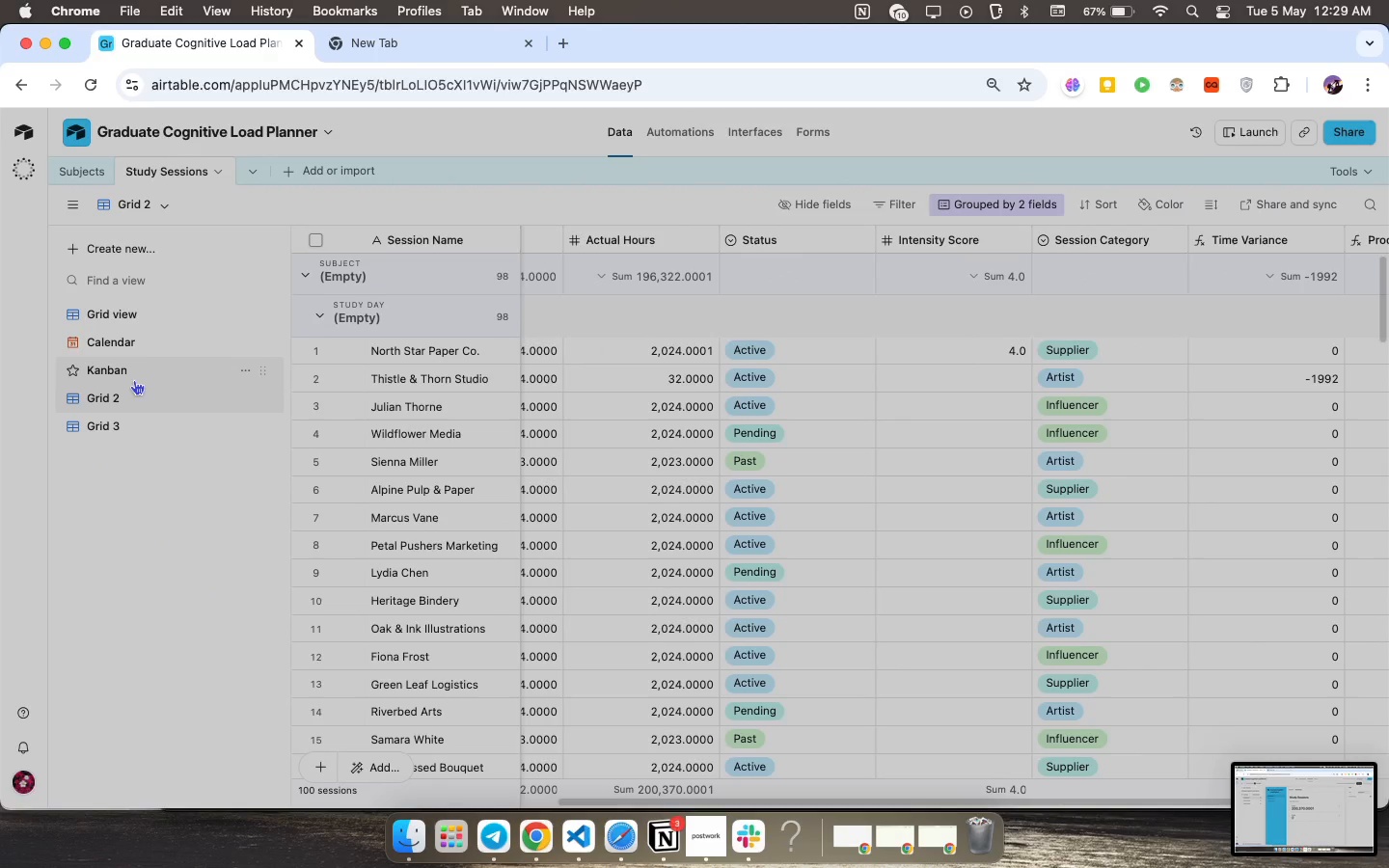 
left_click([118, 428])
 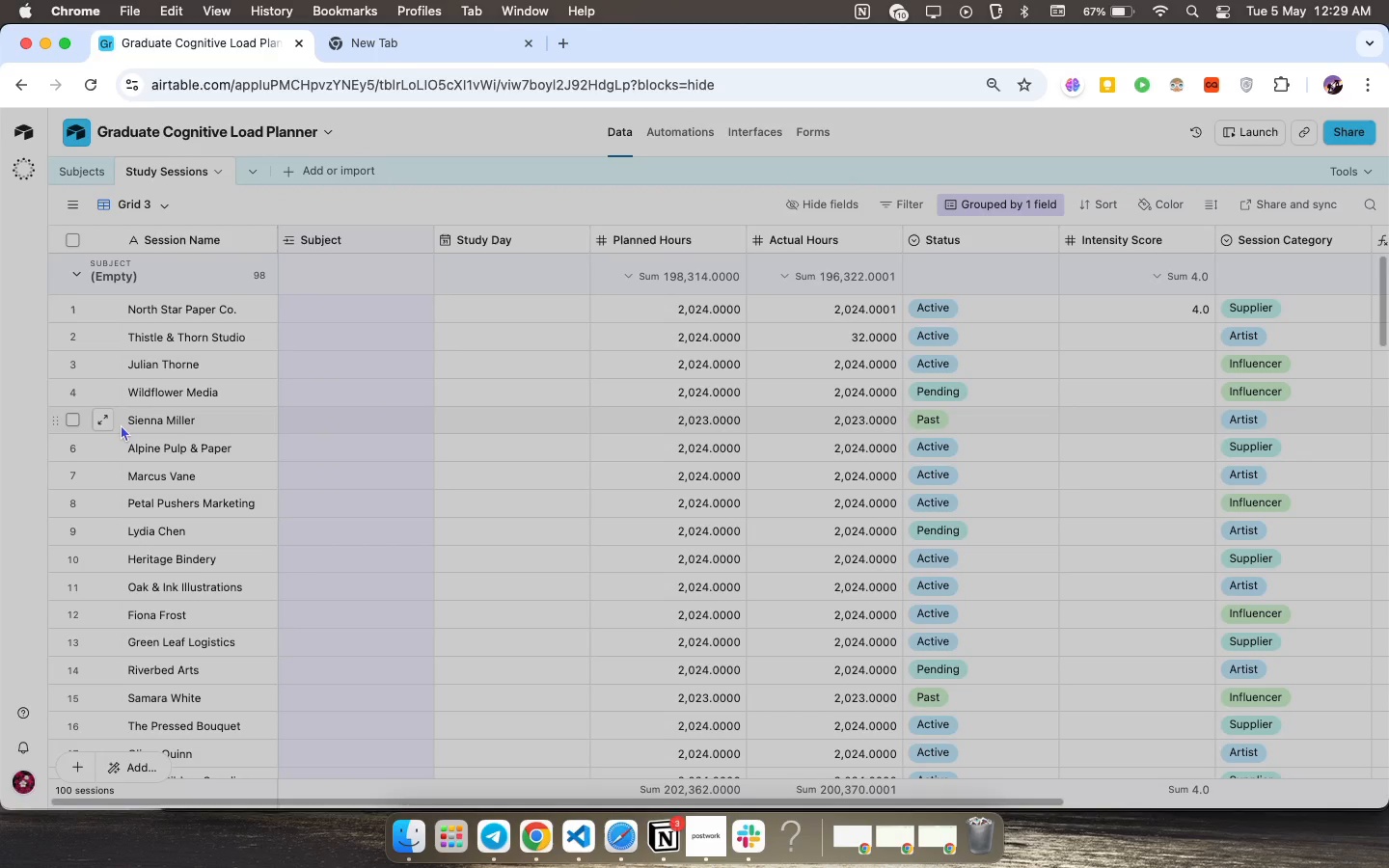 
wait(5.67)
 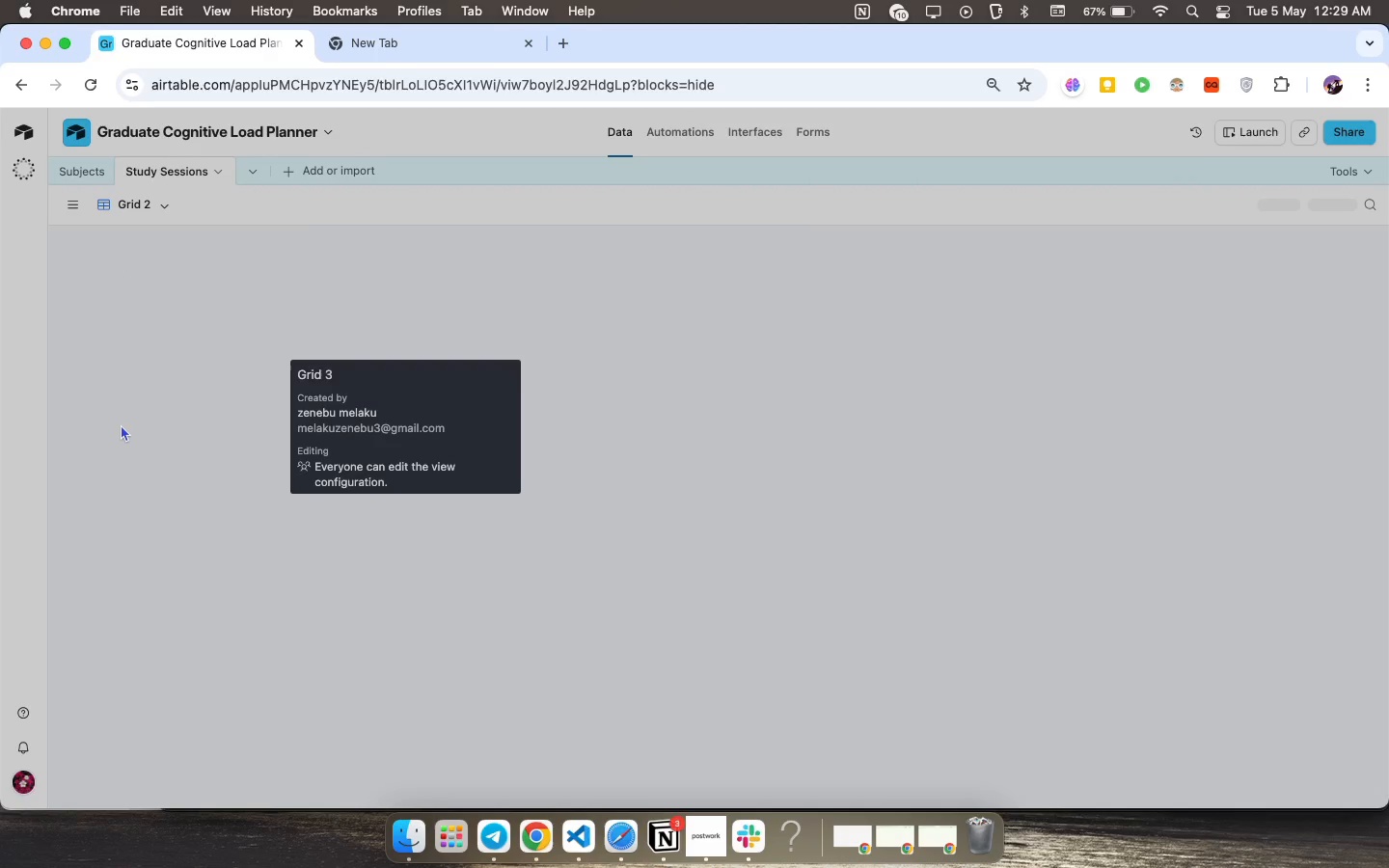 
key(Meta+Shift+ShiftLeft)
 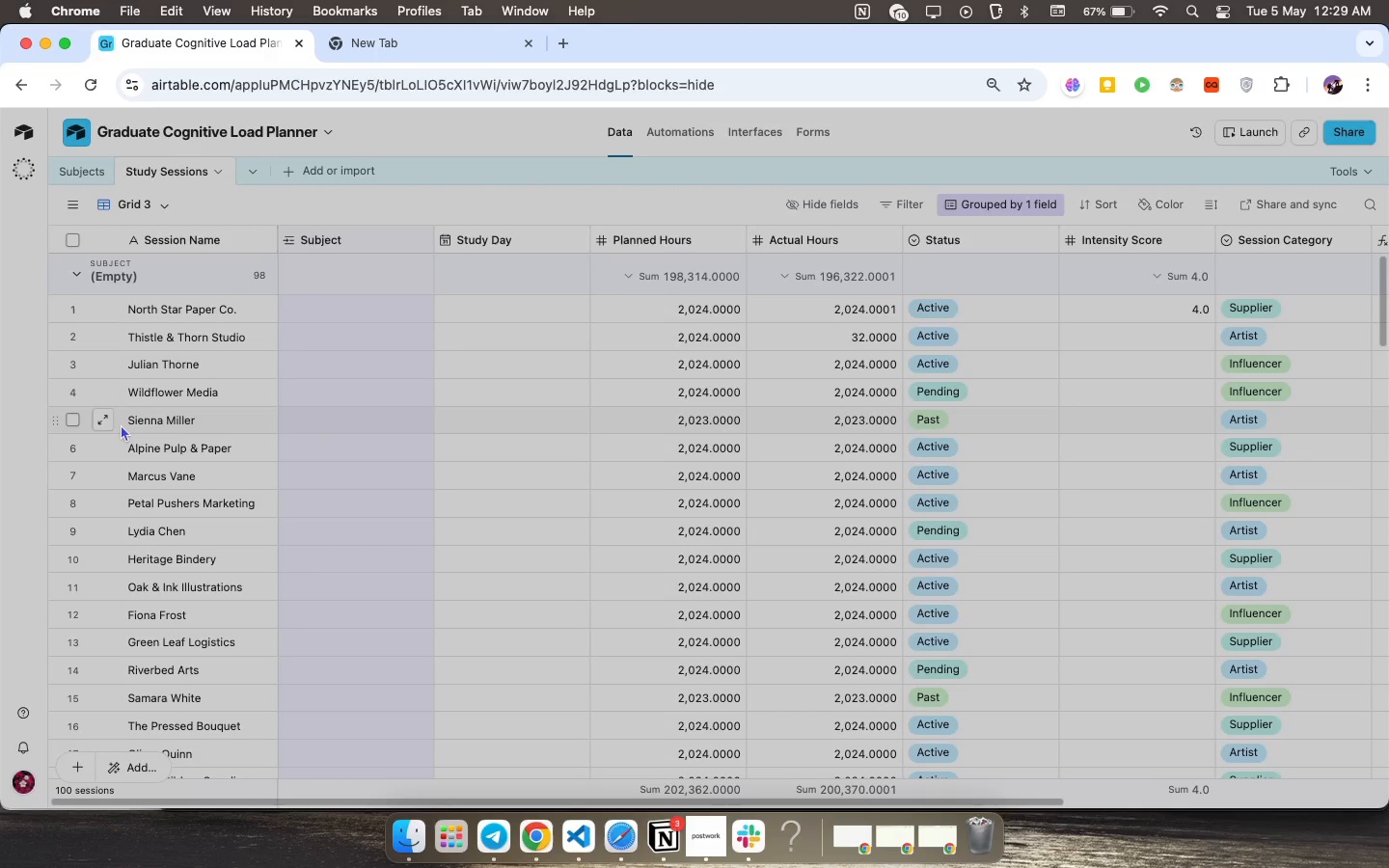 
key(Meta+Shift+3)
 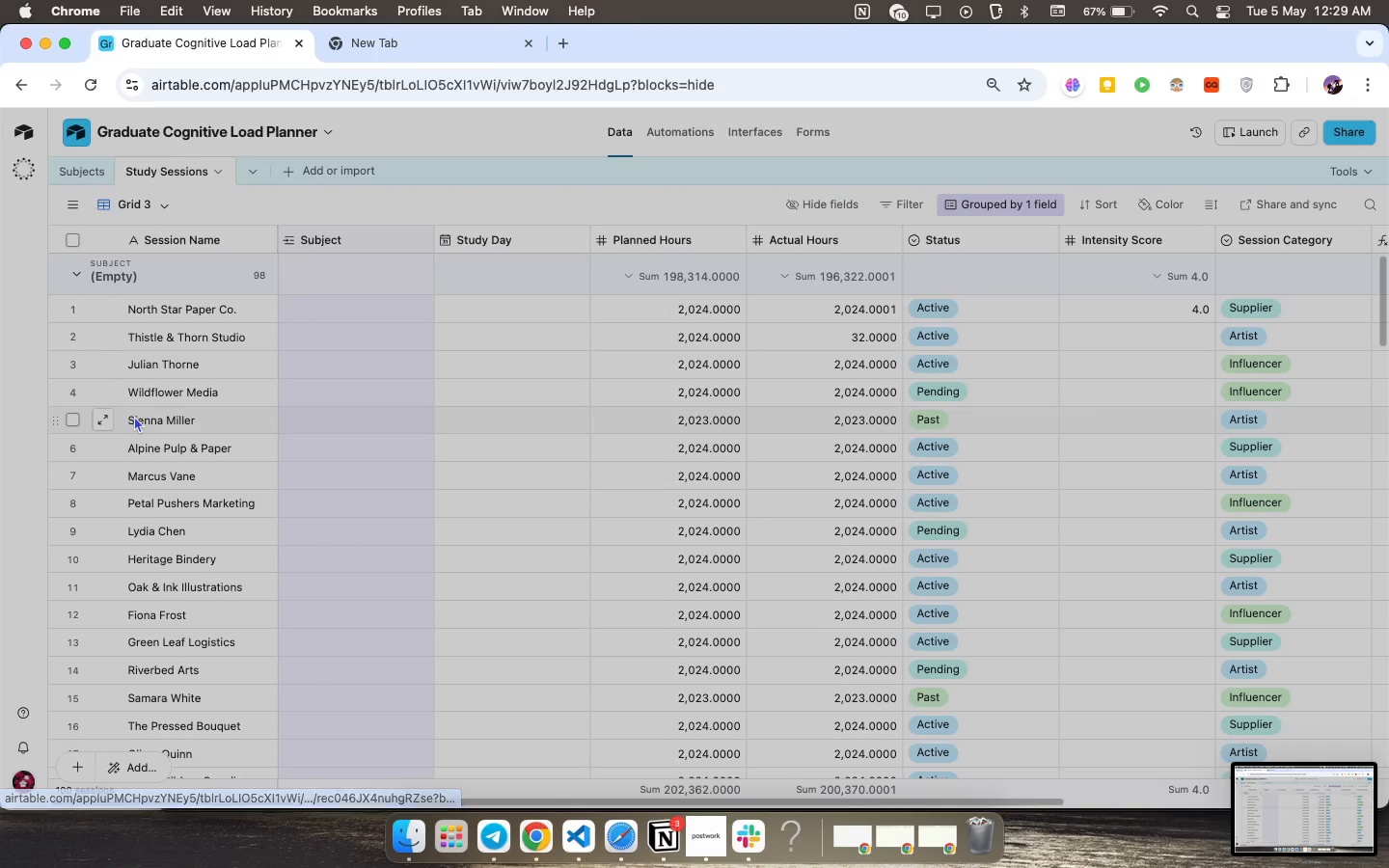 
scroll: coordinate [143, 415], scroll_direction: up, amount: 121.0
 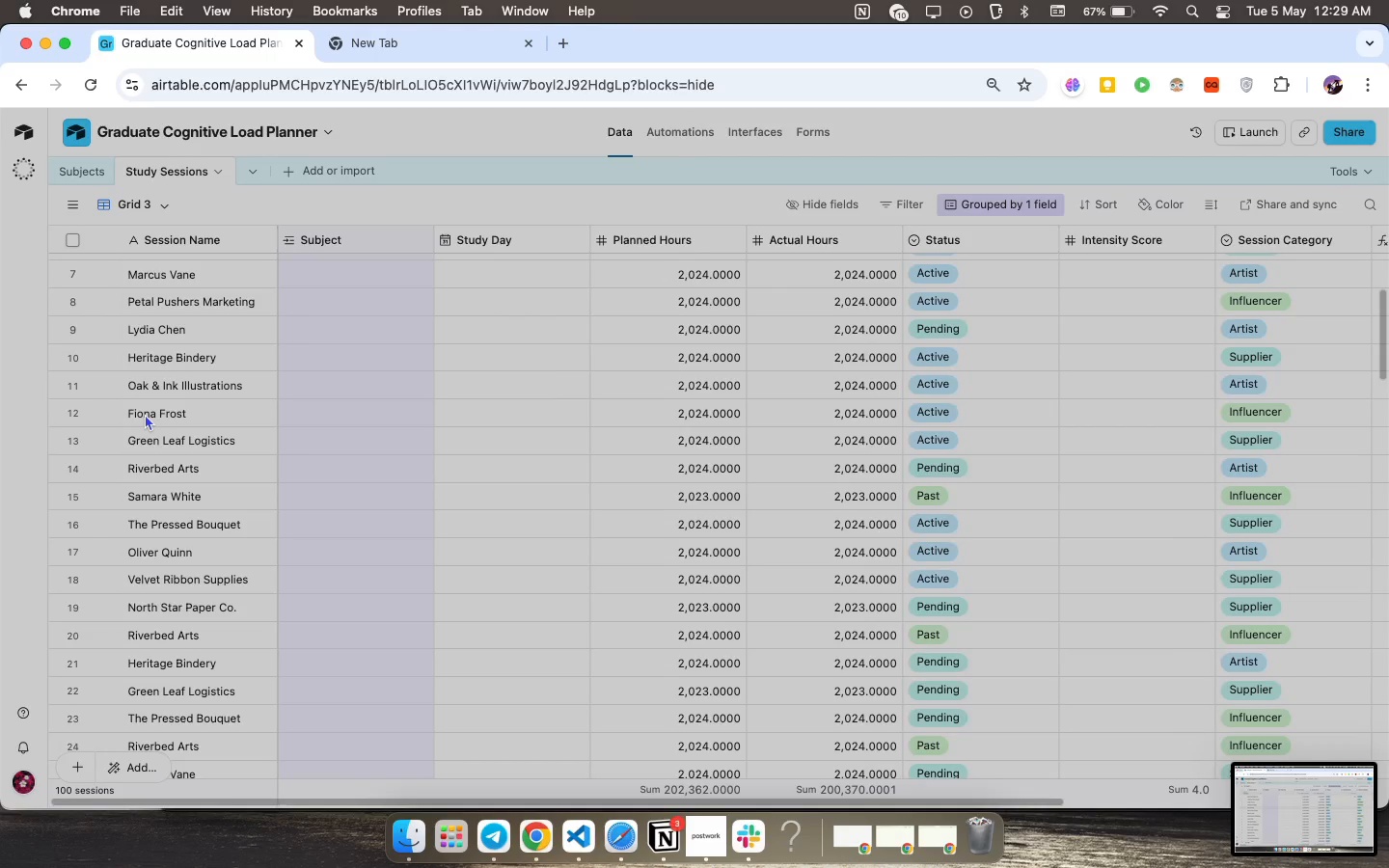 
scroll: coordinate [147, 414], scroll_direction: down, amount: 58.0
 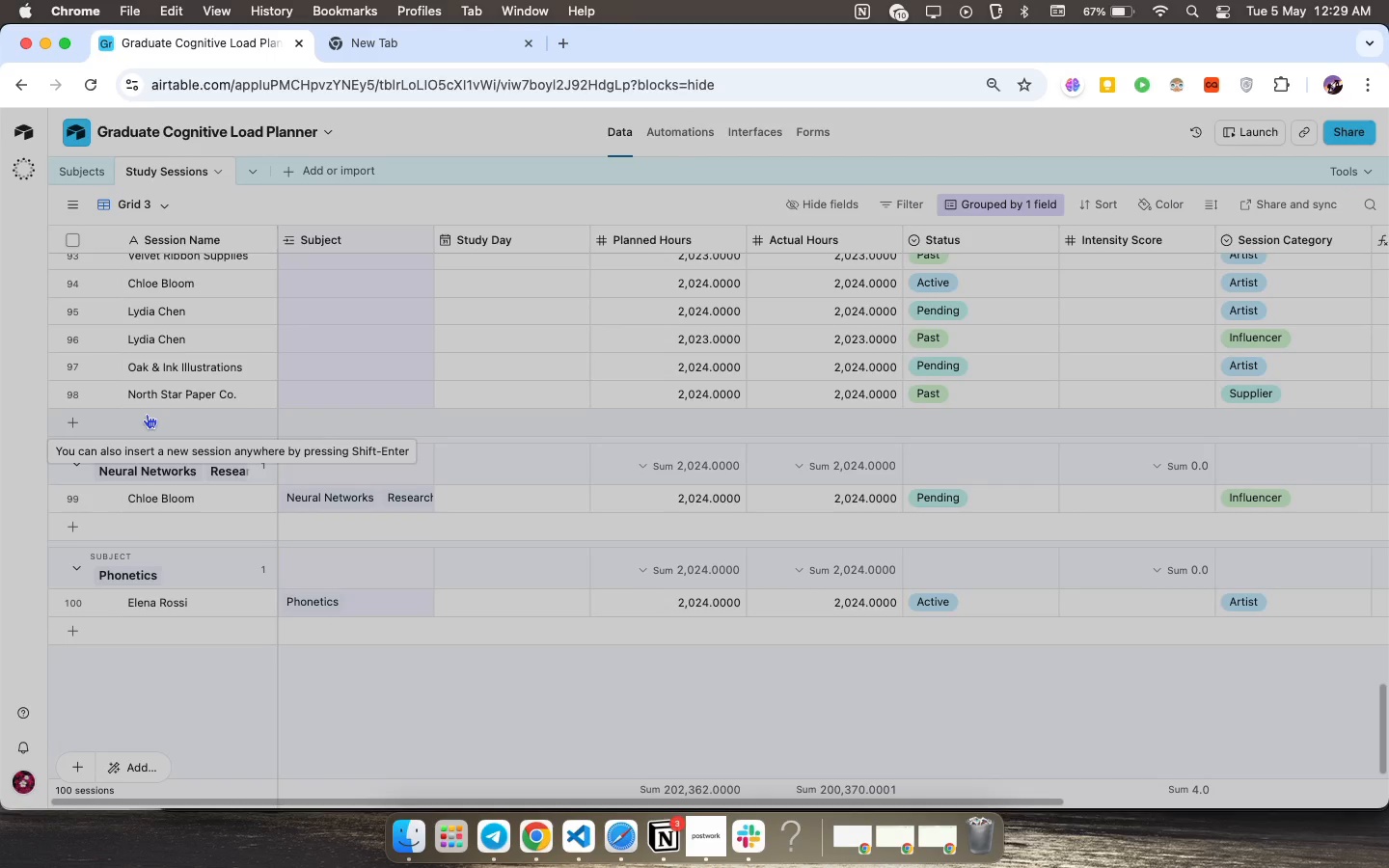 
key(Meta+Shift+3)
 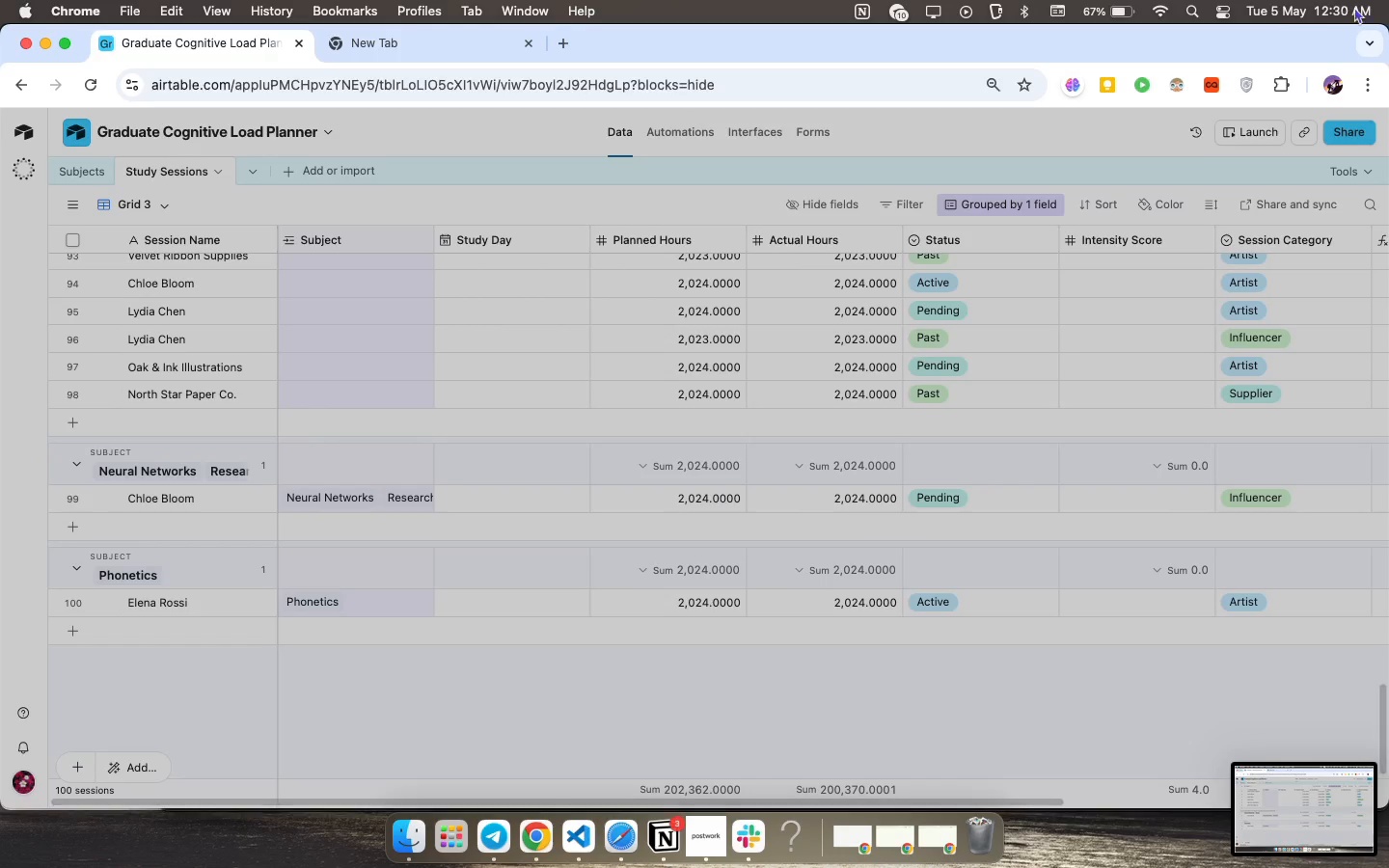 
wait(6.97)
 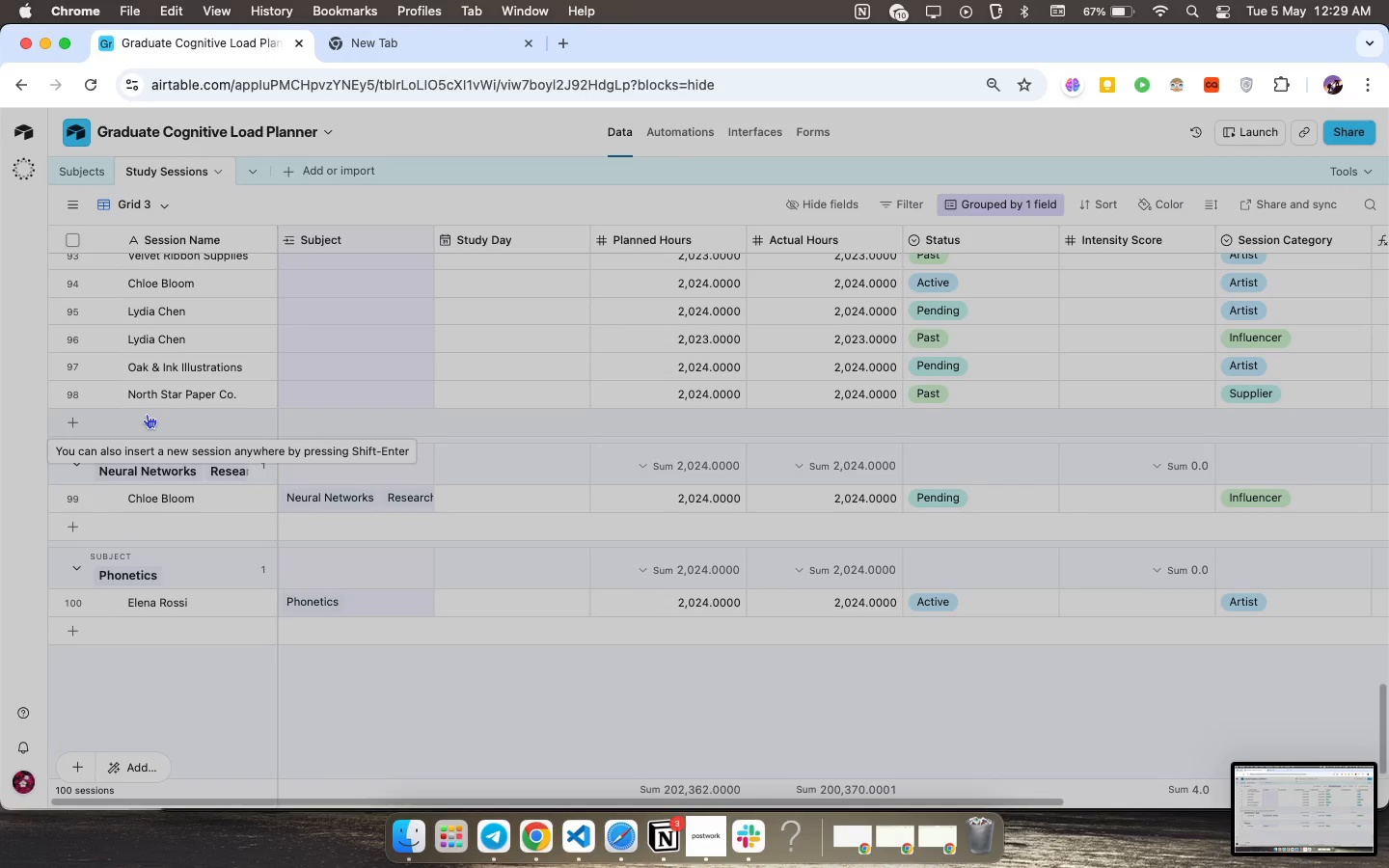 
left_click([1344, 122])
 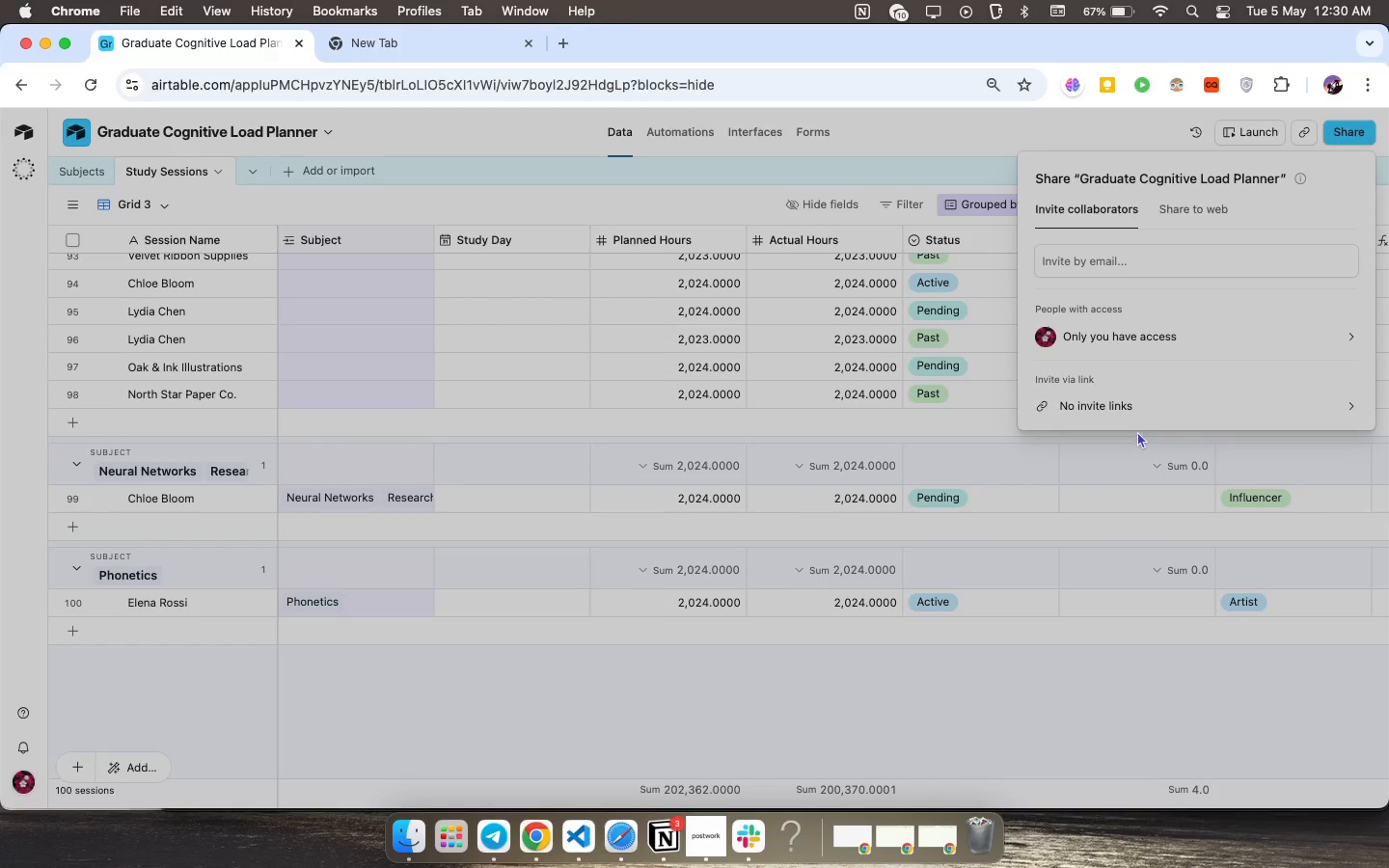 
left_click([1142, 410])
 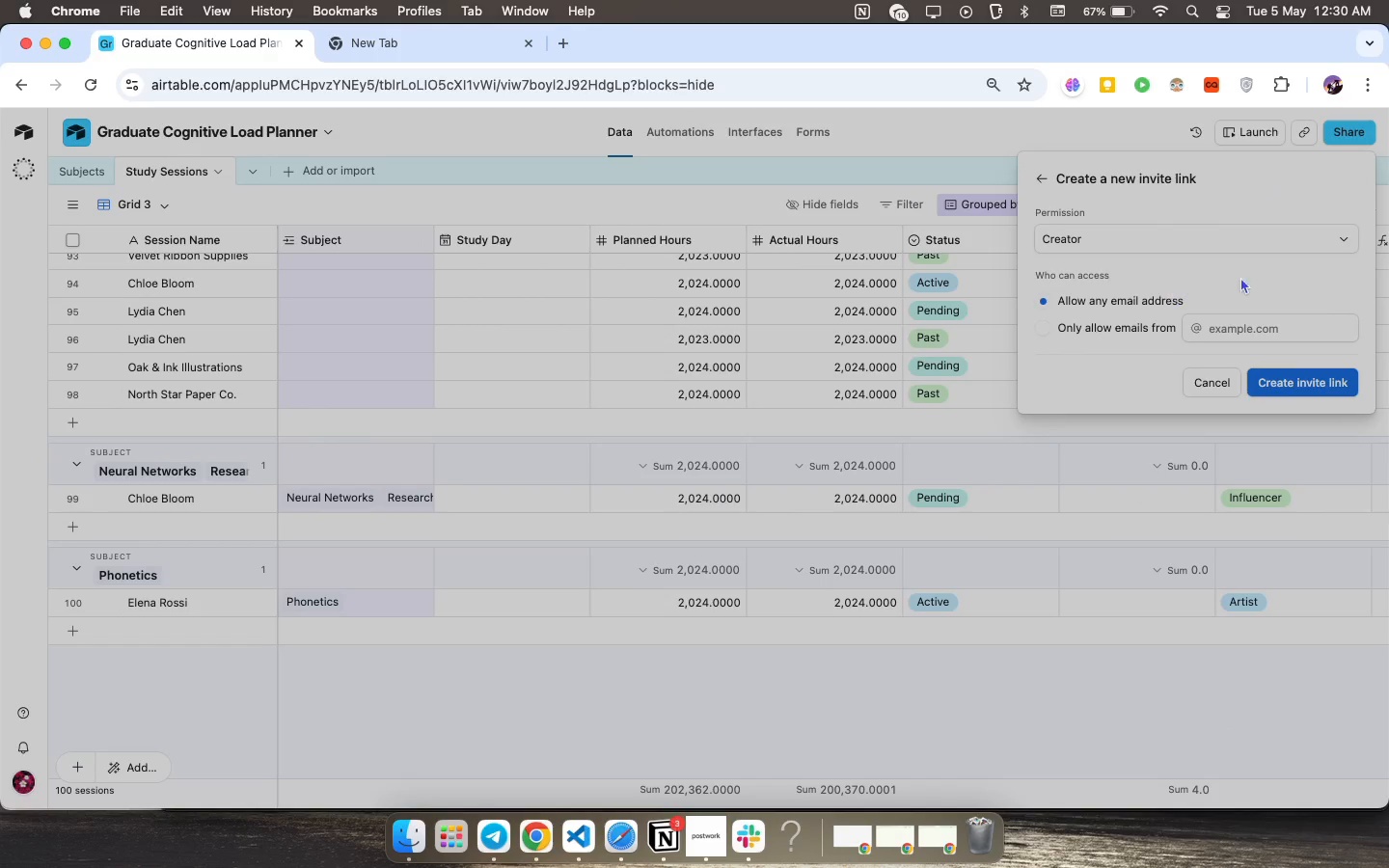 
wait(5.09)
 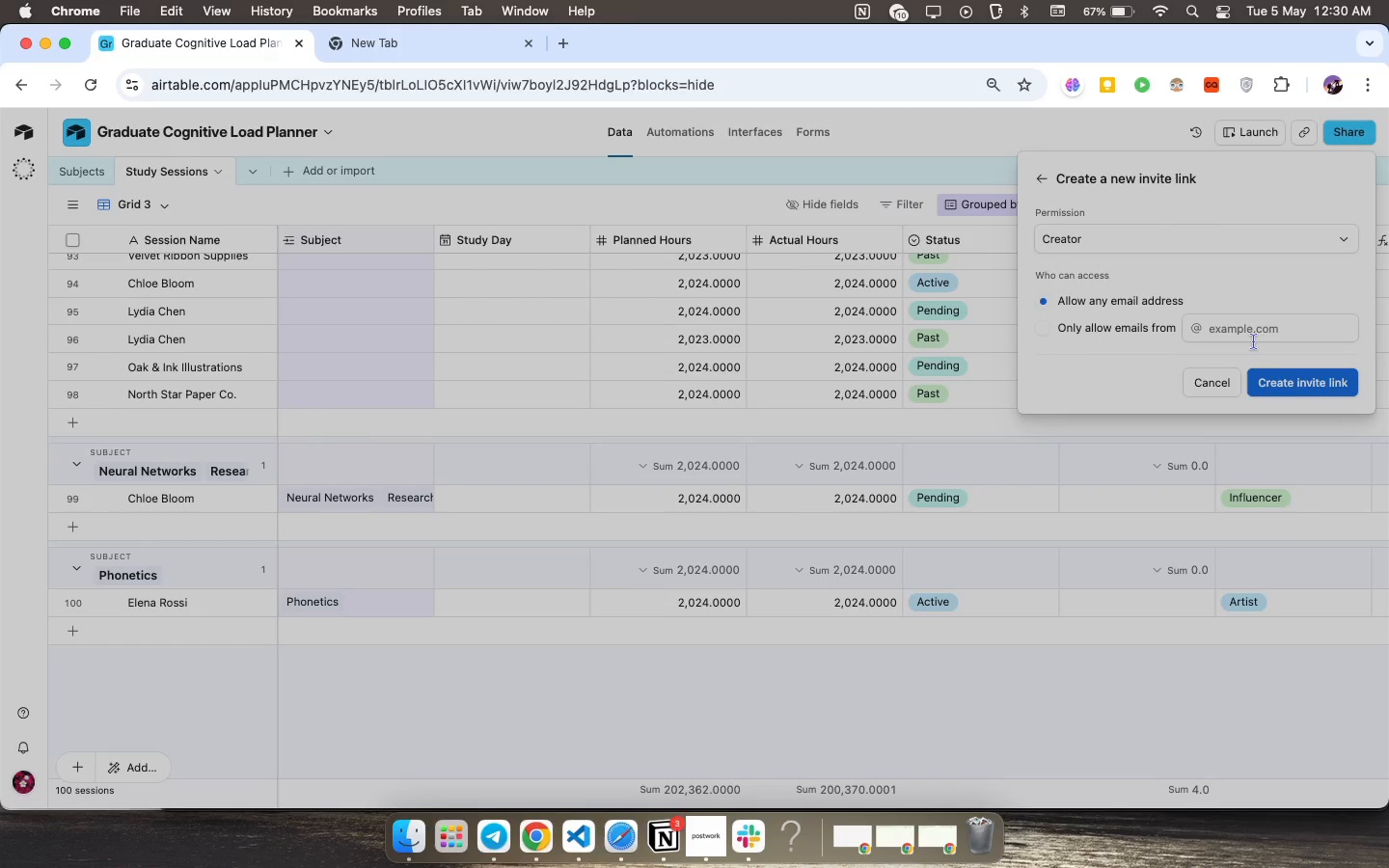 
left_click([1339, 235])
 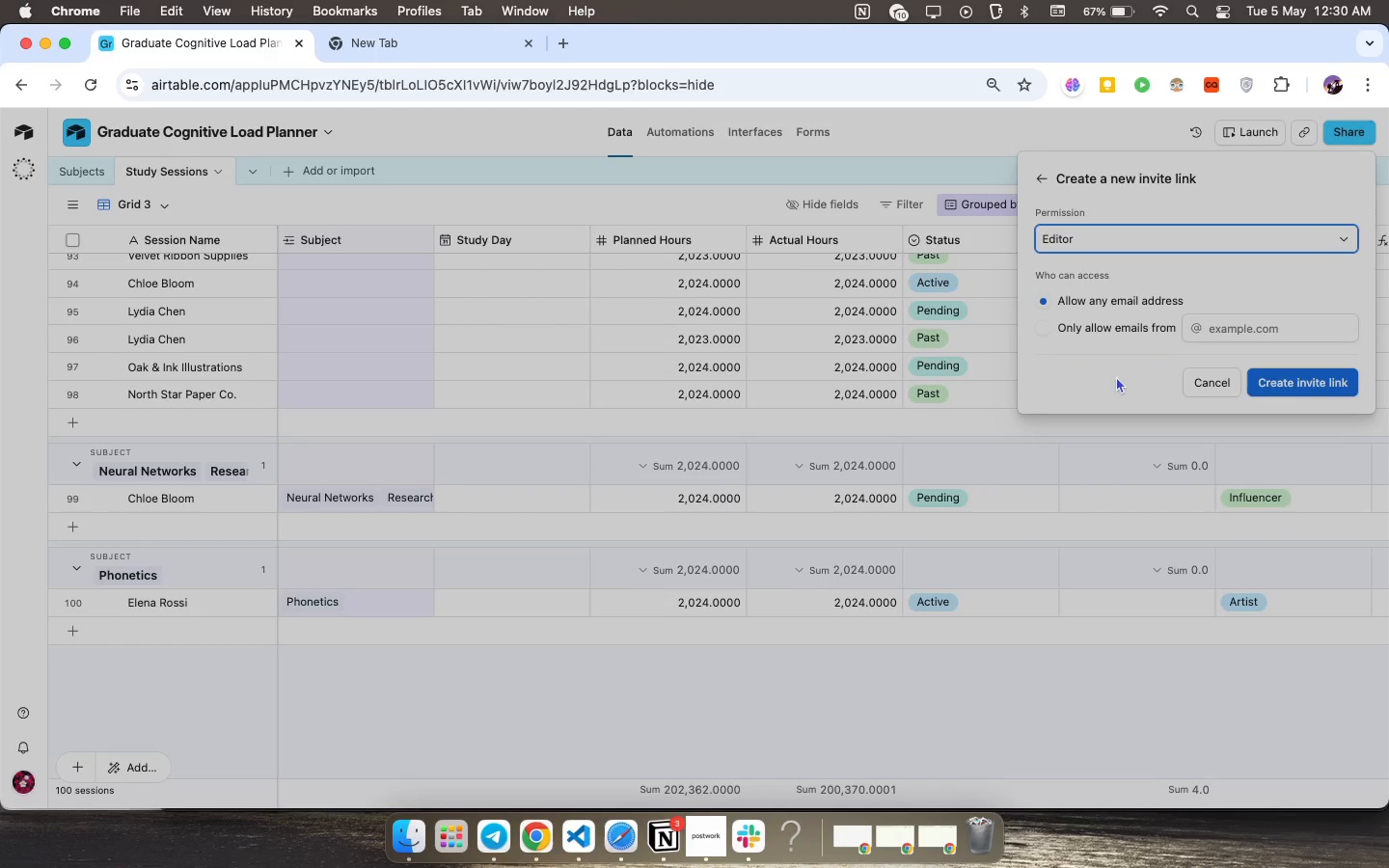 
left_click([1116, 376])
 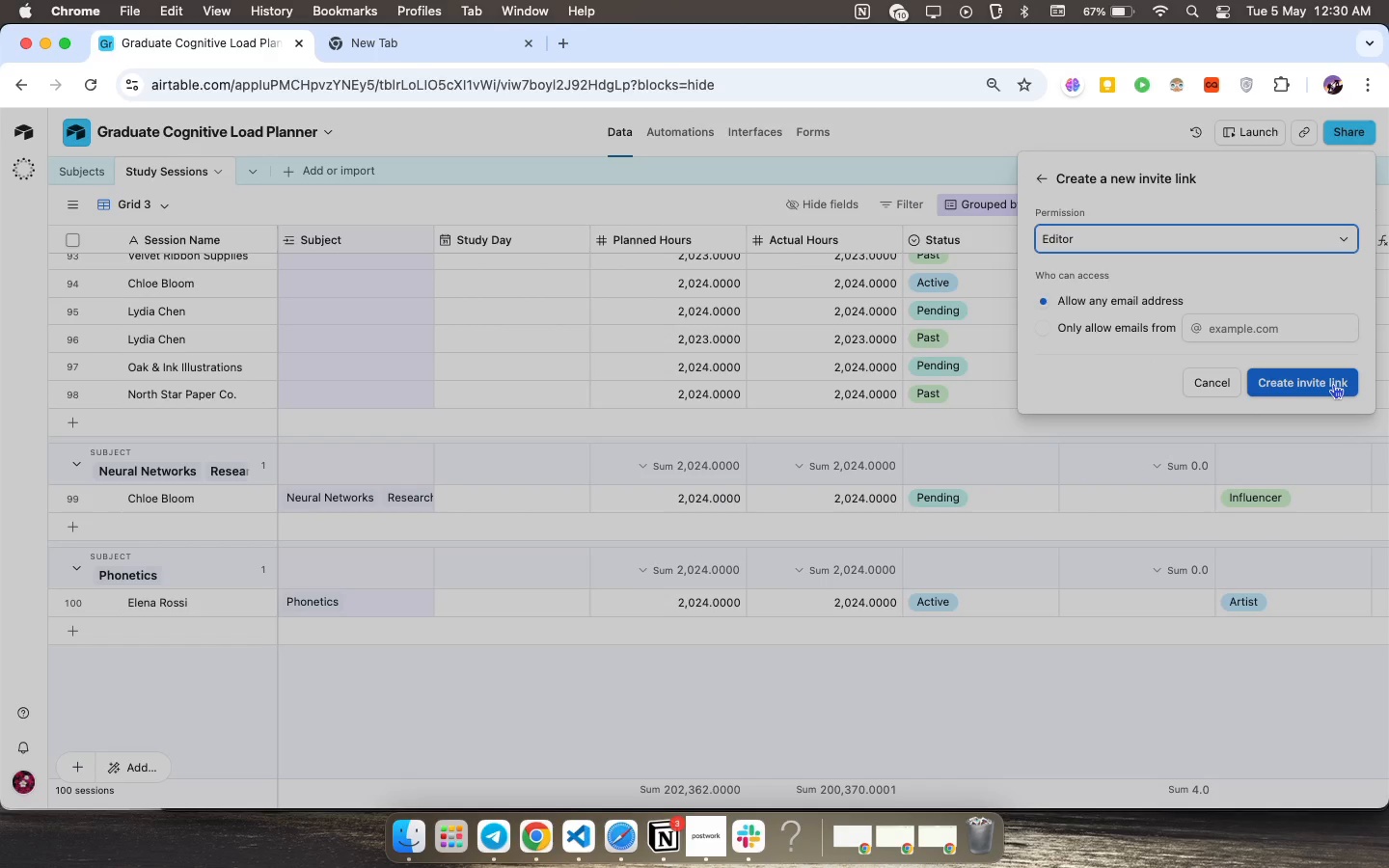 